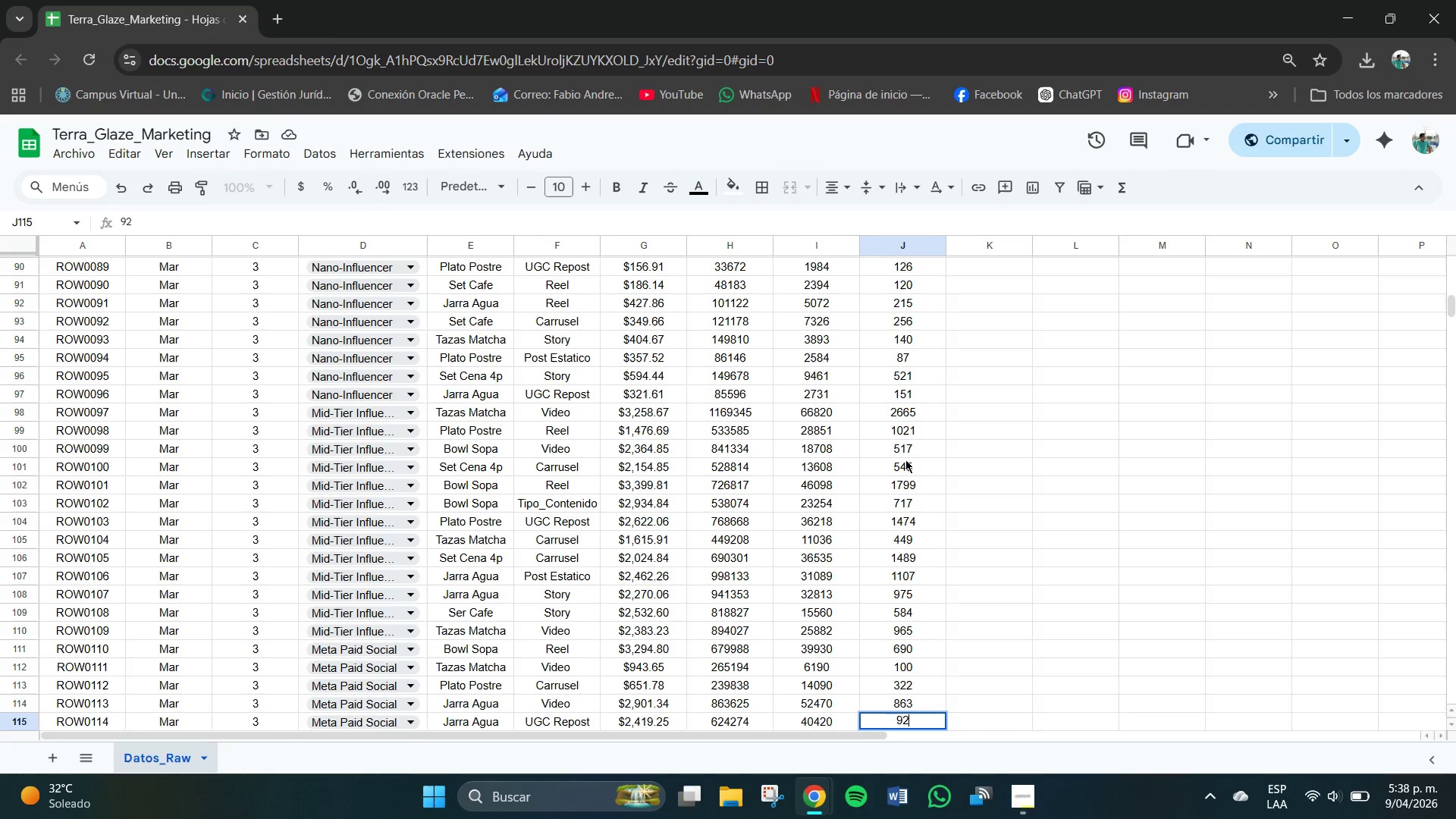 
key(Numpad9)
 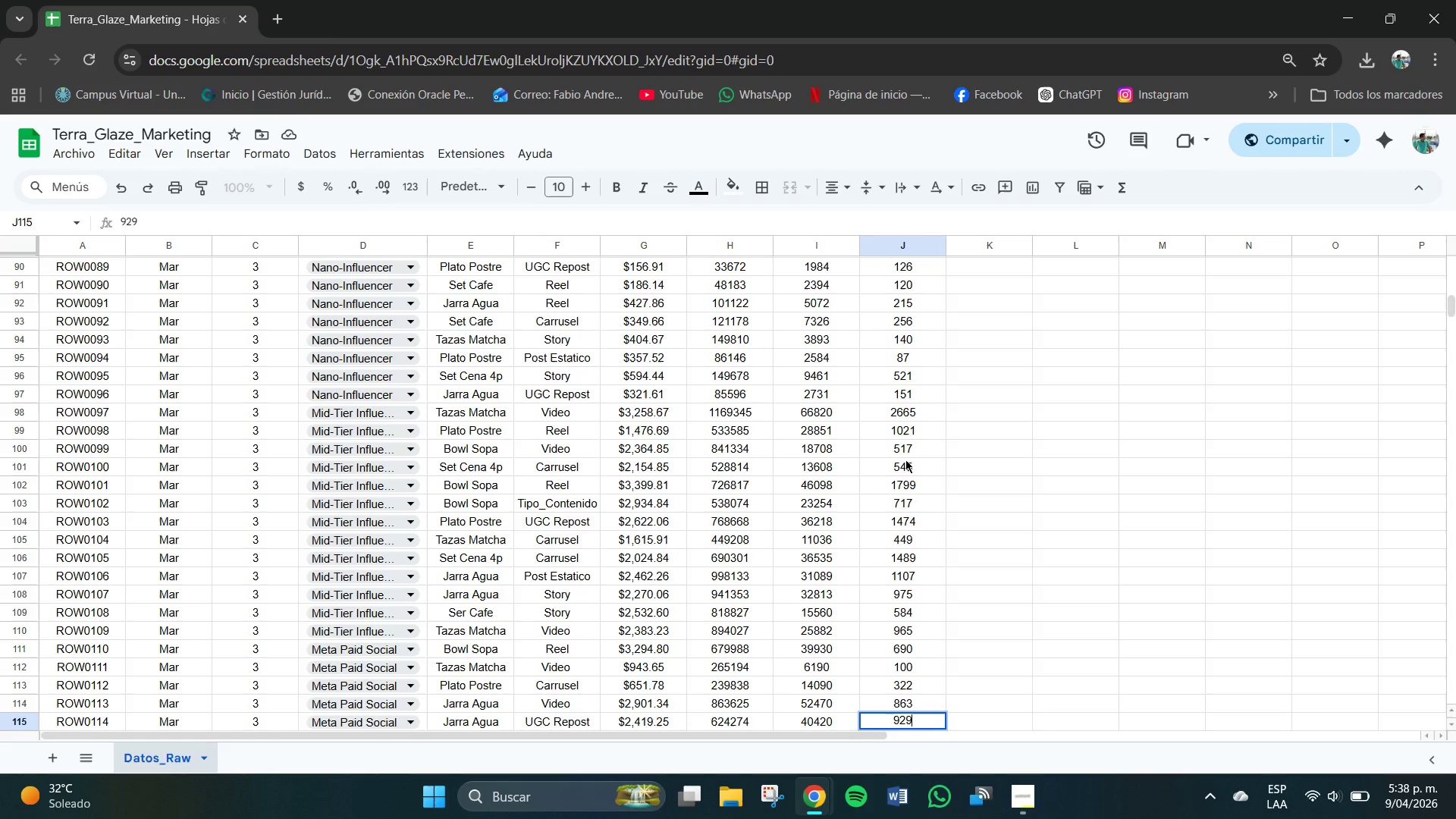 
key(NumpadEnter)
 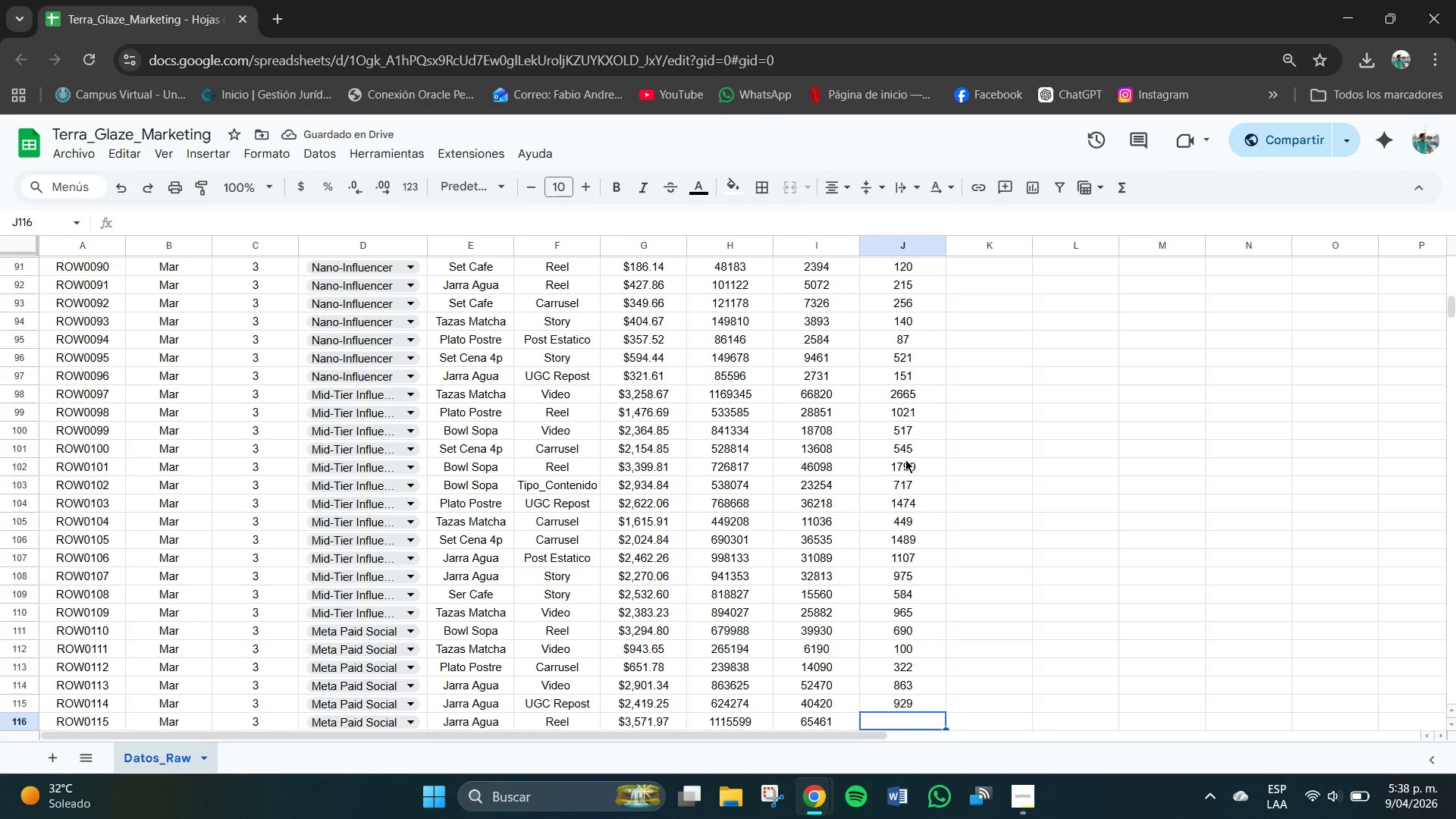 
wait(6.66)
 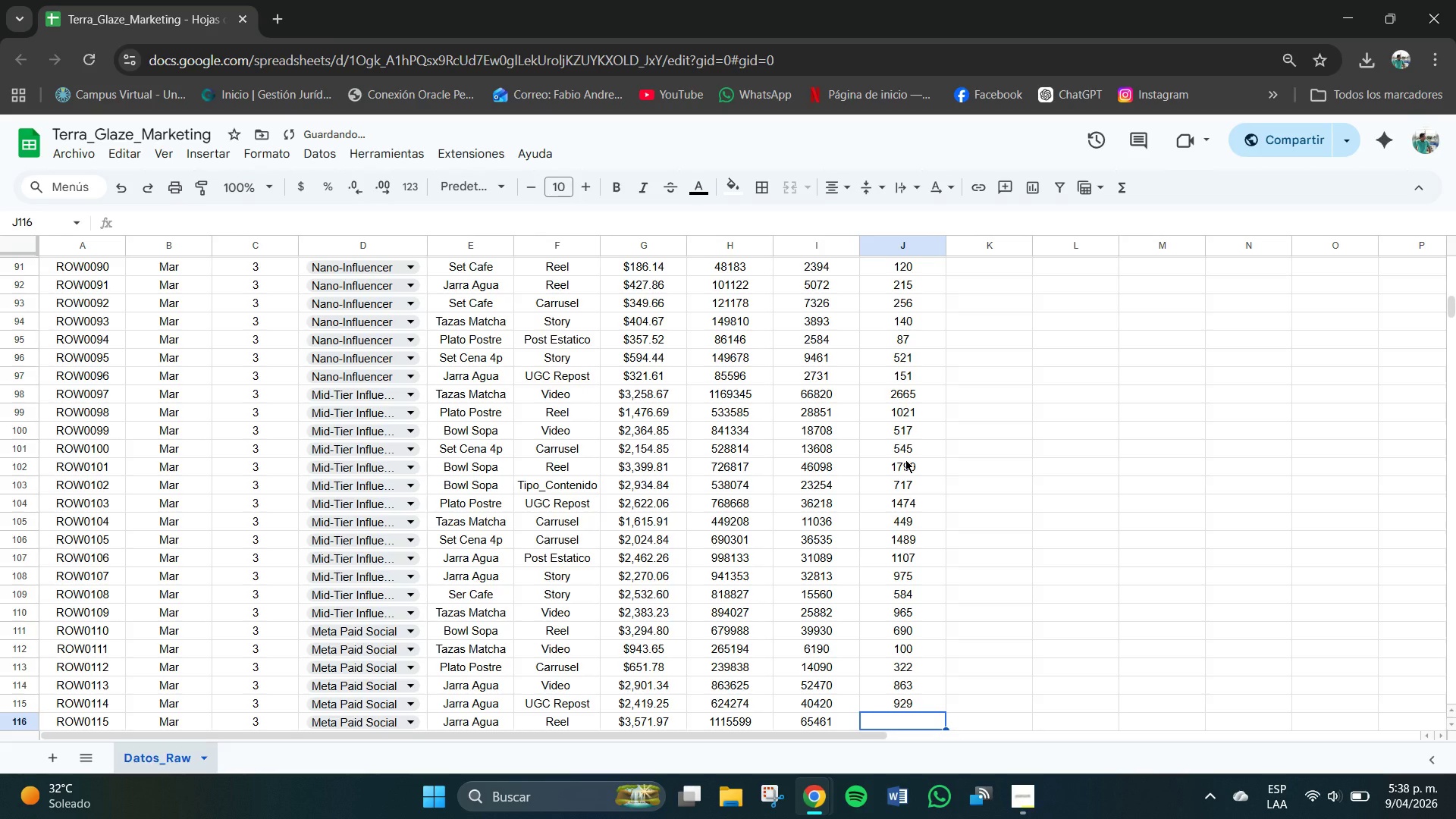 
key(Numpad1)
 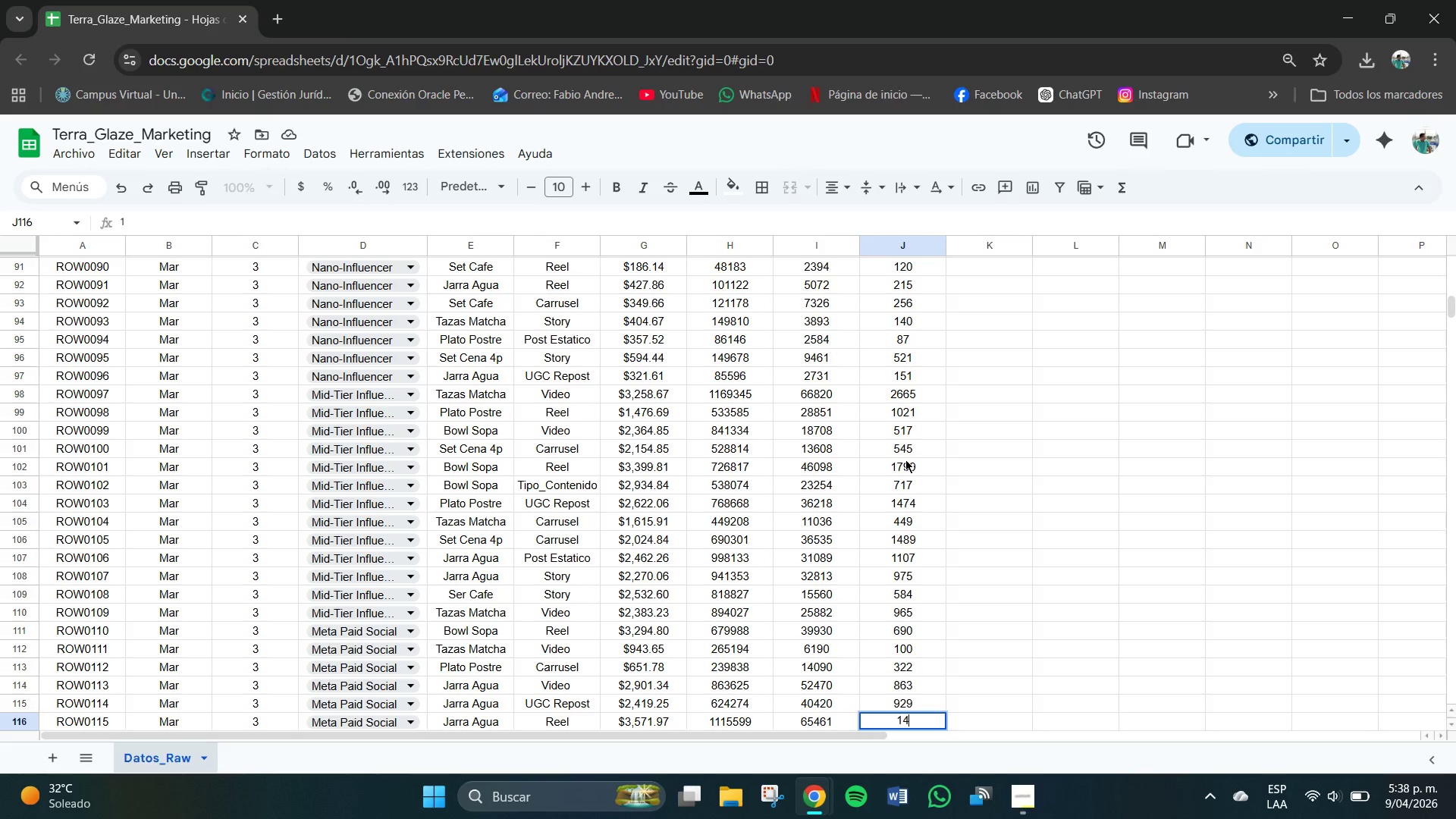 
key(Numpad4)
 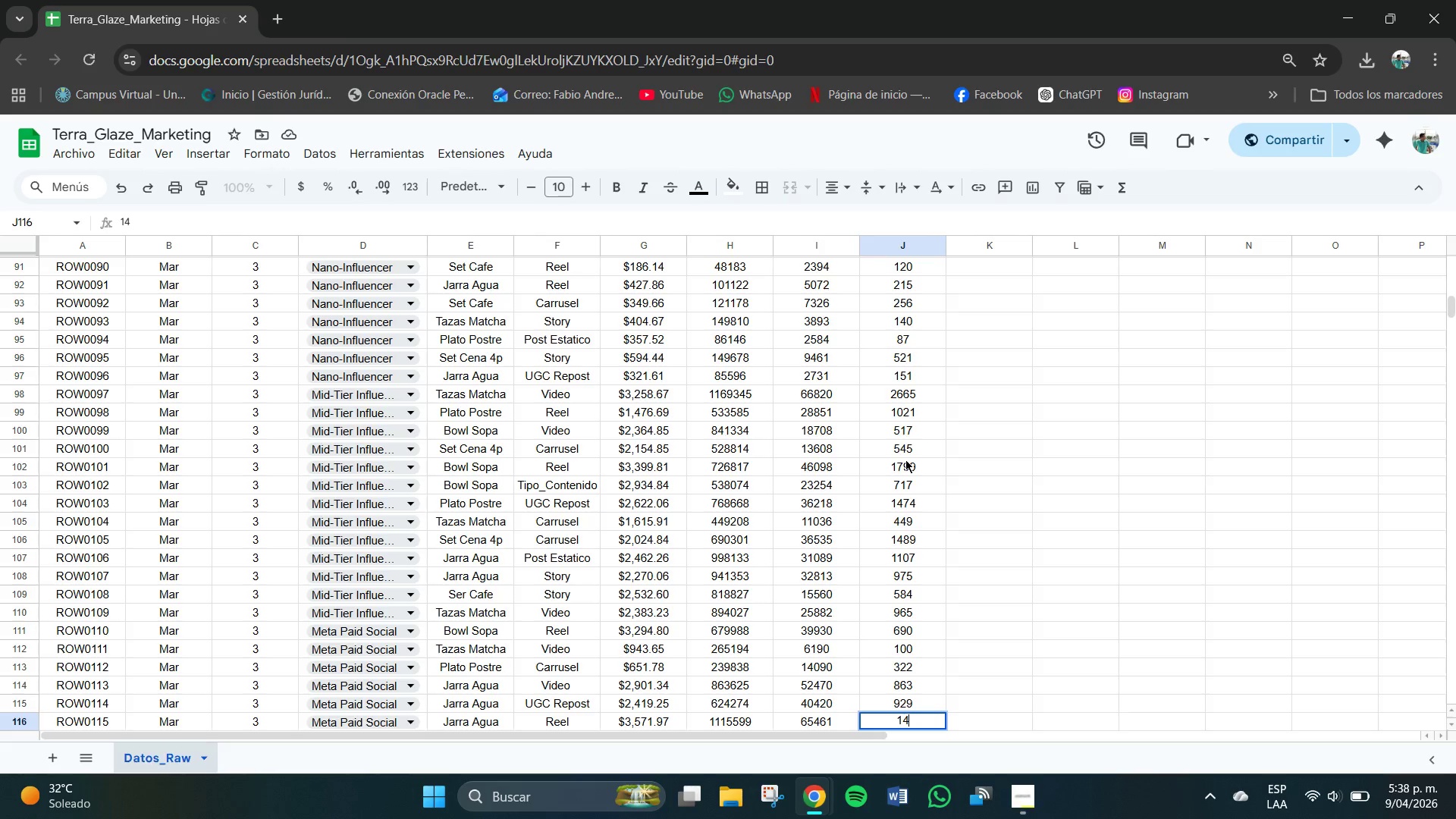 
key(Numpad1)
 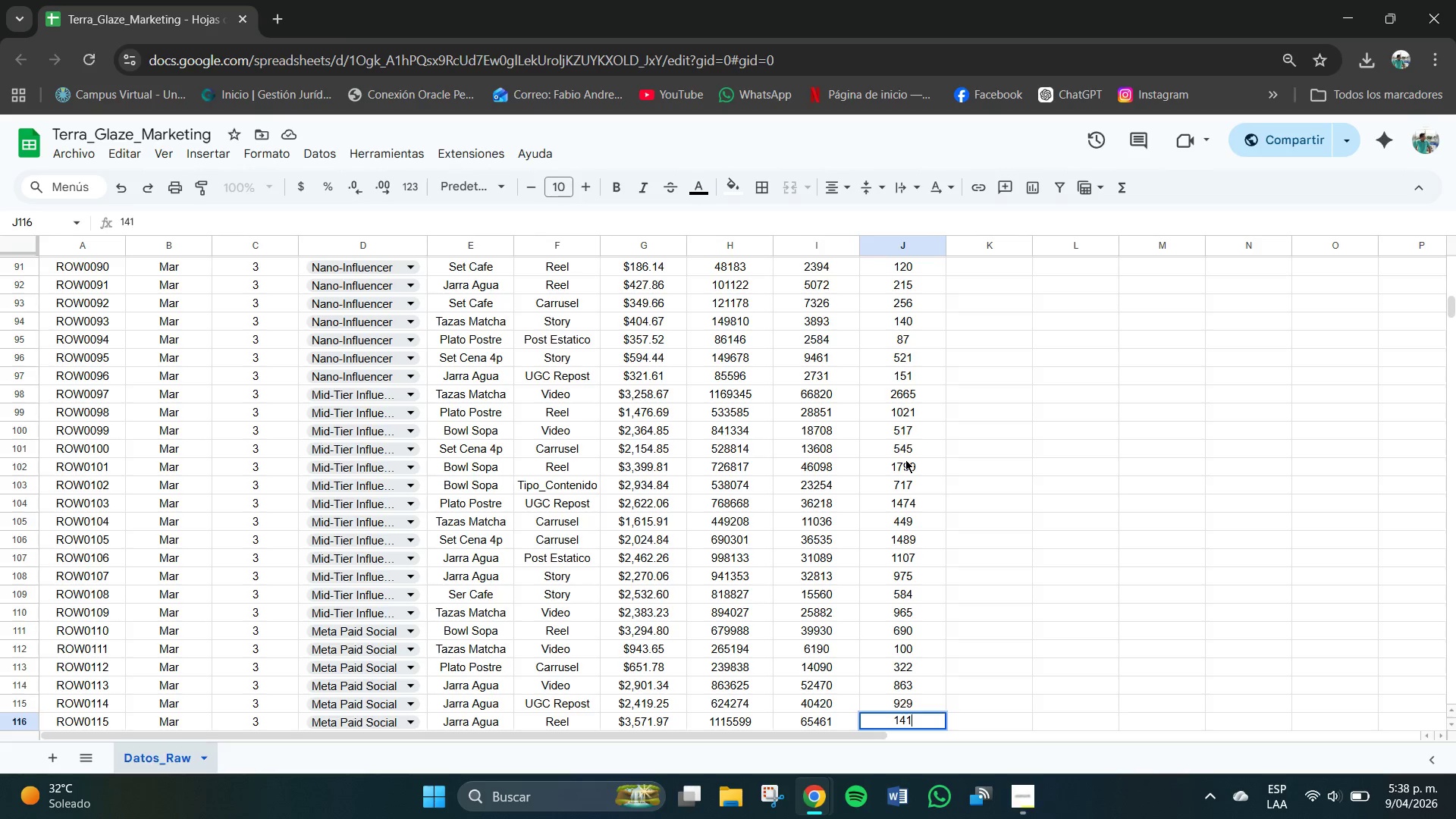 
key(Numpad0)
 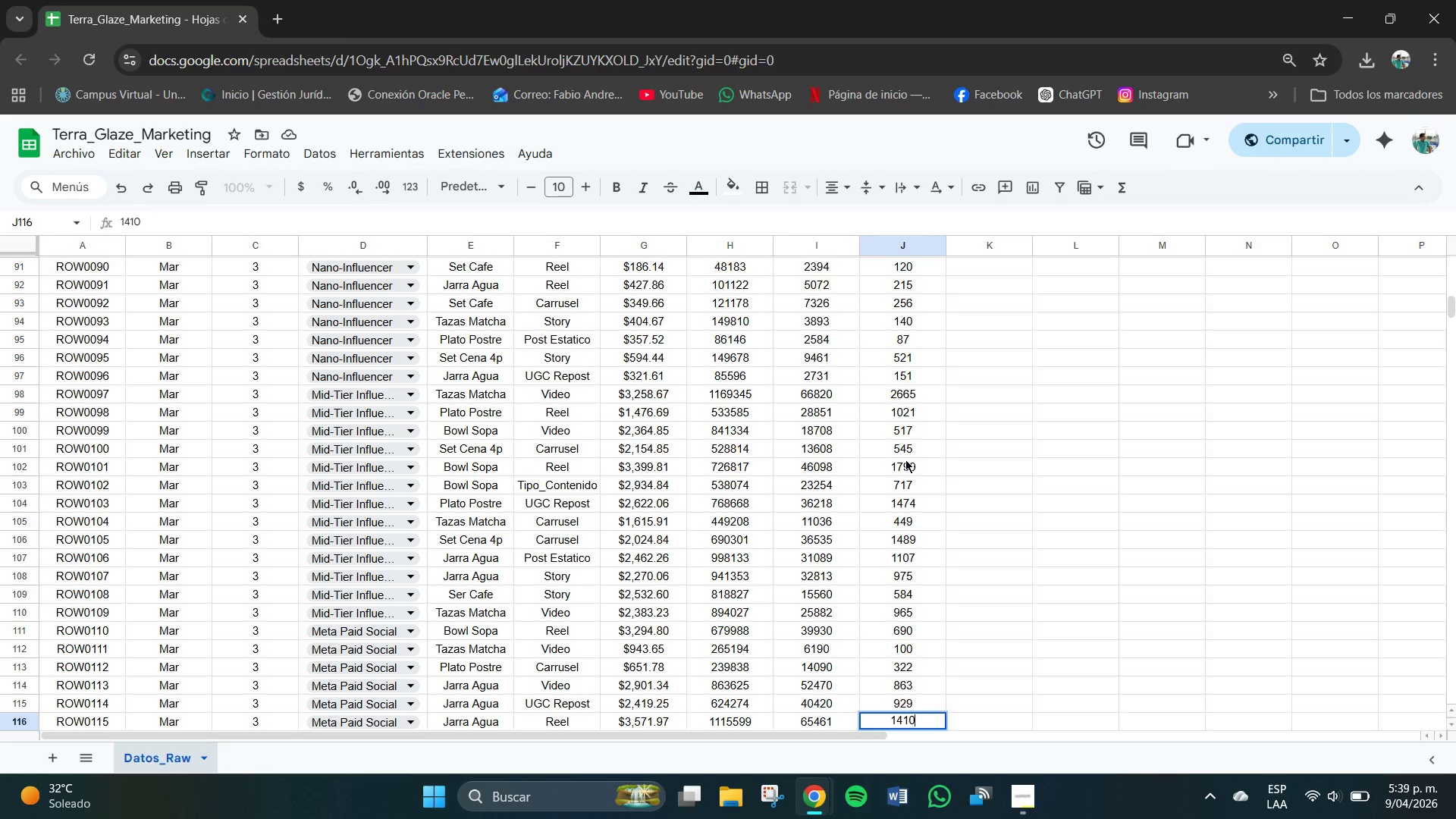 
key(NumpadEnter)
 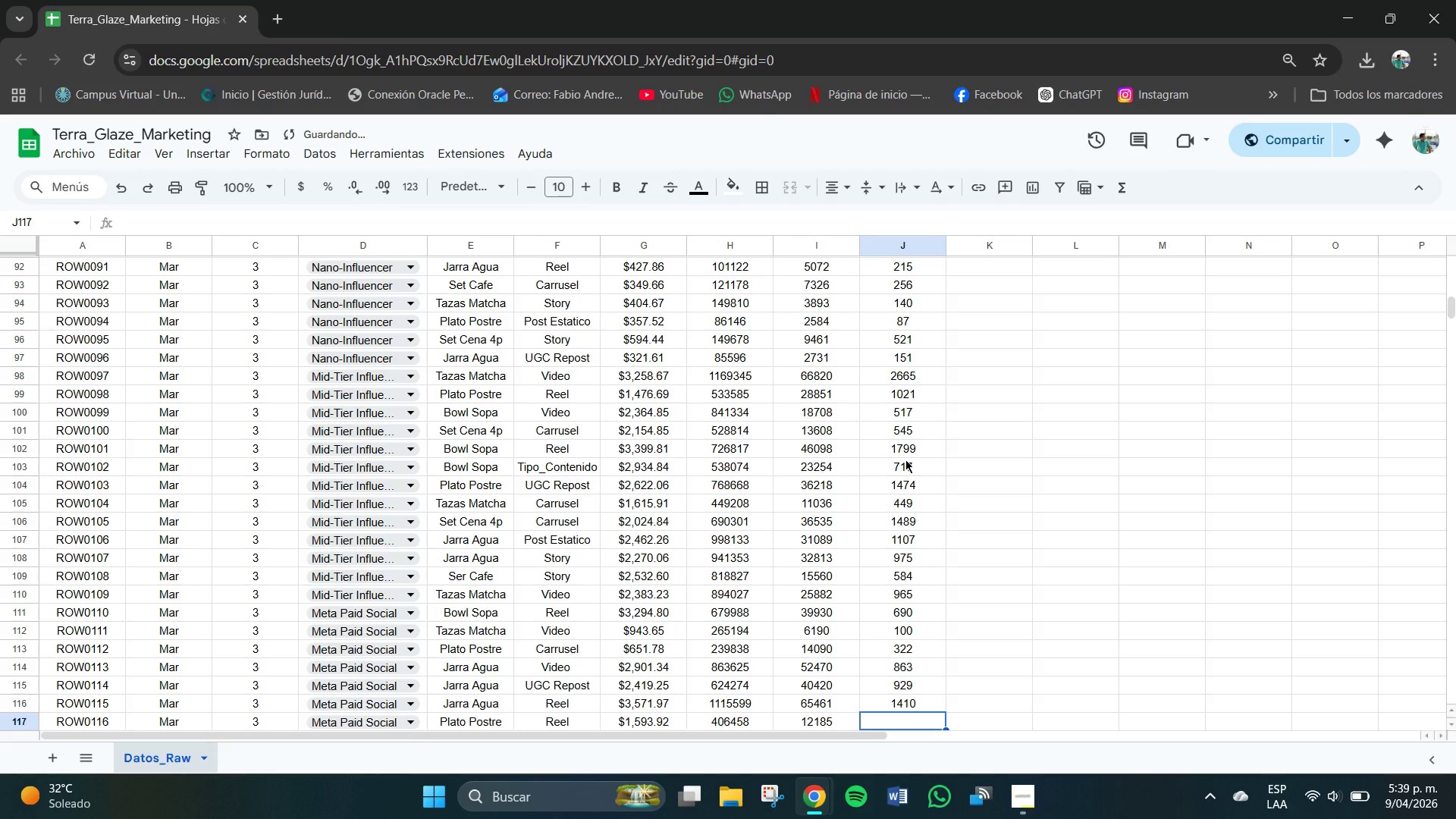 
key(Numpad3)
 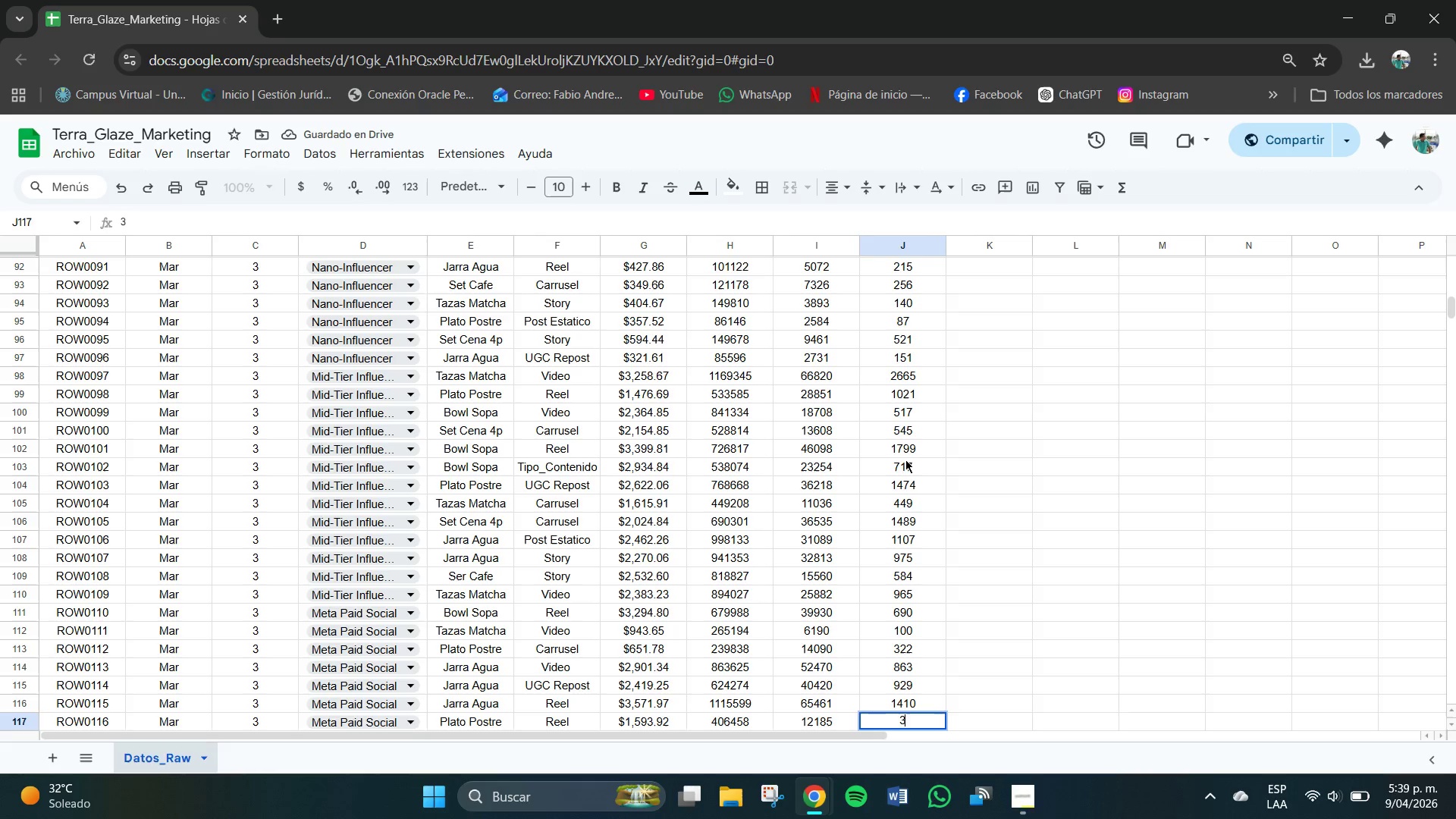 
key(Numpad5)
 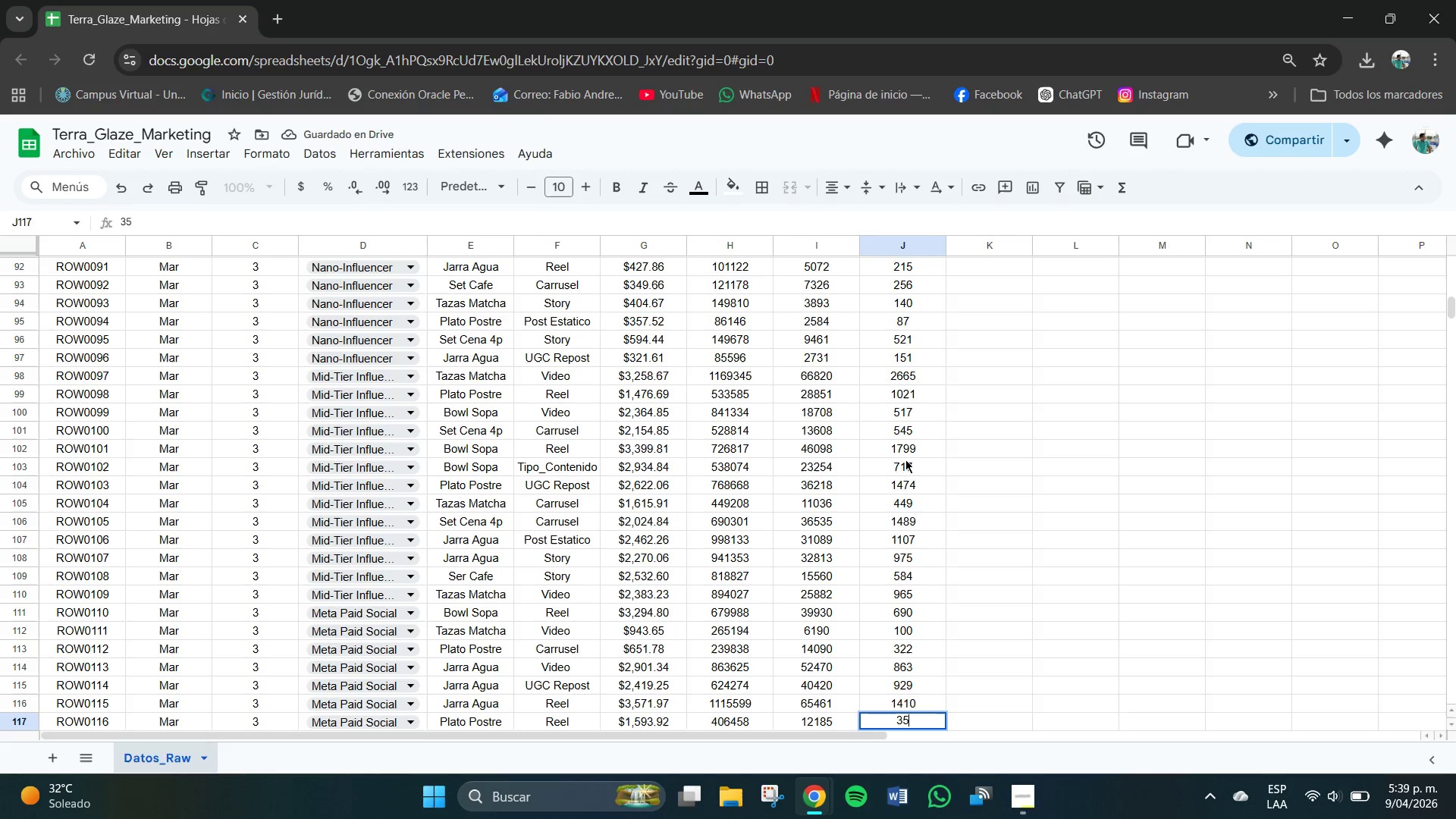 
key(Numpad3)
 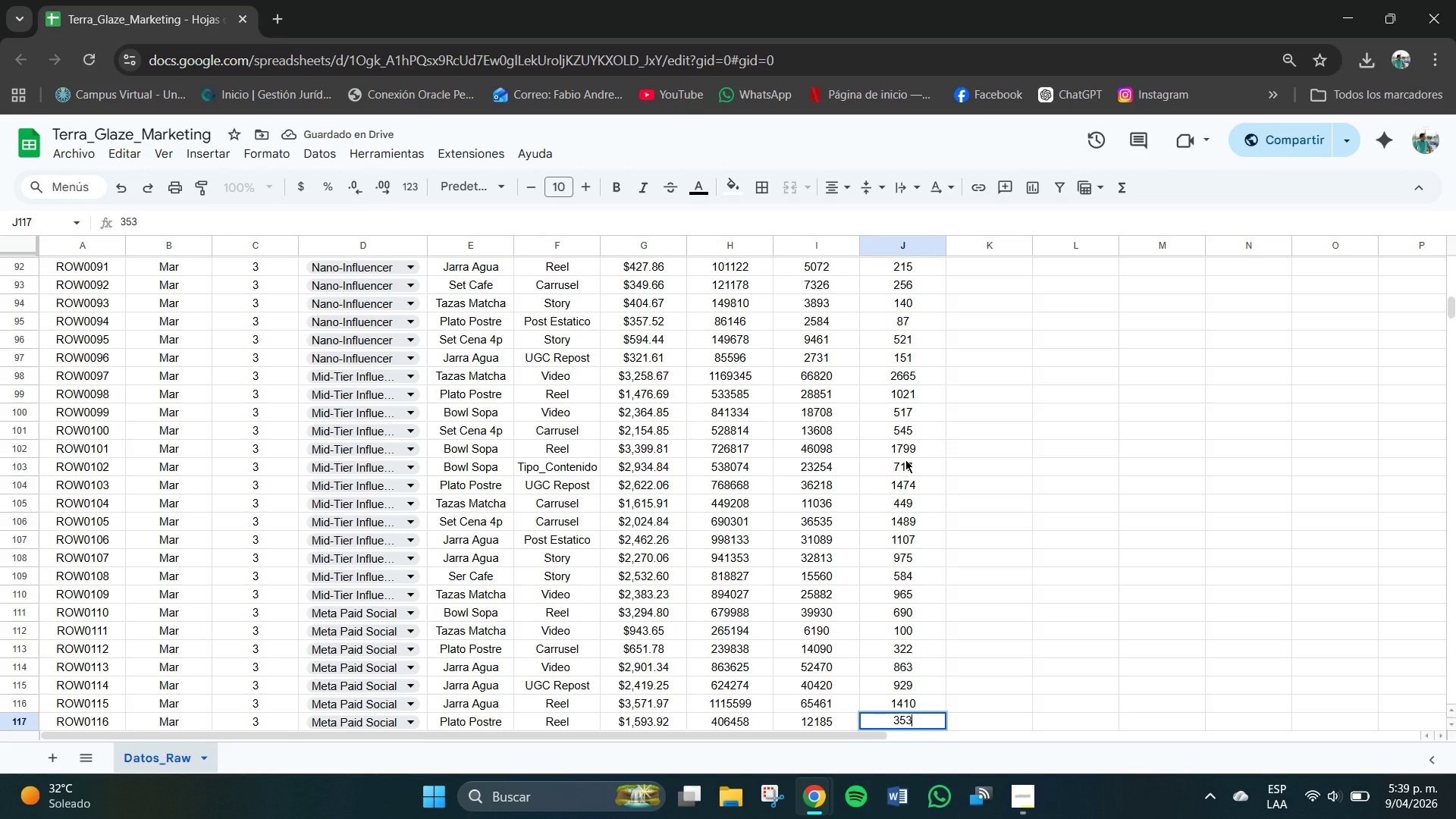 
key(NumpadEnter)
 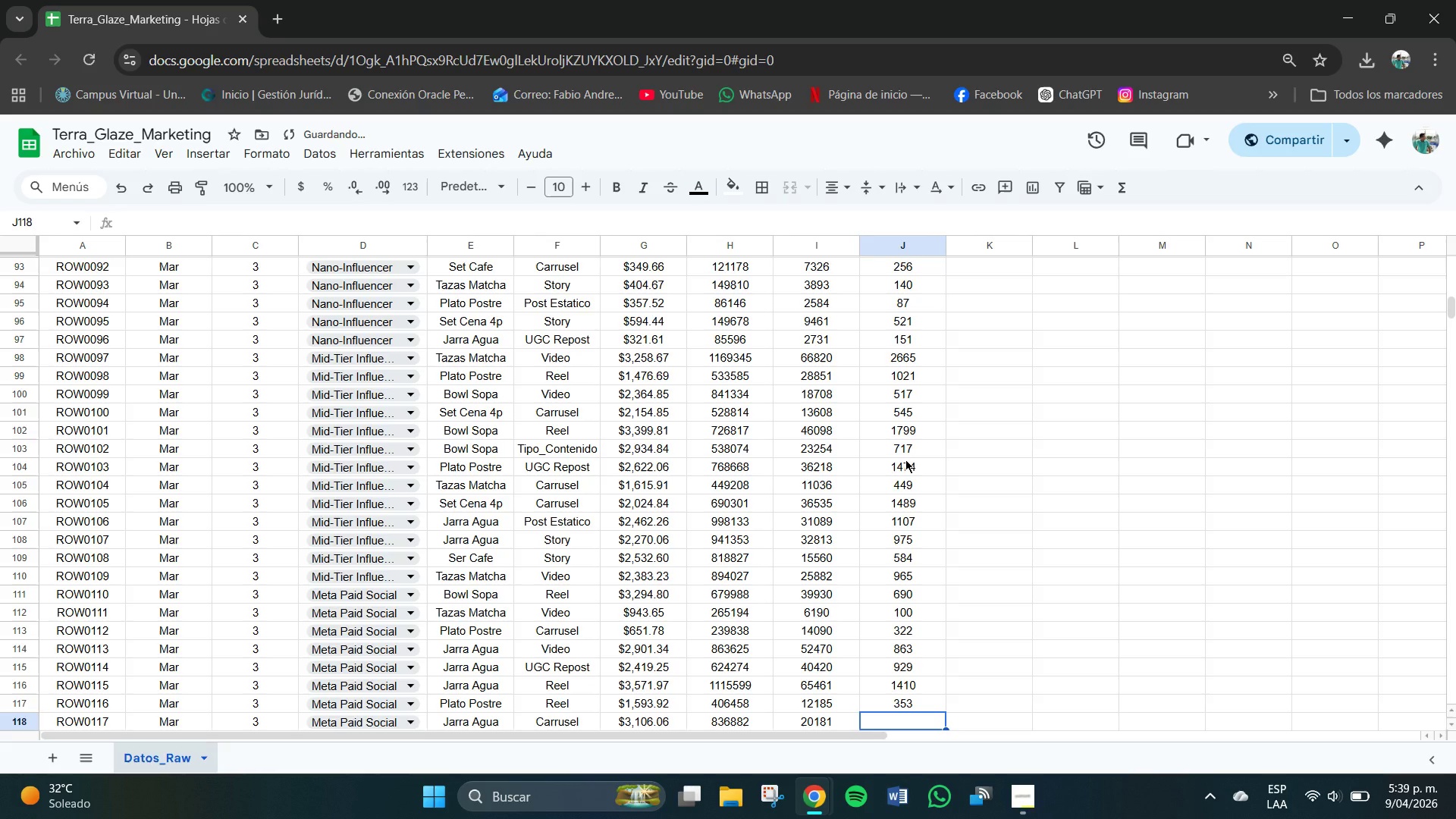 
key(Numpad3)
 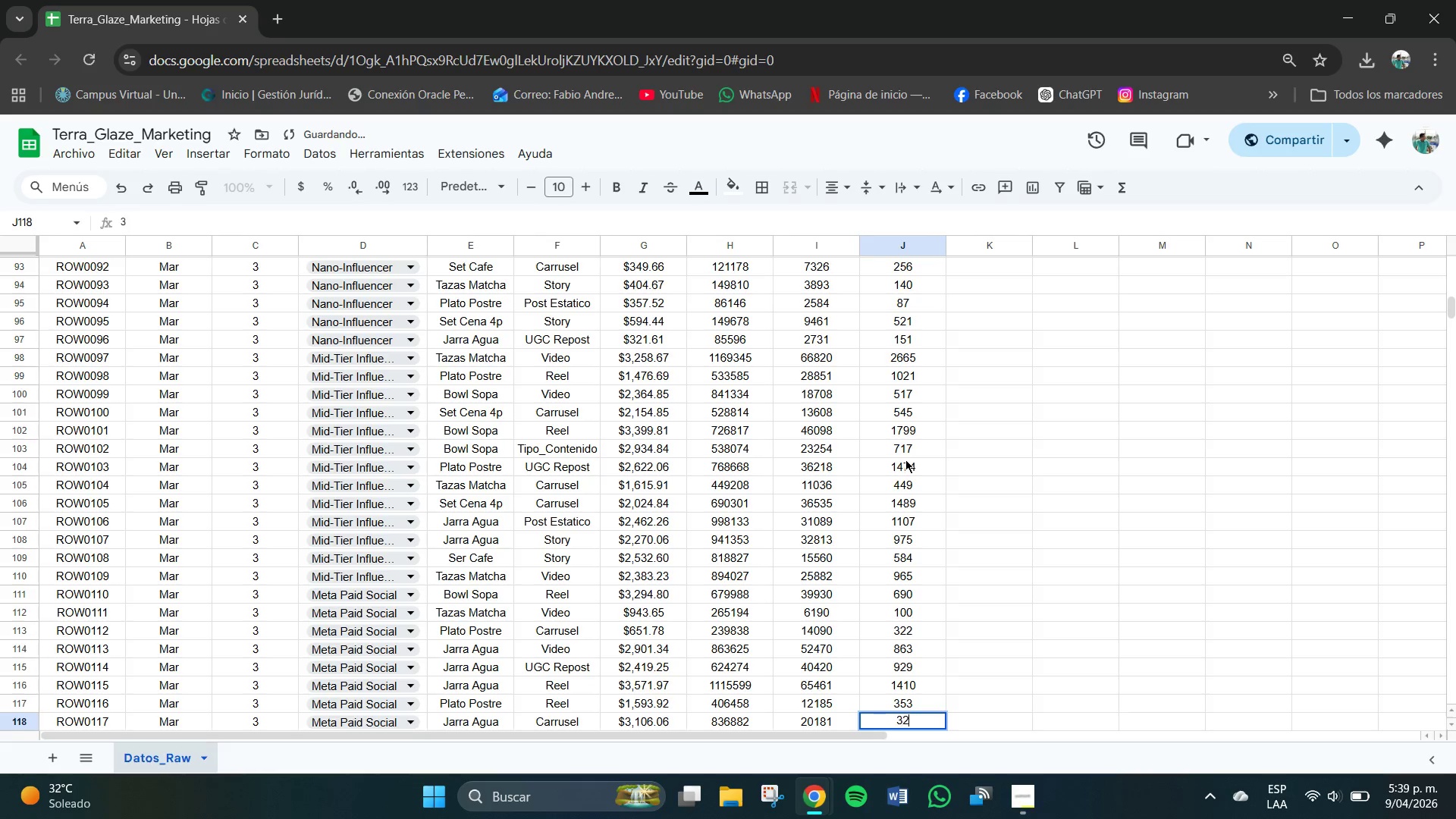 
key(Numpad2)
 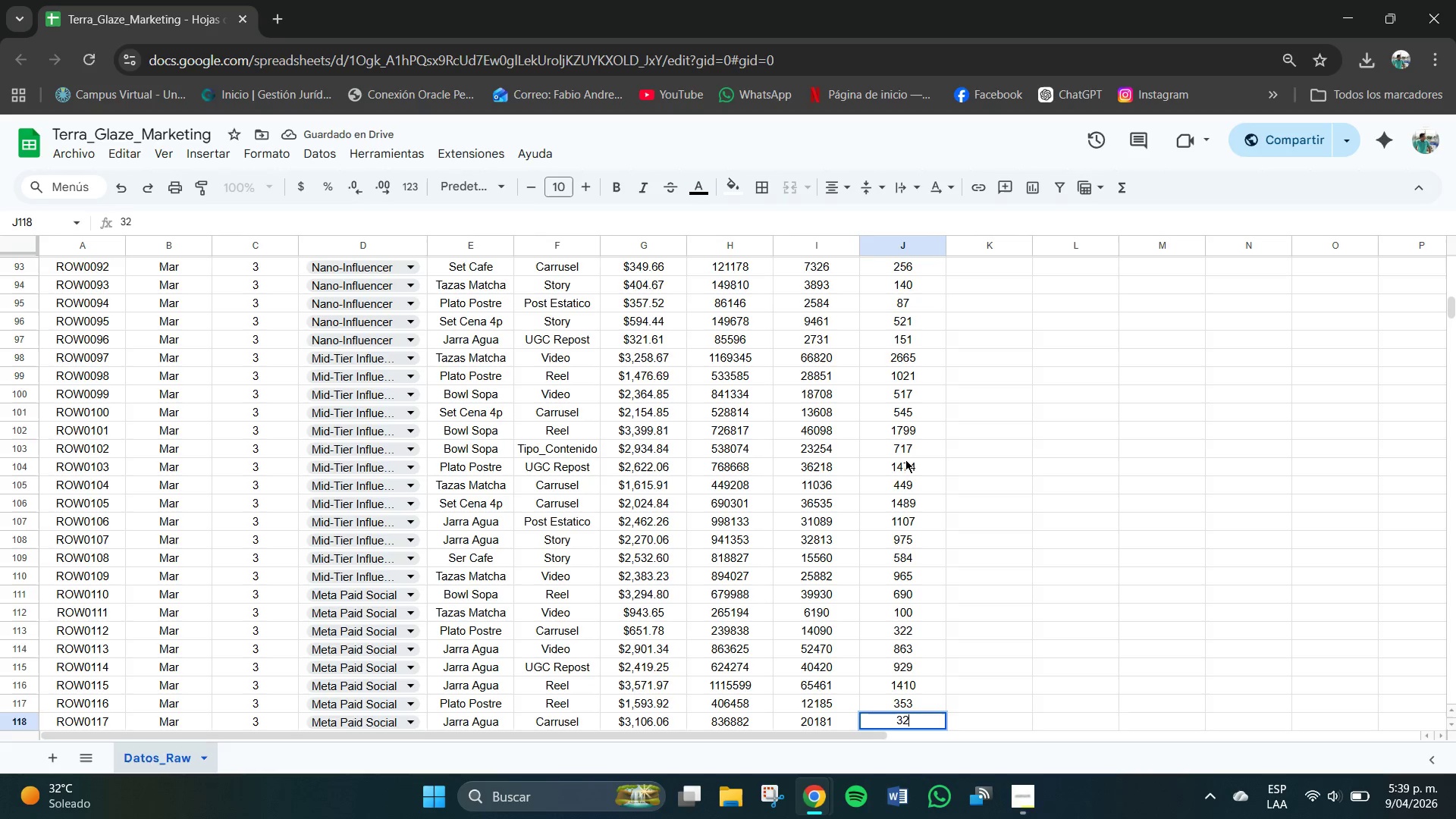 
key(Numpad8)
 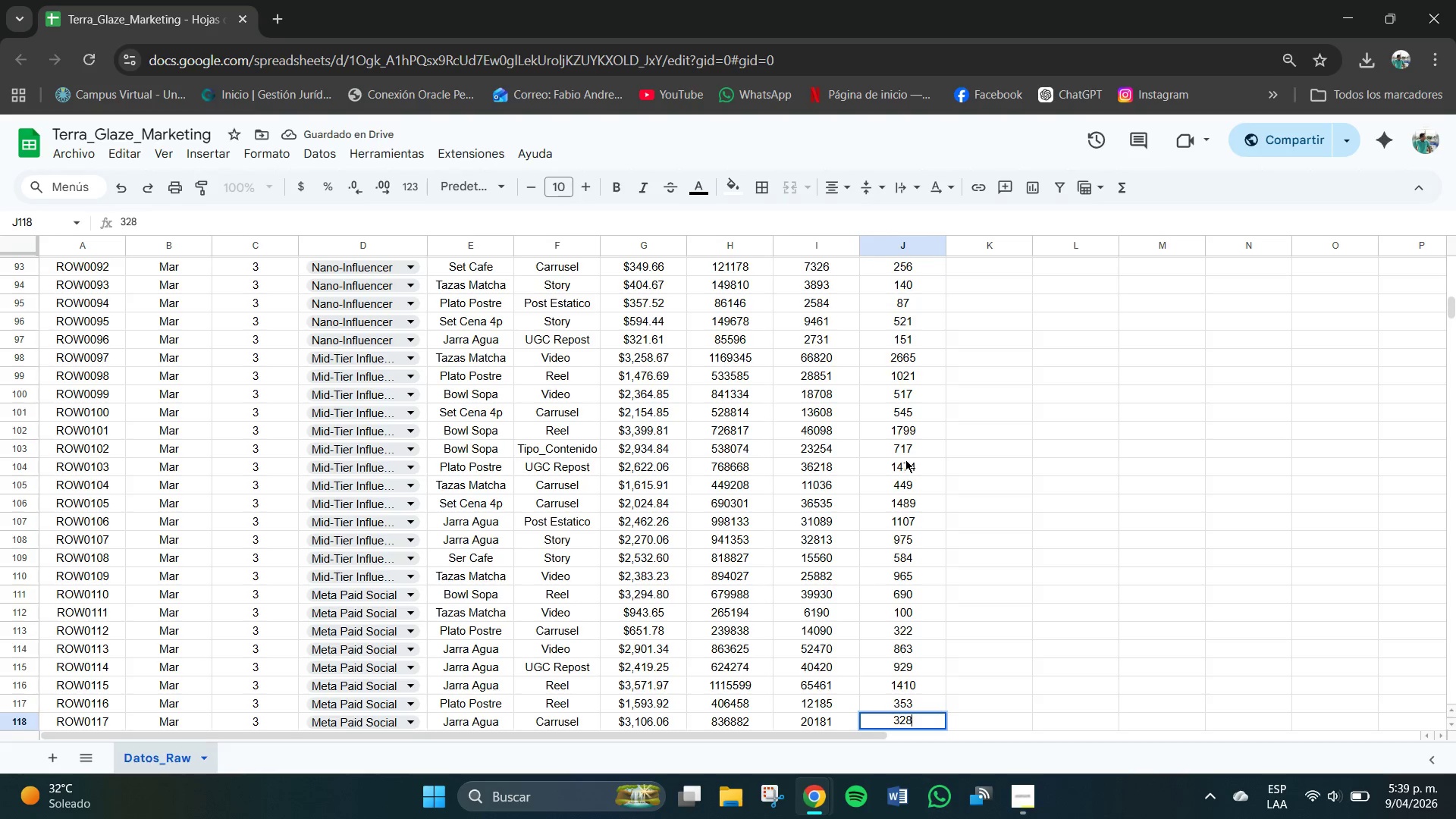 
key(NumpadEnter)
 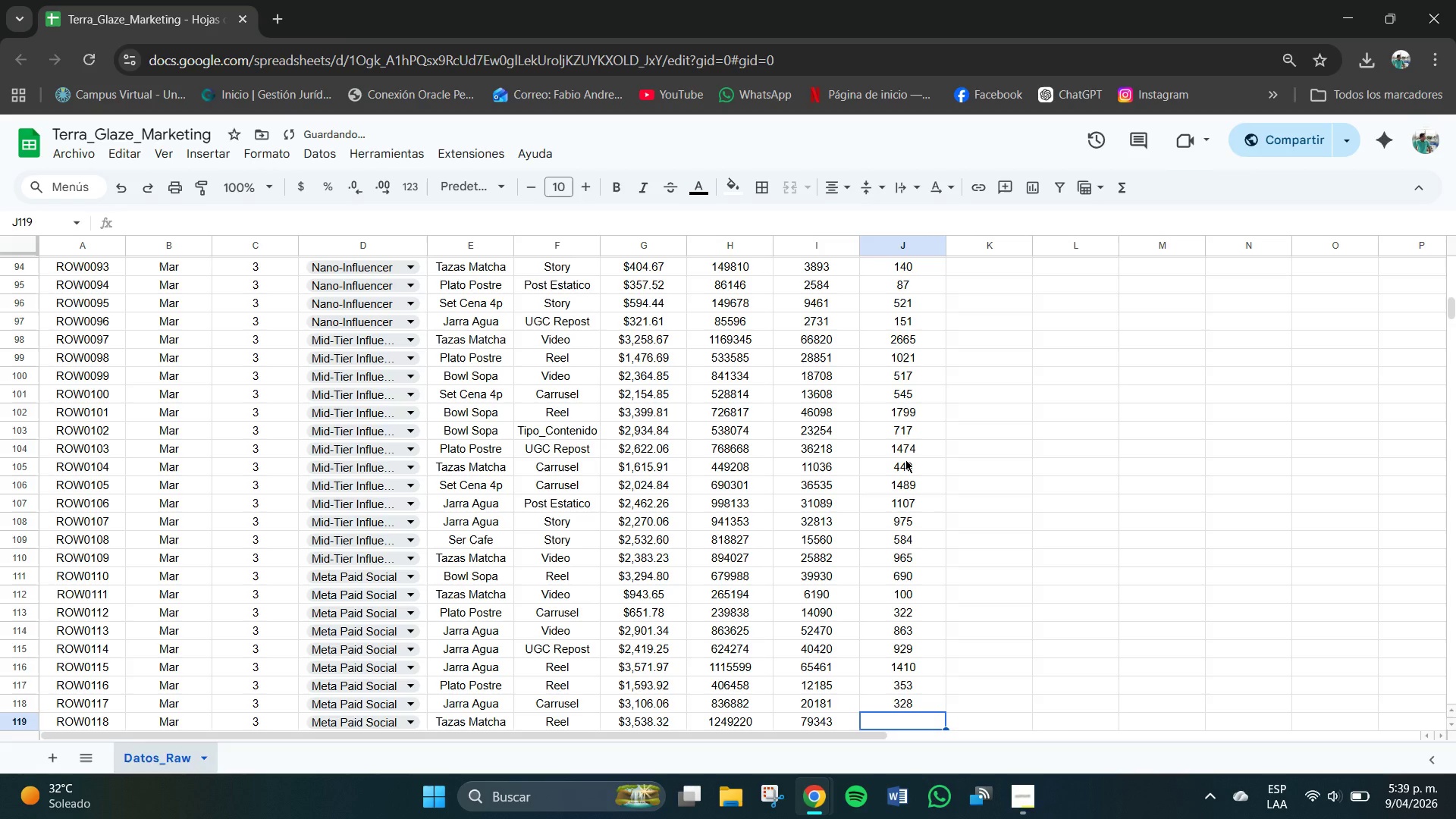 
key(Numpad1)
 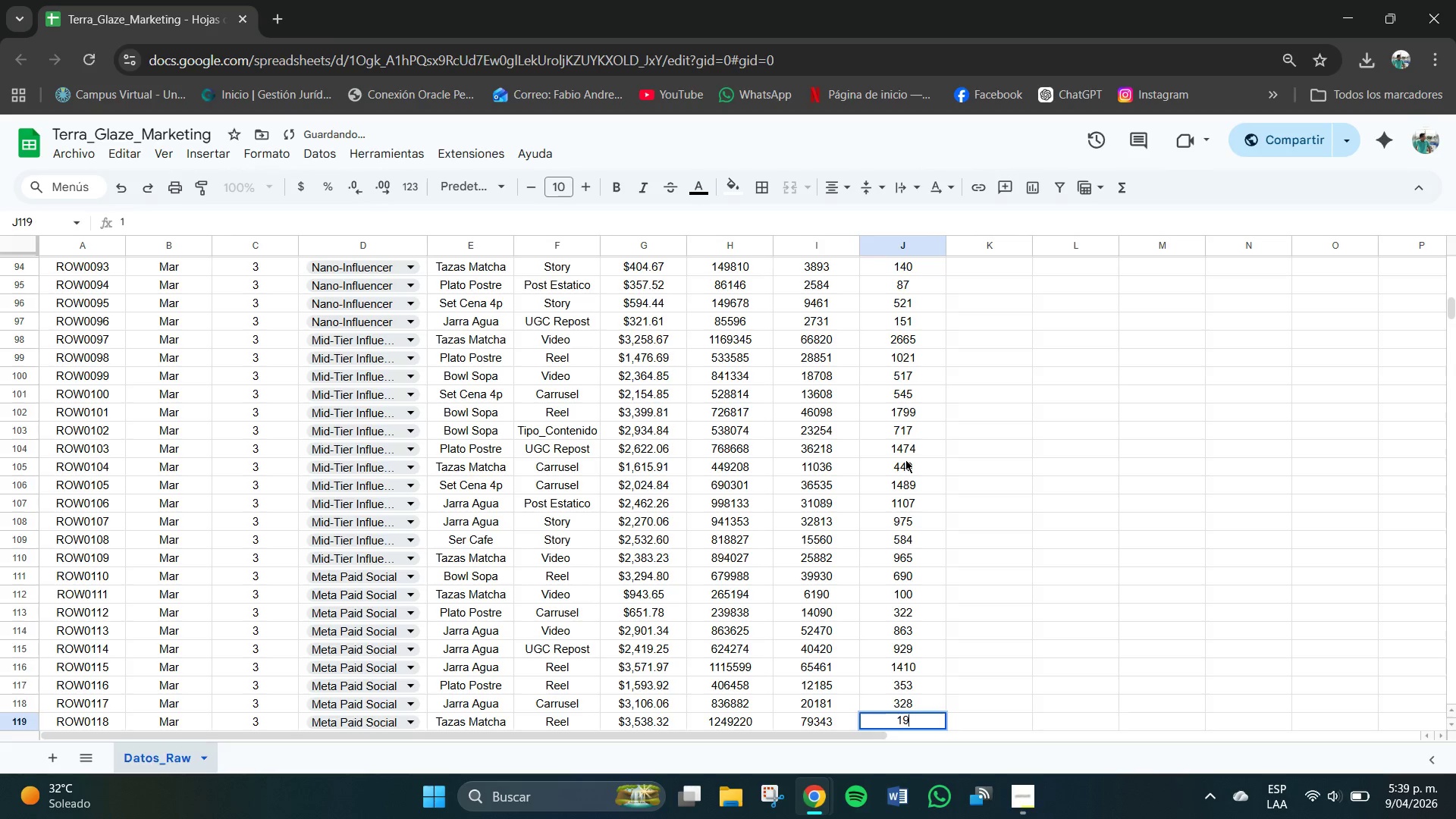 
key(Numpad9)
 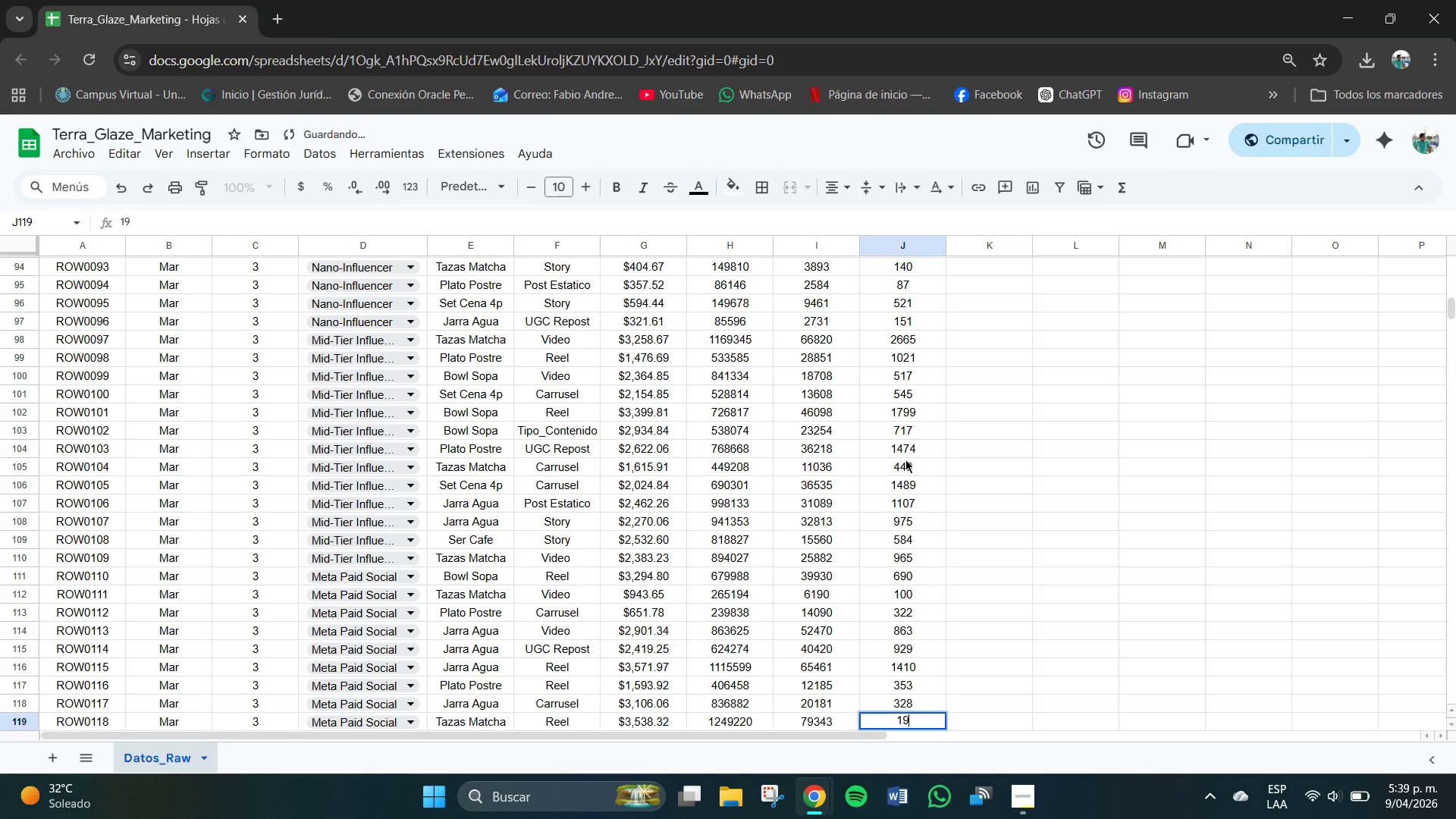 
key(Numpad0)
 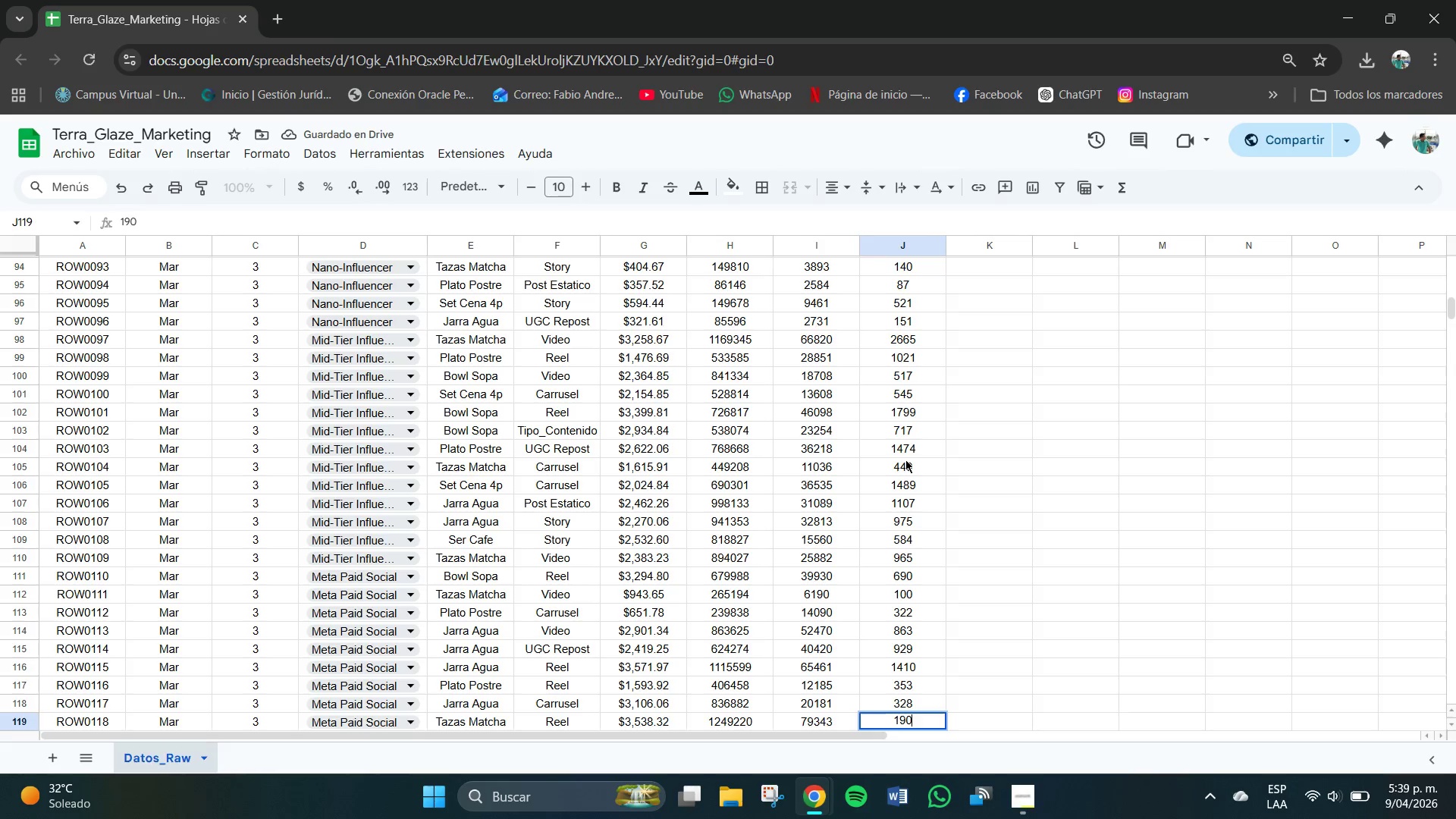 
key(Numpad3)
 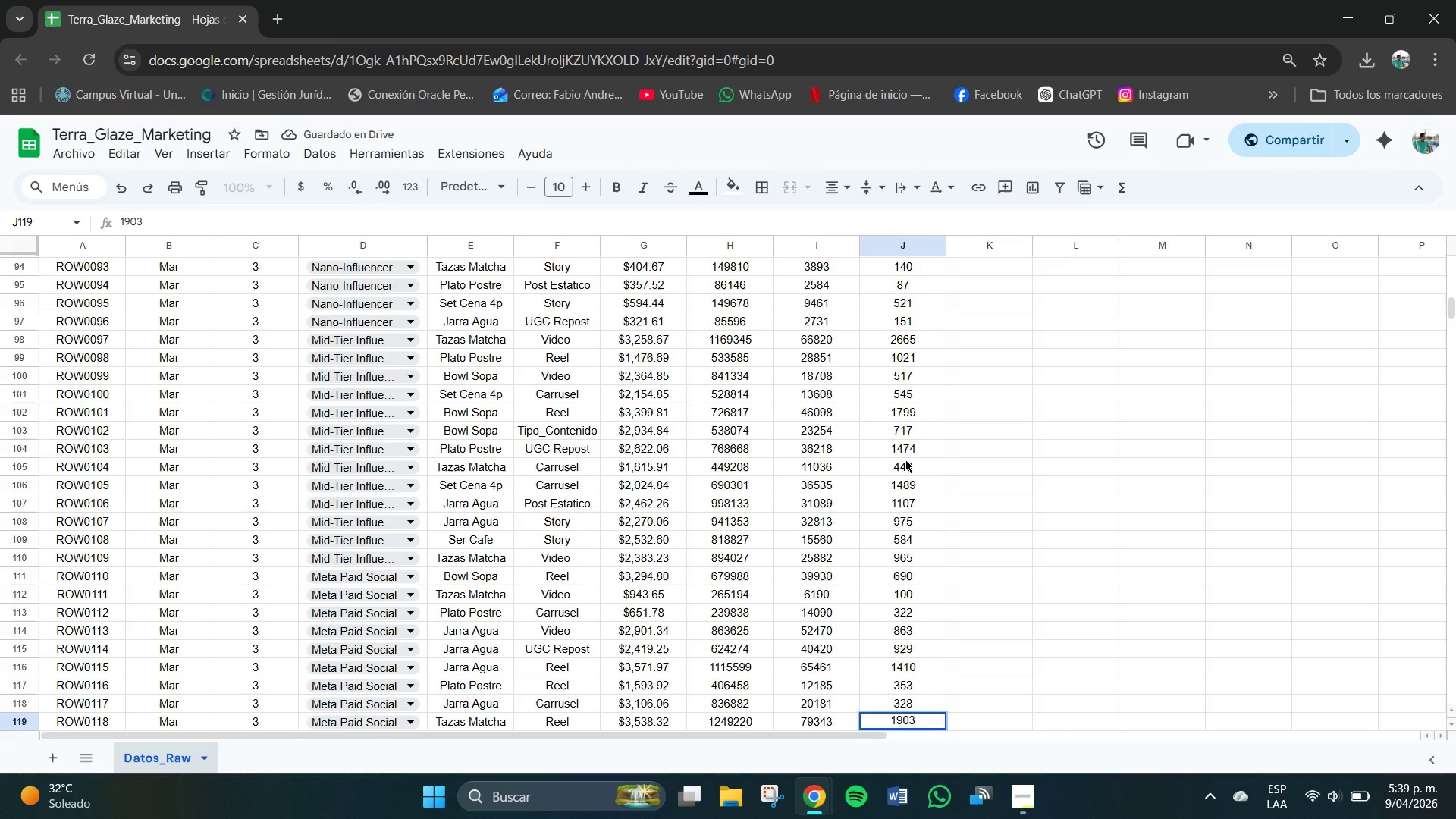 
key(NumpadEnter)
 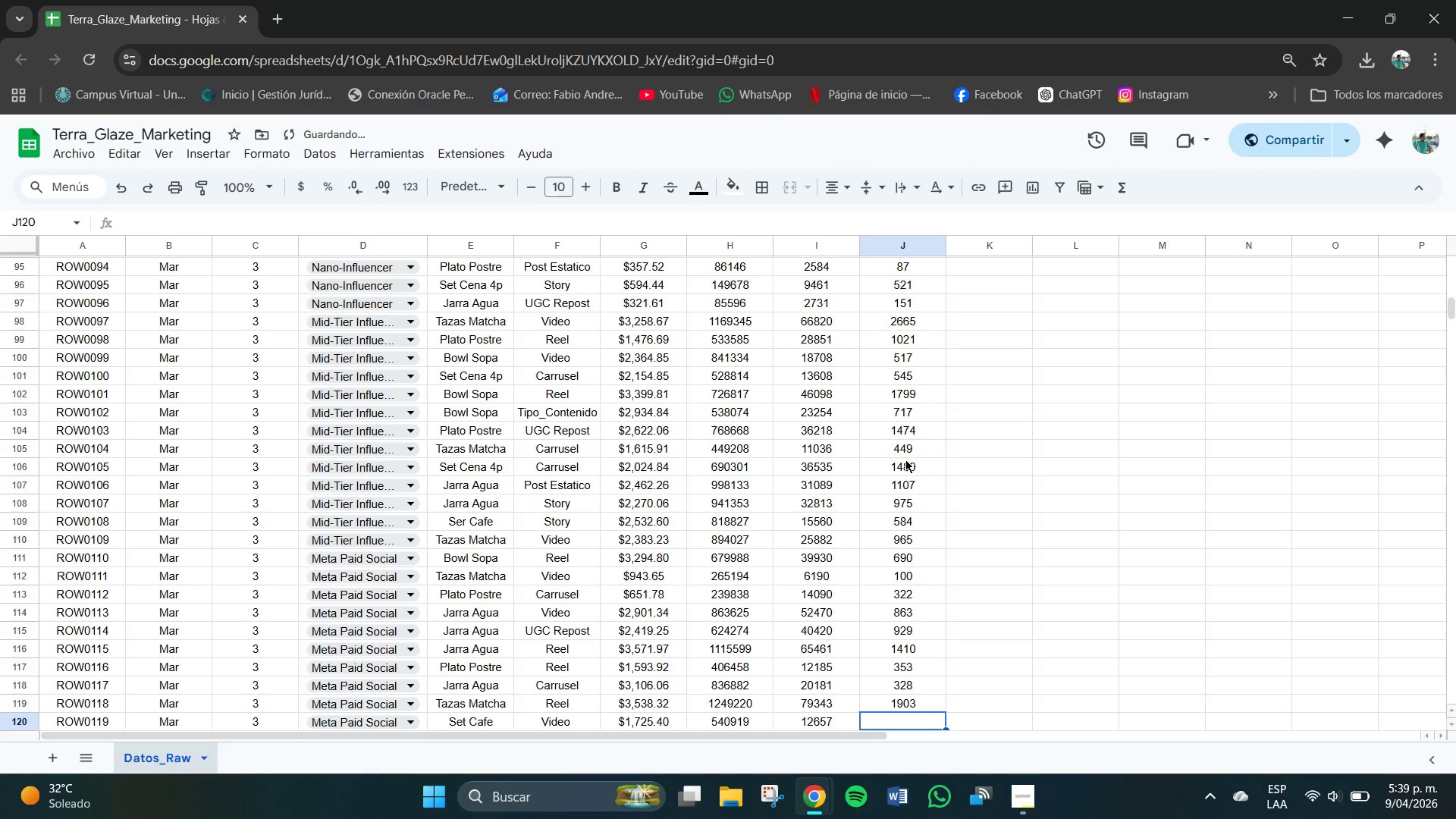 
key(Numpad2)
 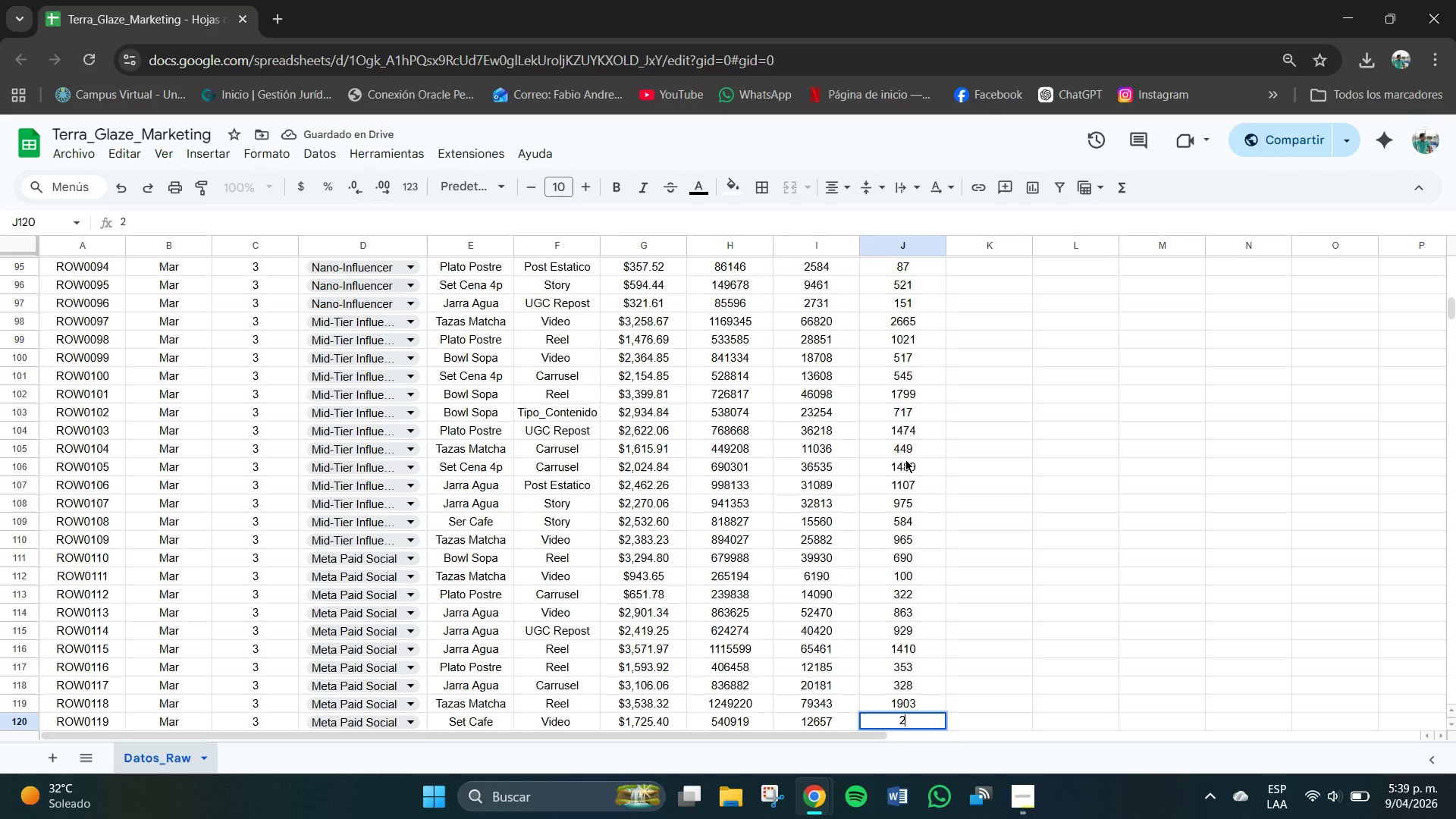 
key(Numpad4)
 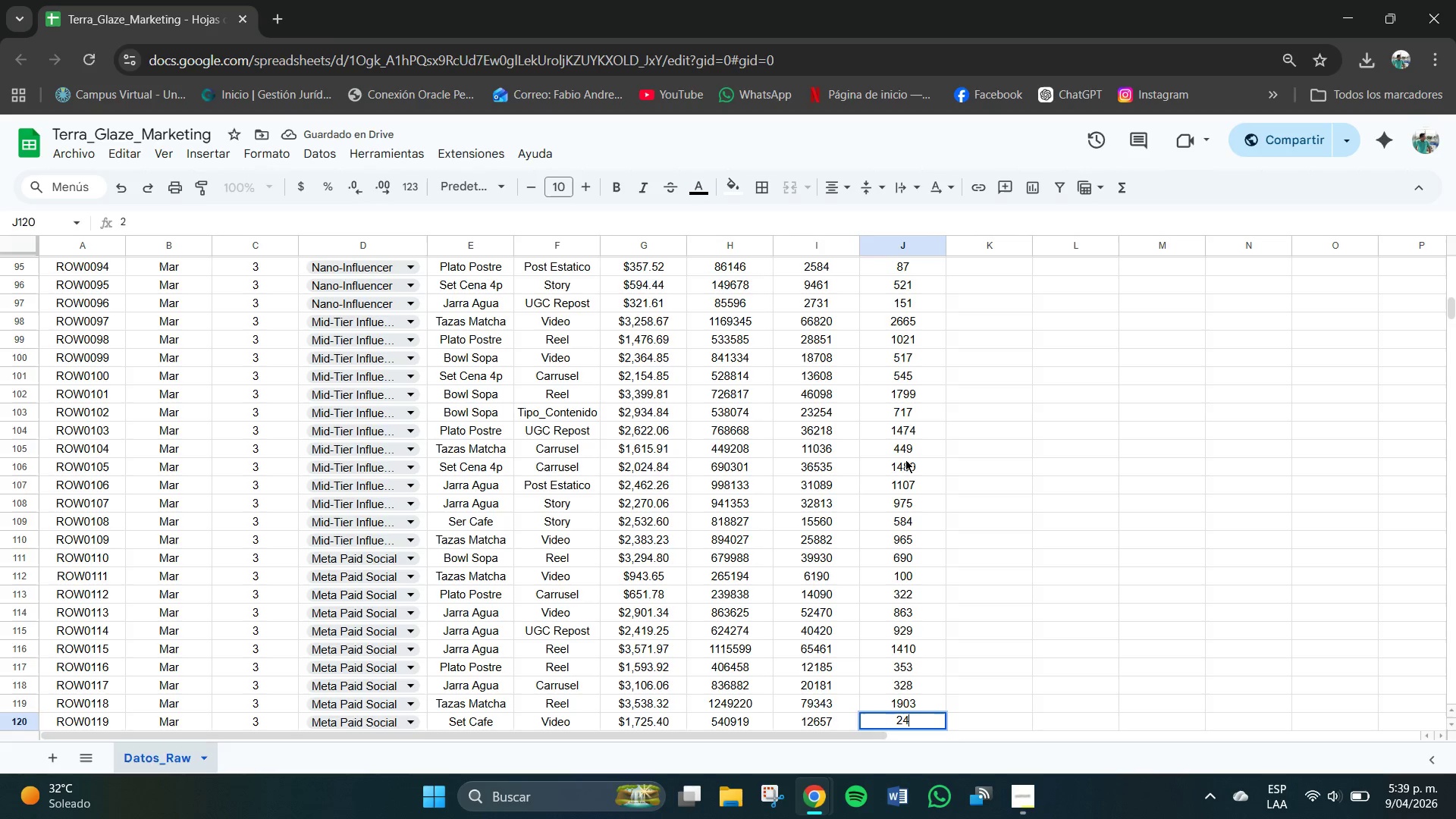 
key(Numpad5)
 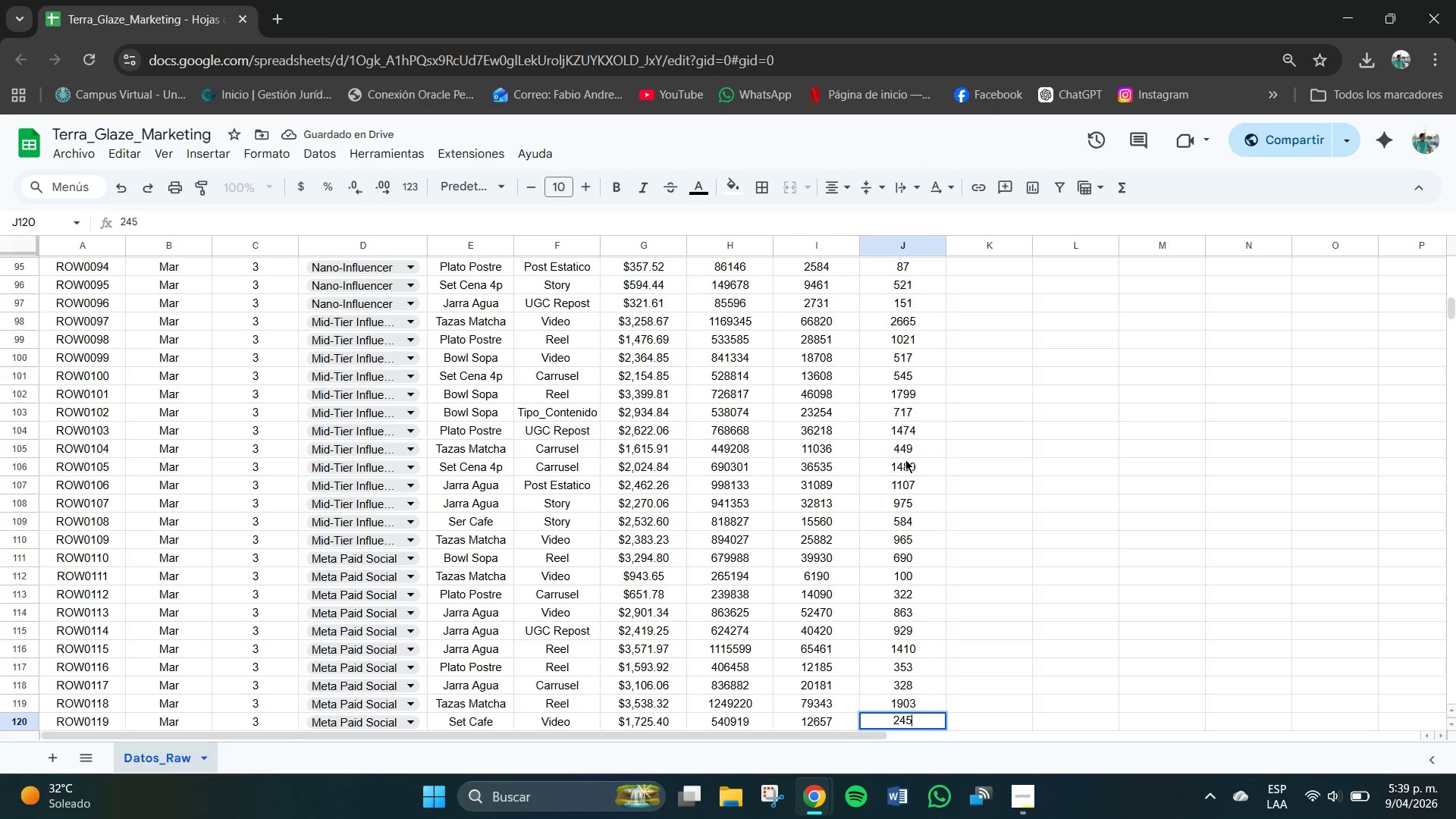 
key(NumpadEnter)
 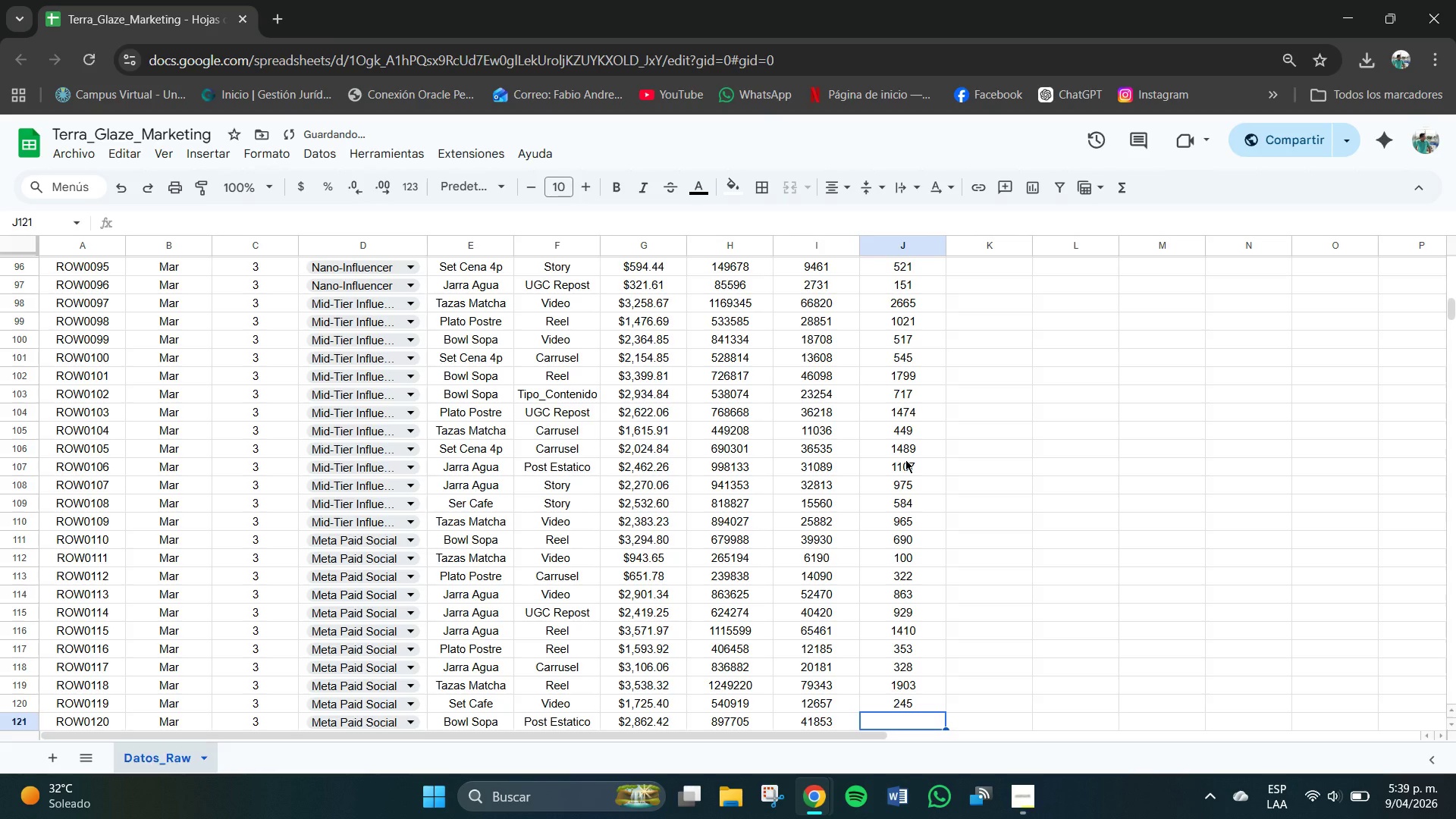 
key(Numpad1)
 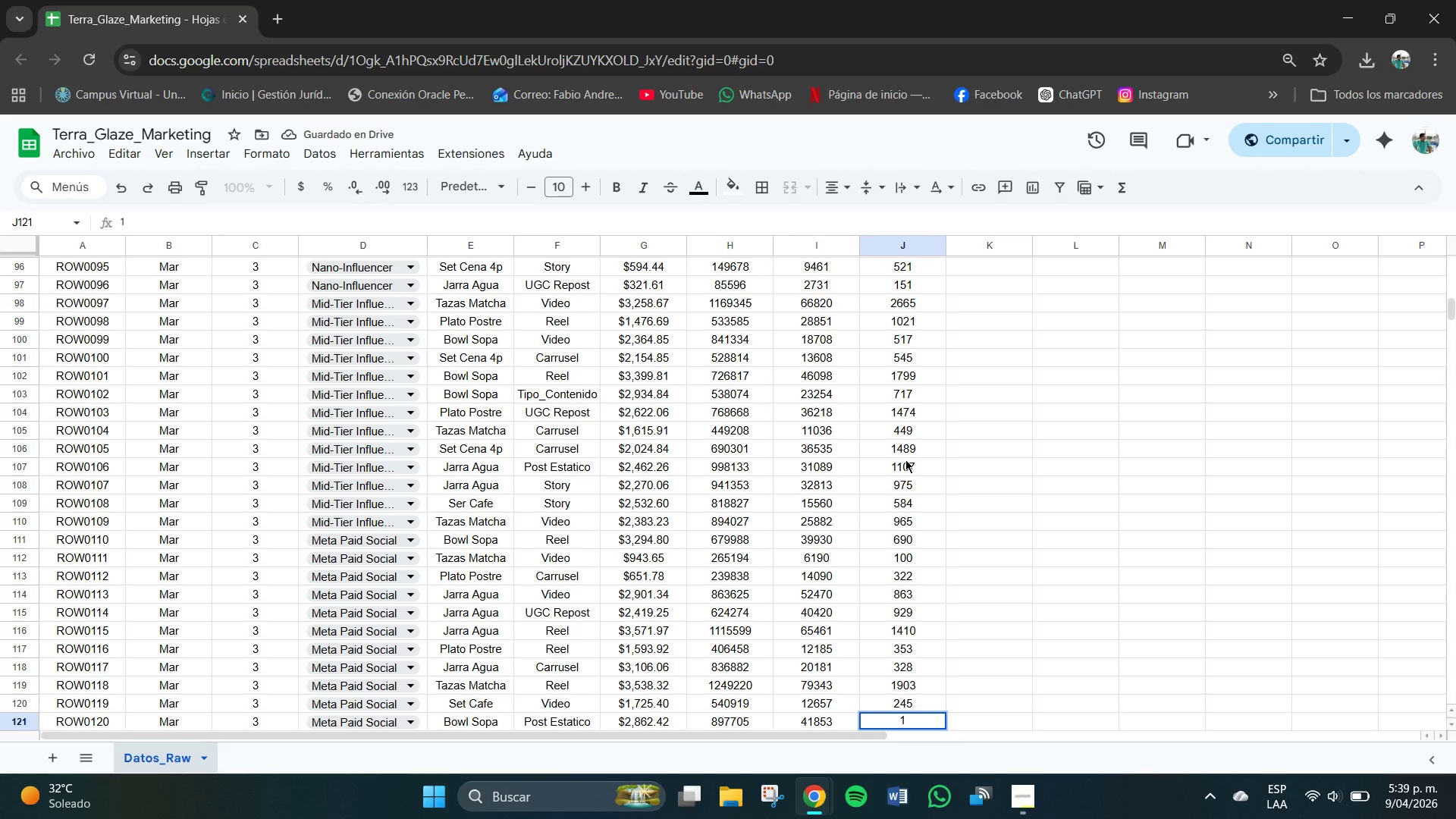 
key(Numpad0)
 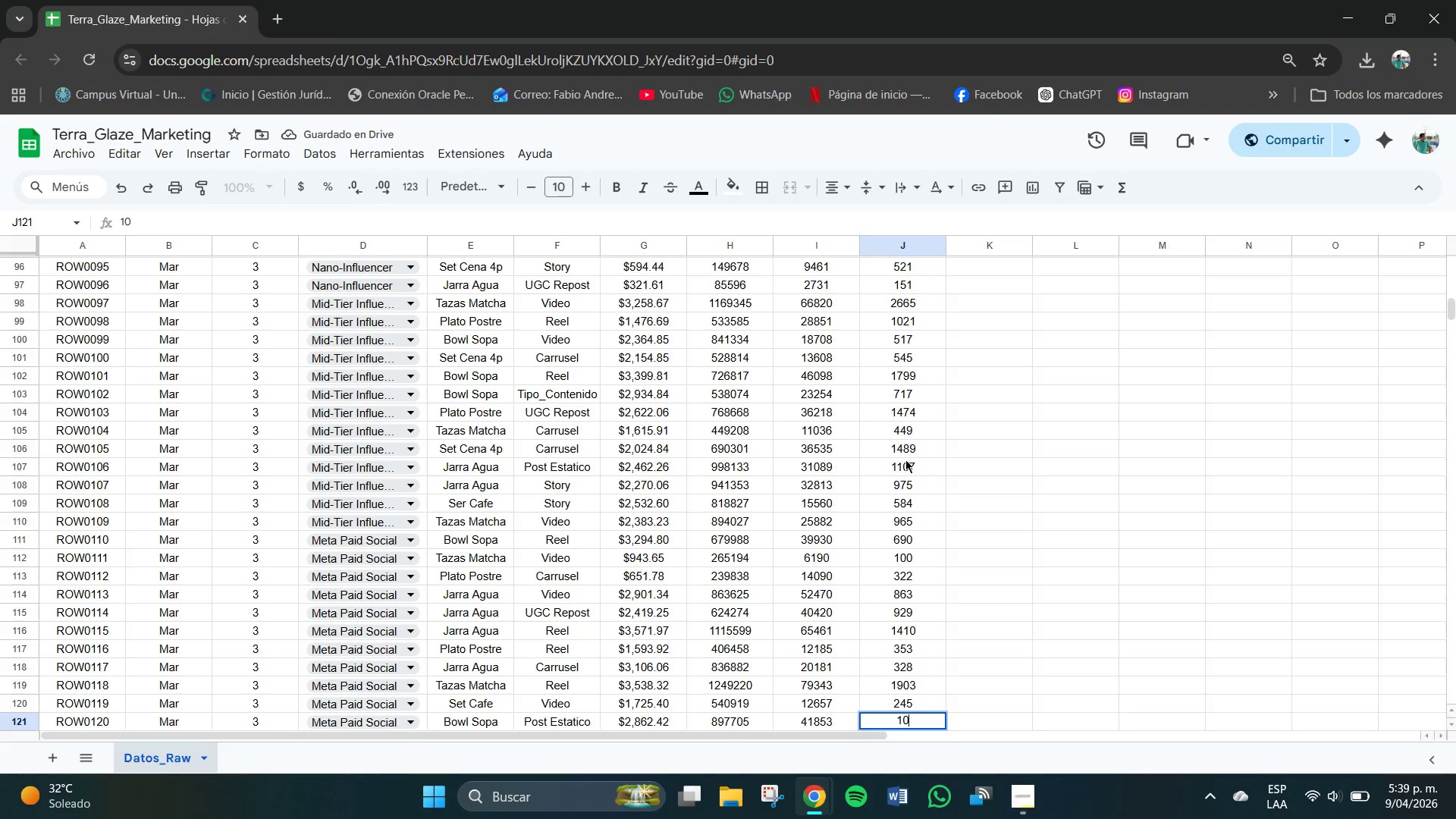 
key(Numpad3)
 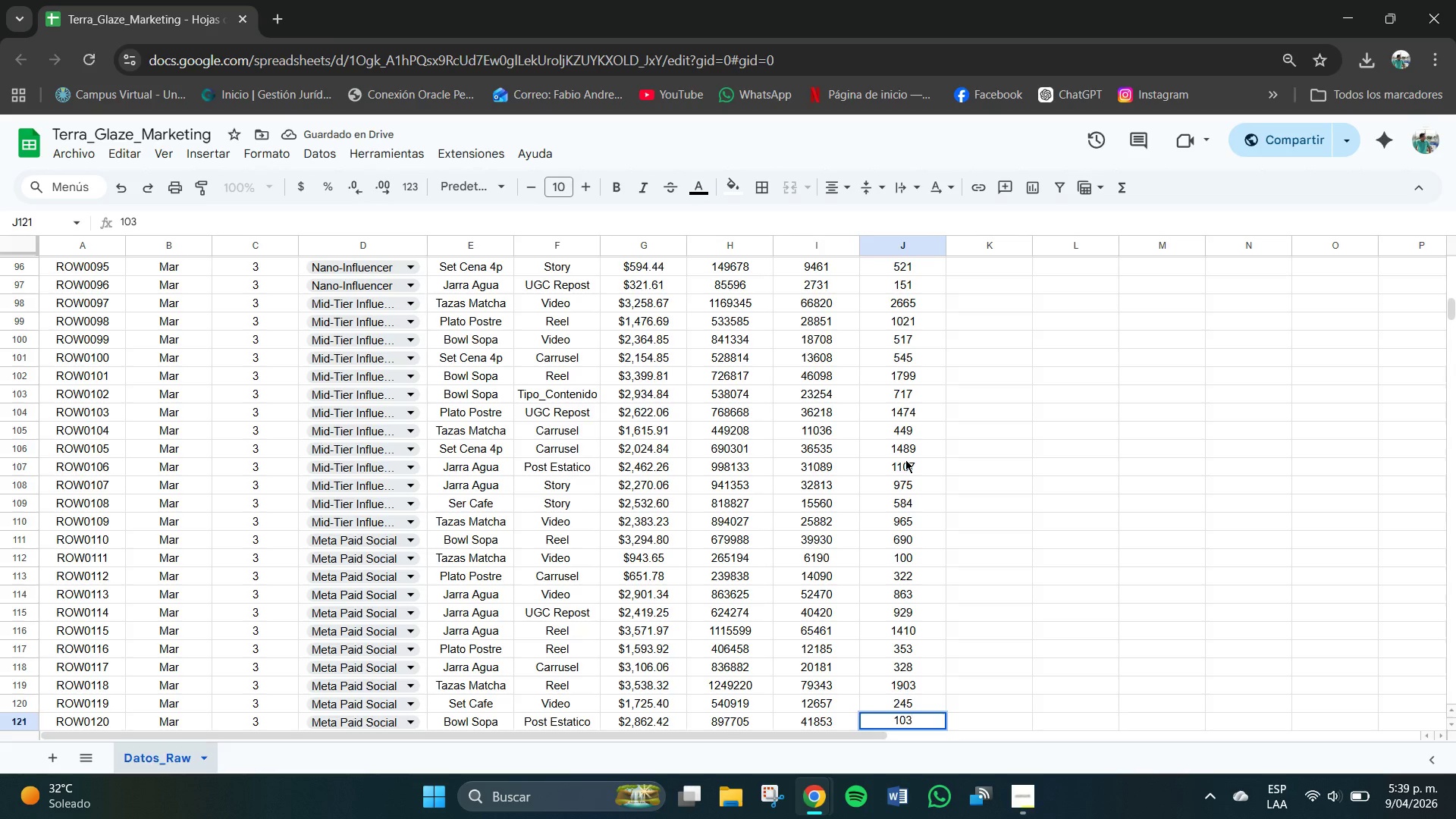 
key(Numpad8)
 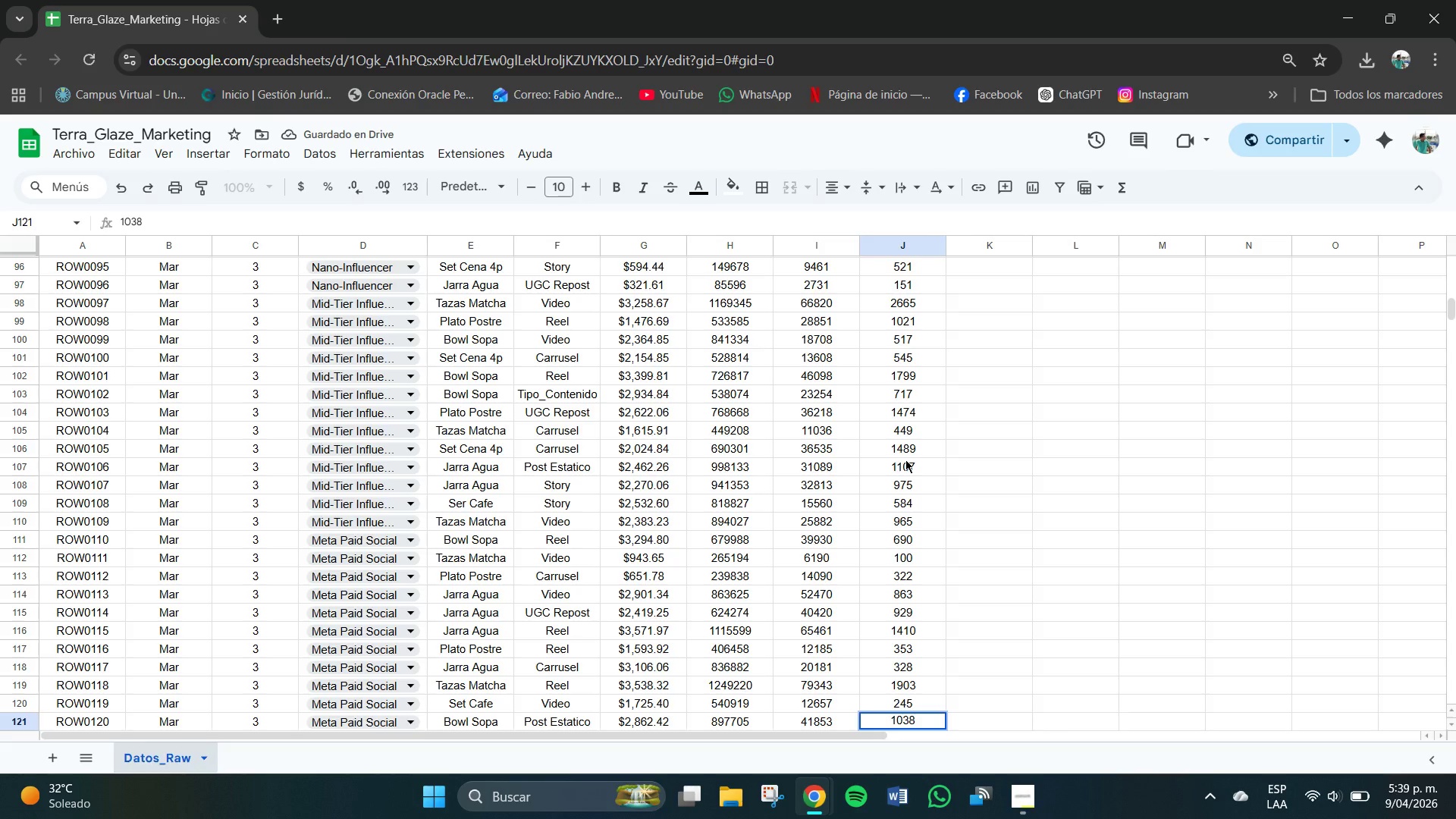 
hold_key(key=NumpadEnter, duration=2.38)
 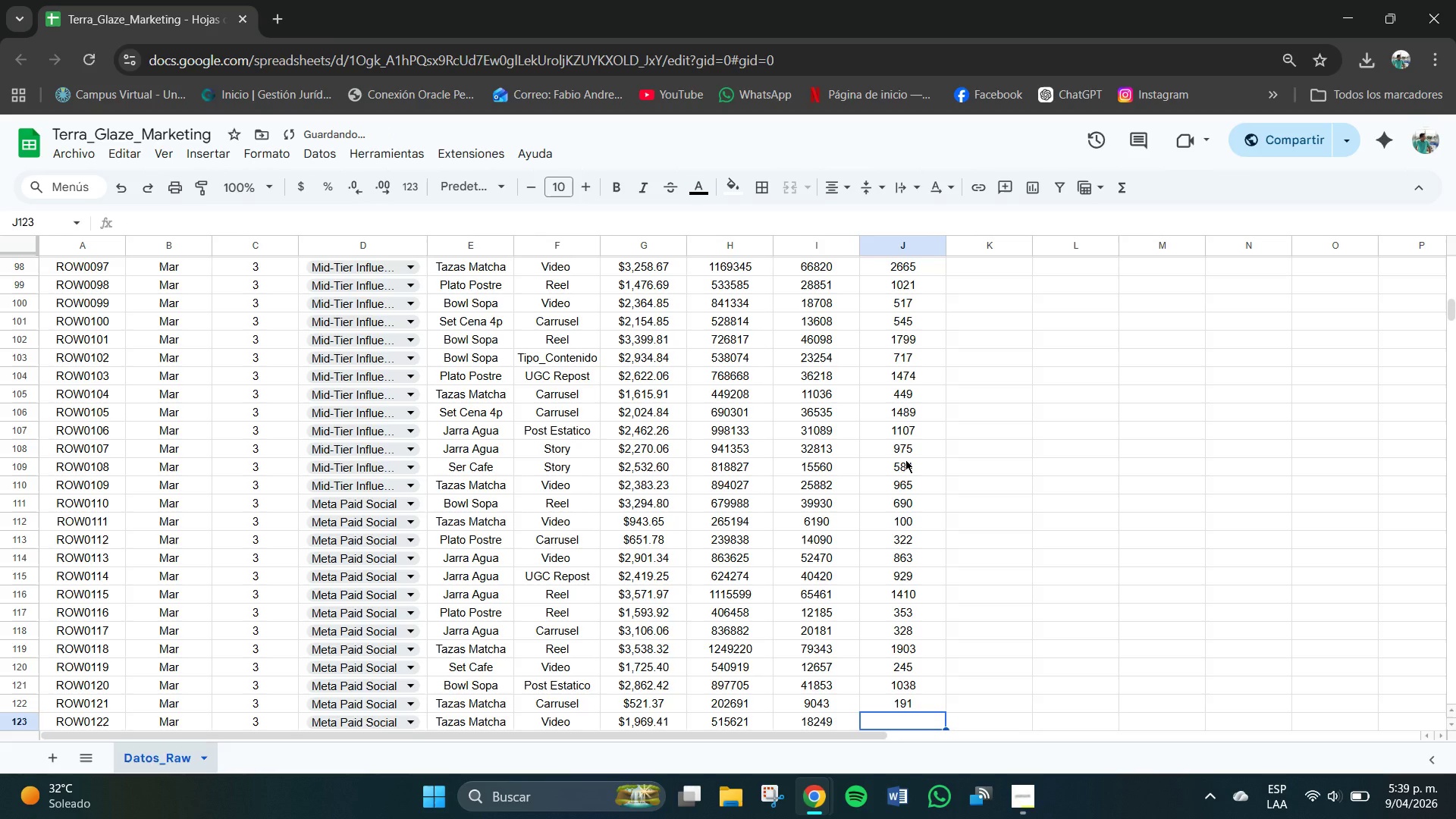 
key(Numpad1)
 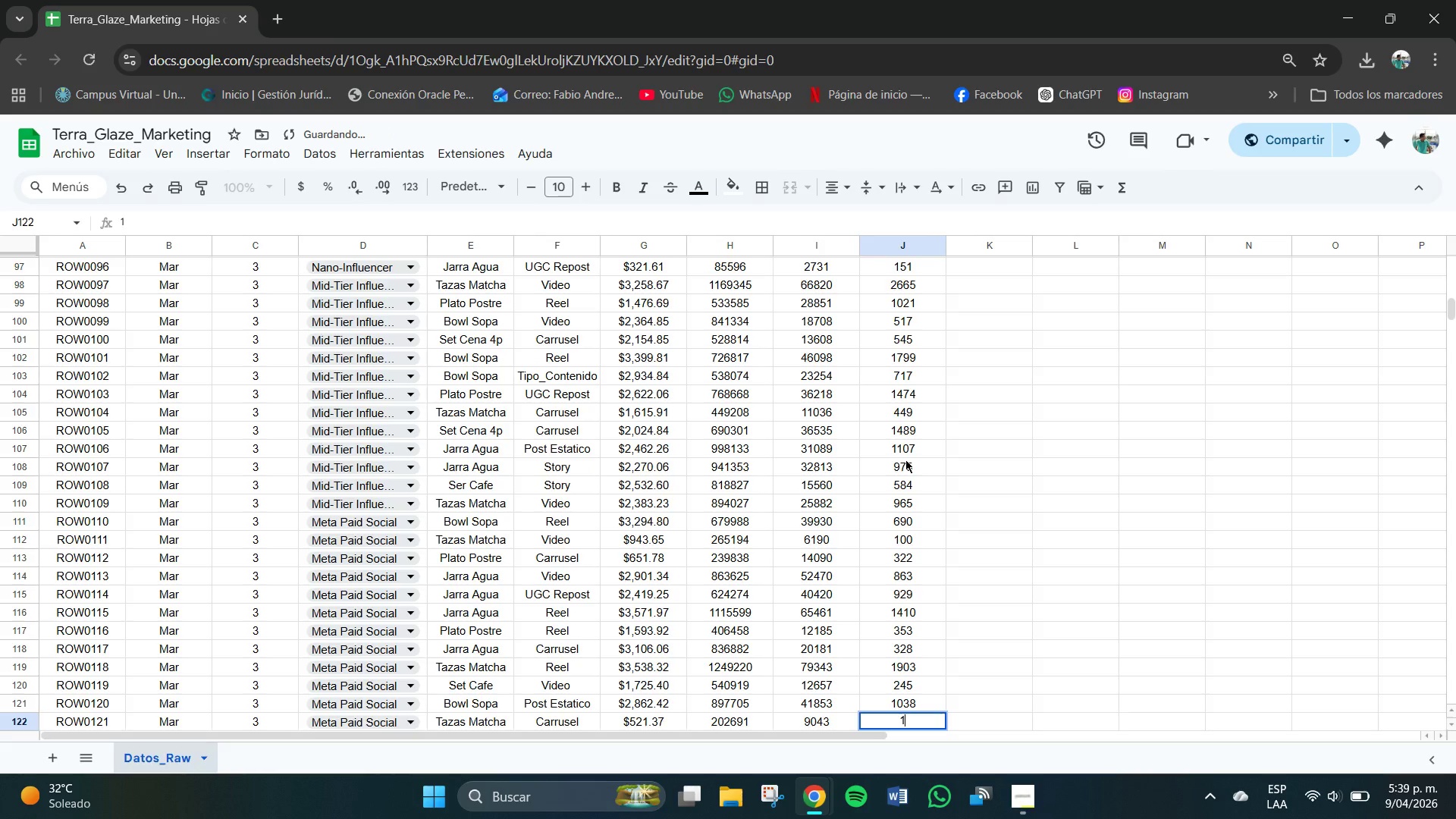 
key(Numpad9)
 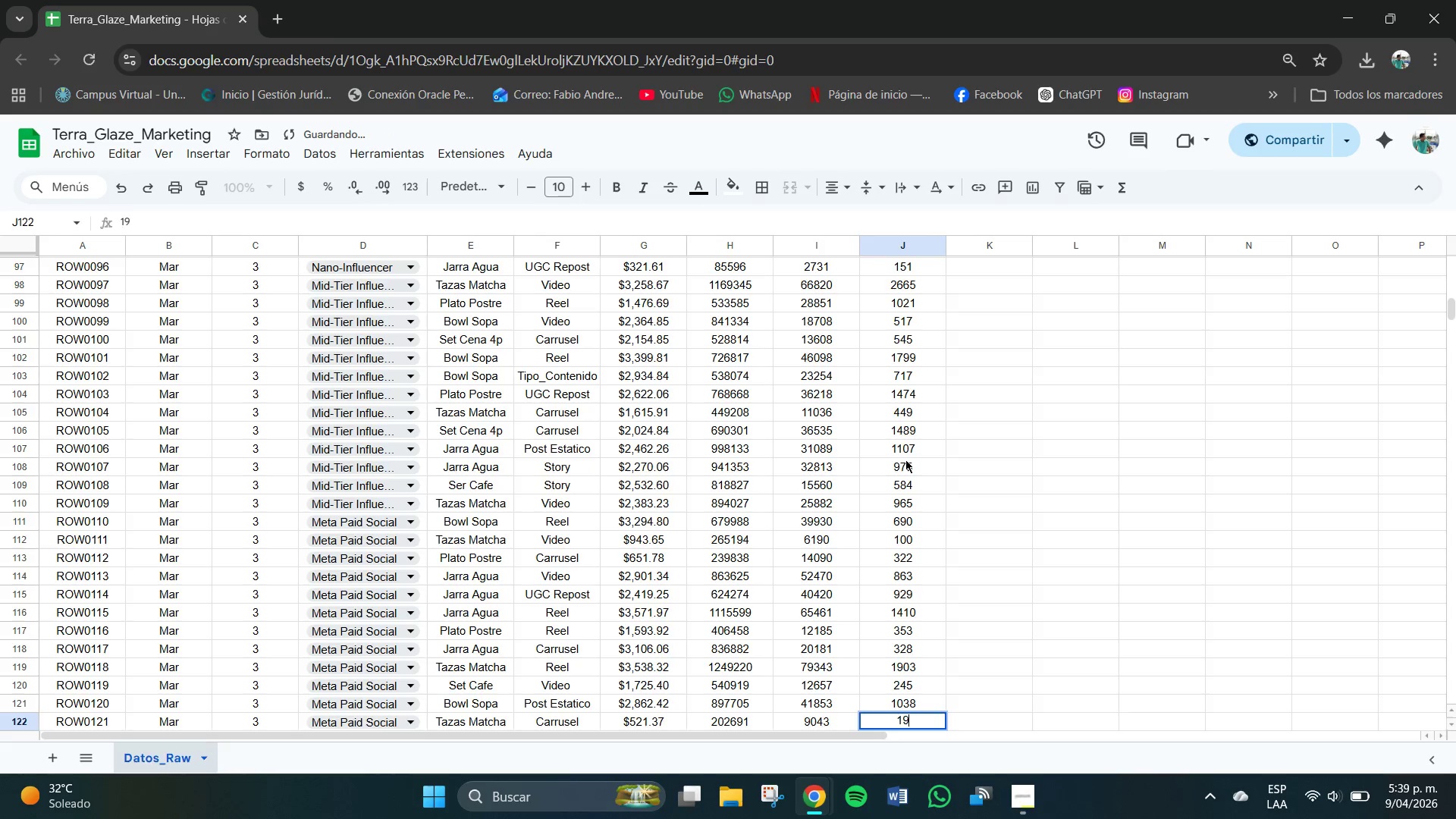 
key(Numpad1)
 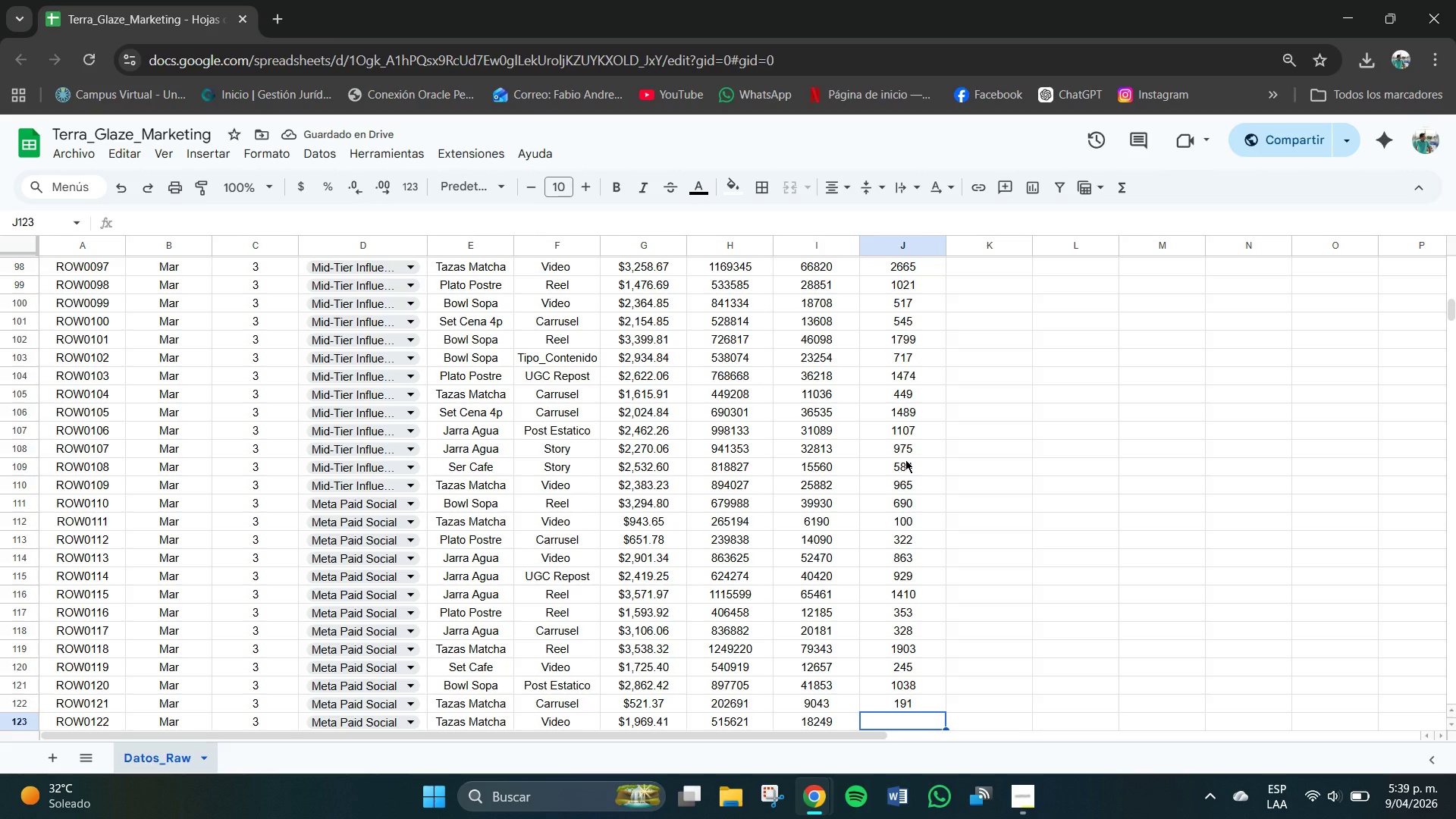 
key(Numpad4)
 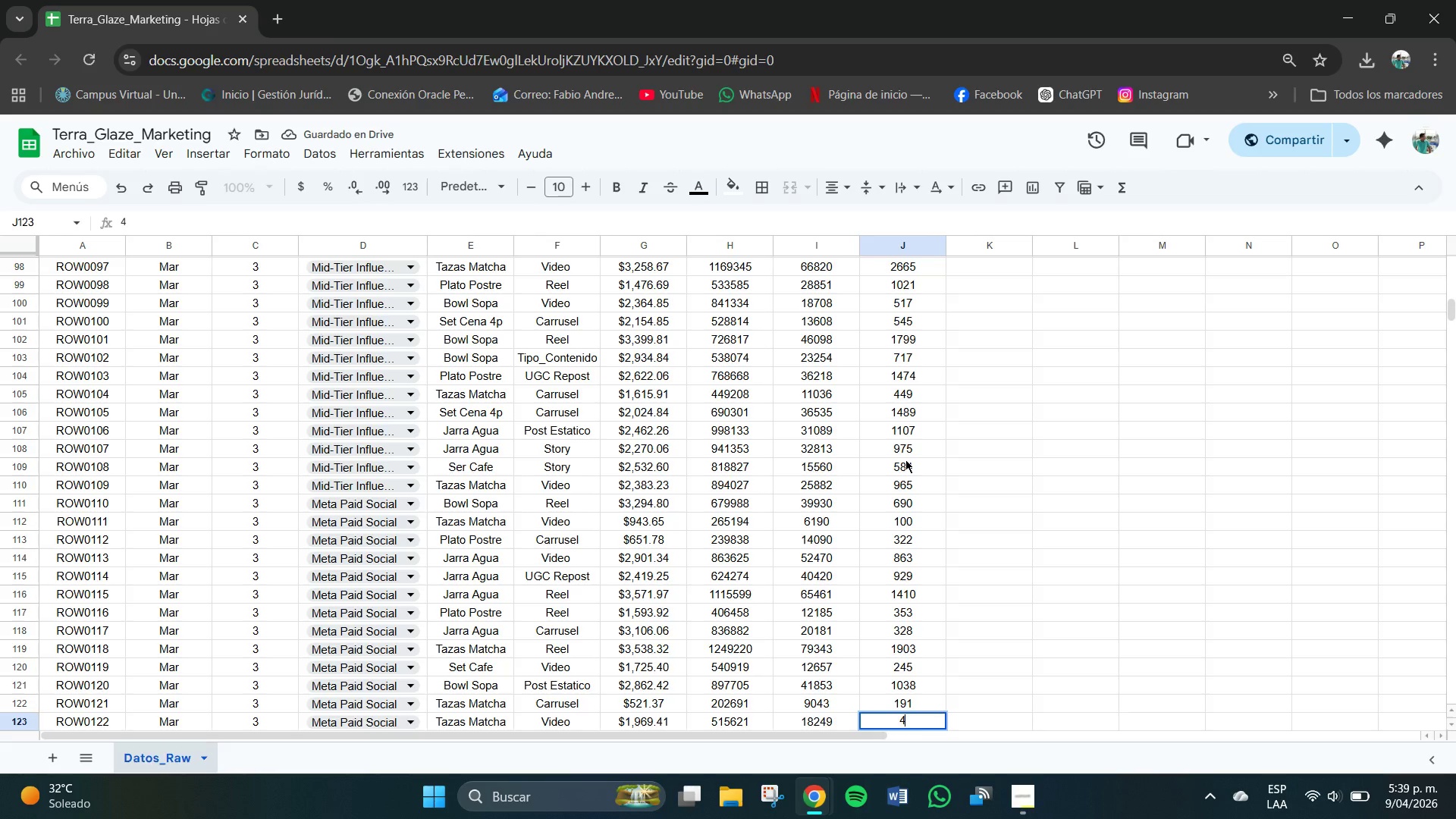 
key(Numpad6)
 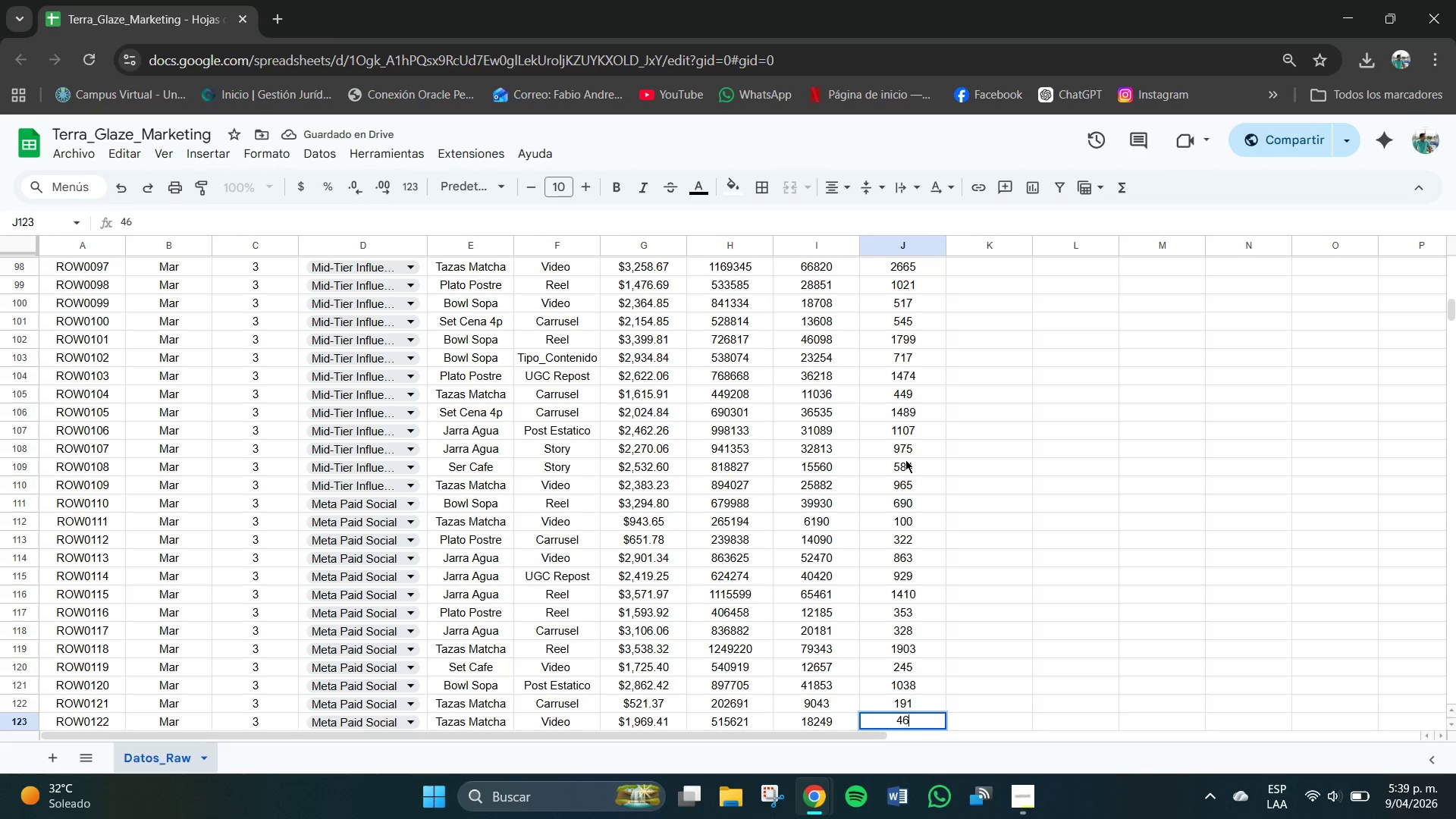 
key(Numpad8)
 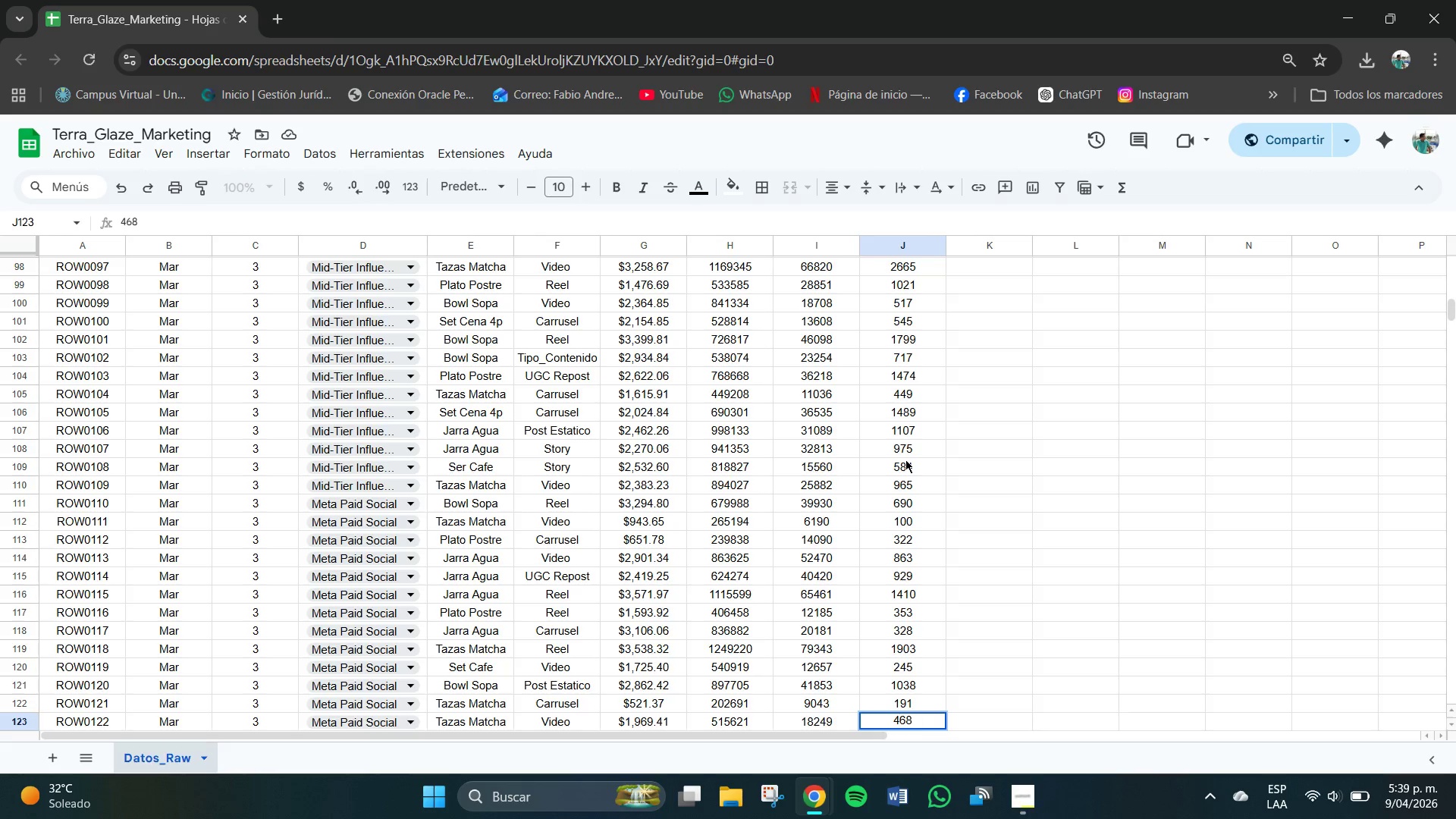 
key(Backspace)
 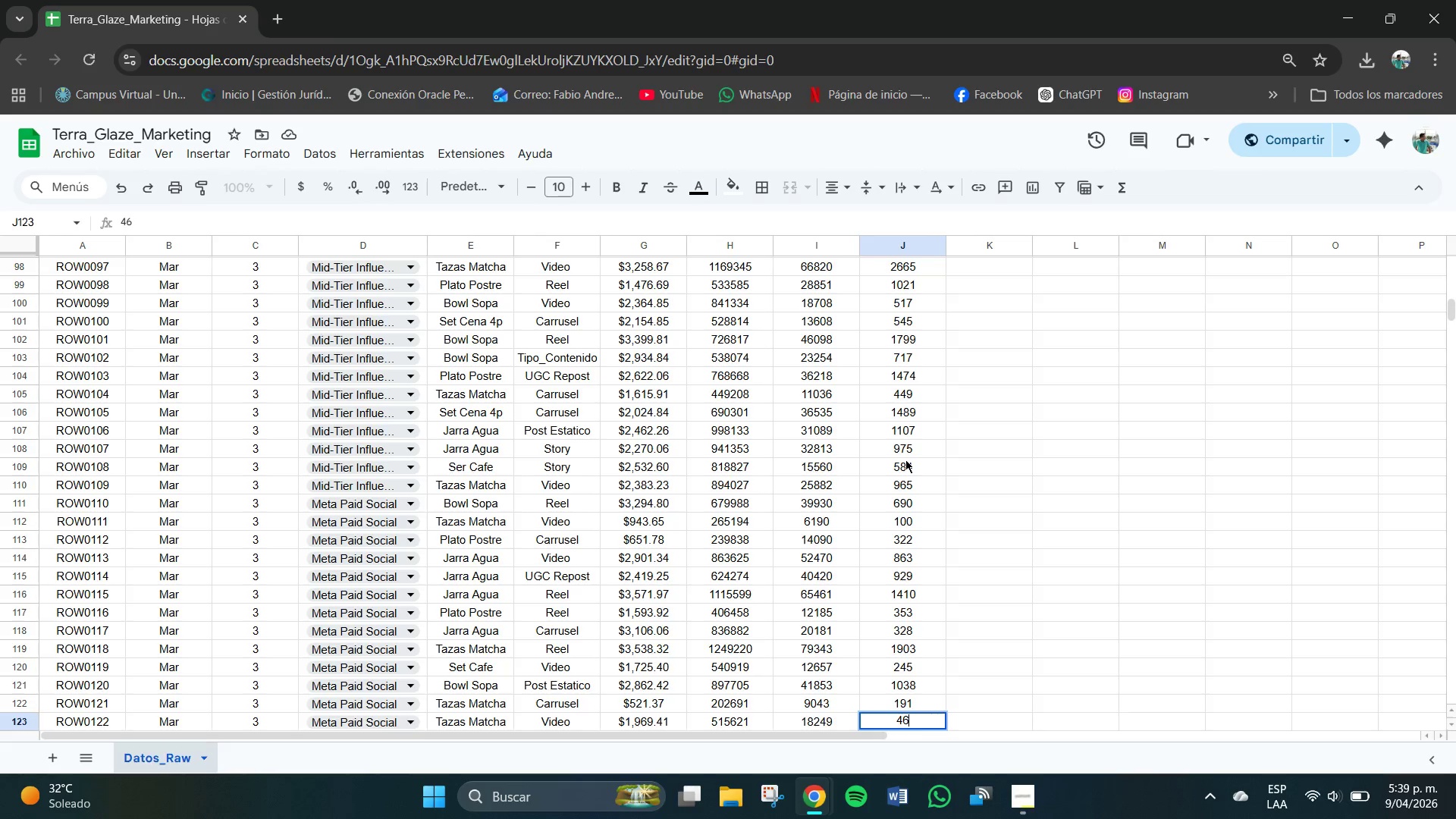 
key(Numpad9)
 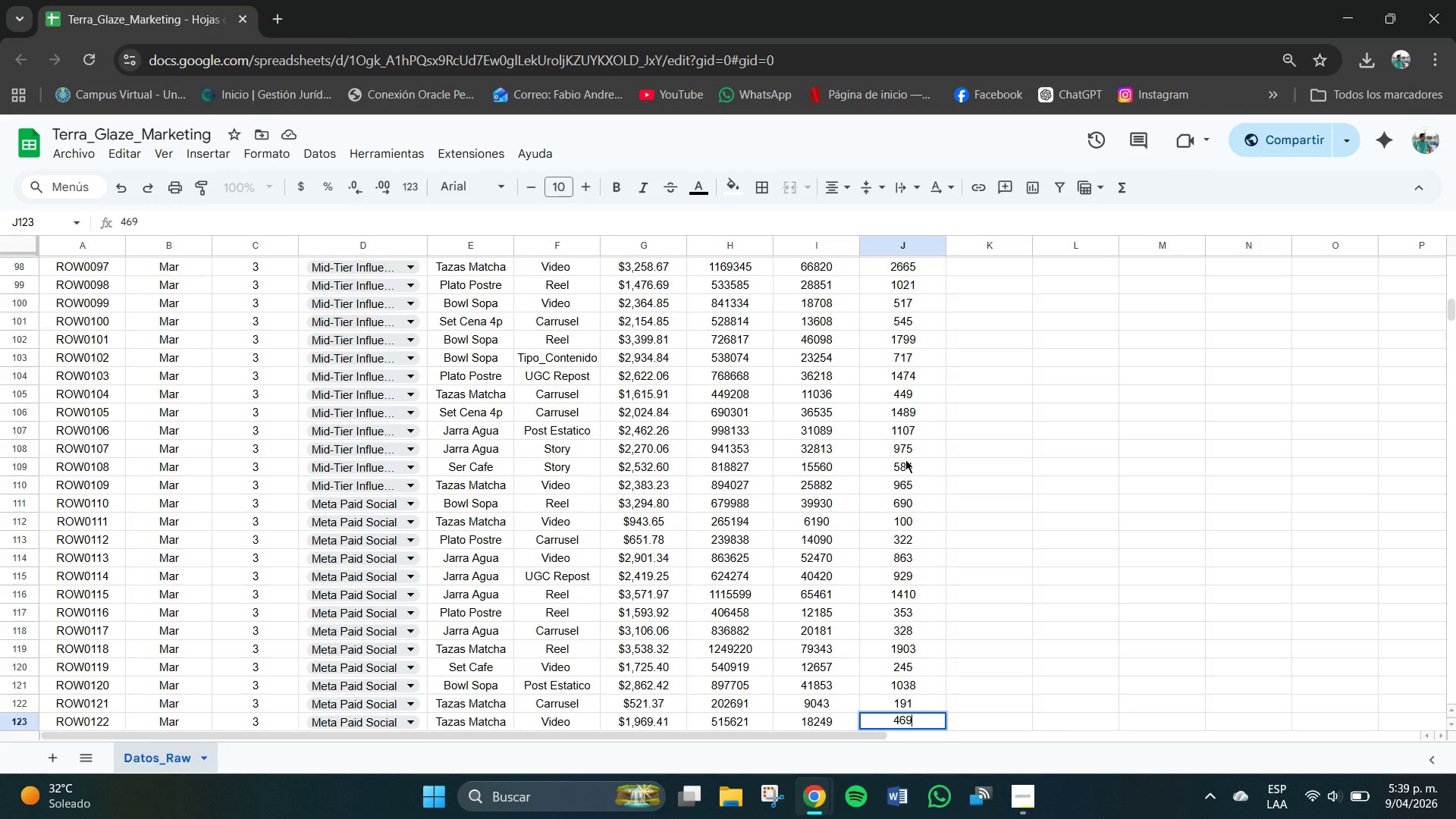 
key(NumpadEnter)
 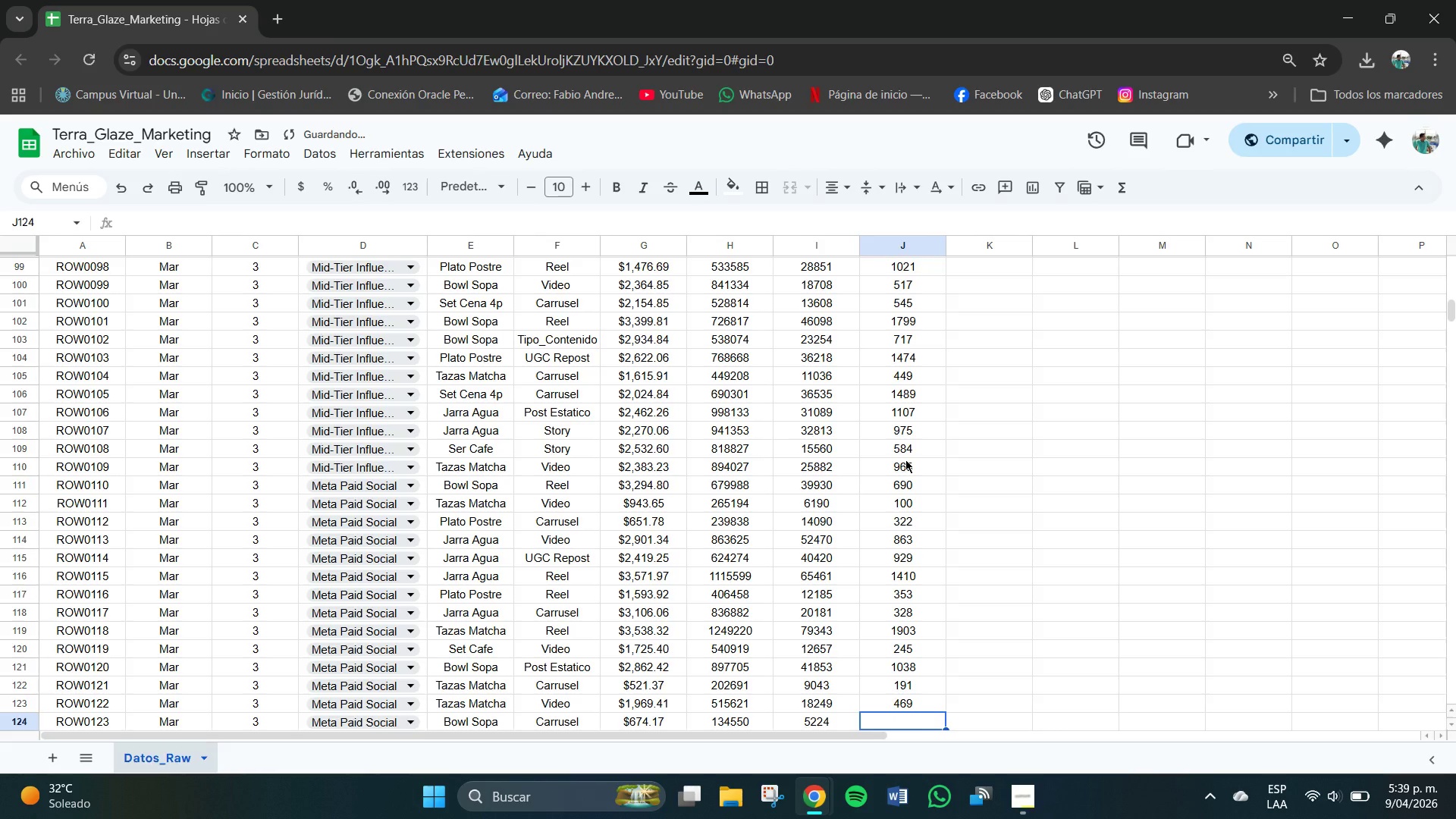 
key(Numpad1)
 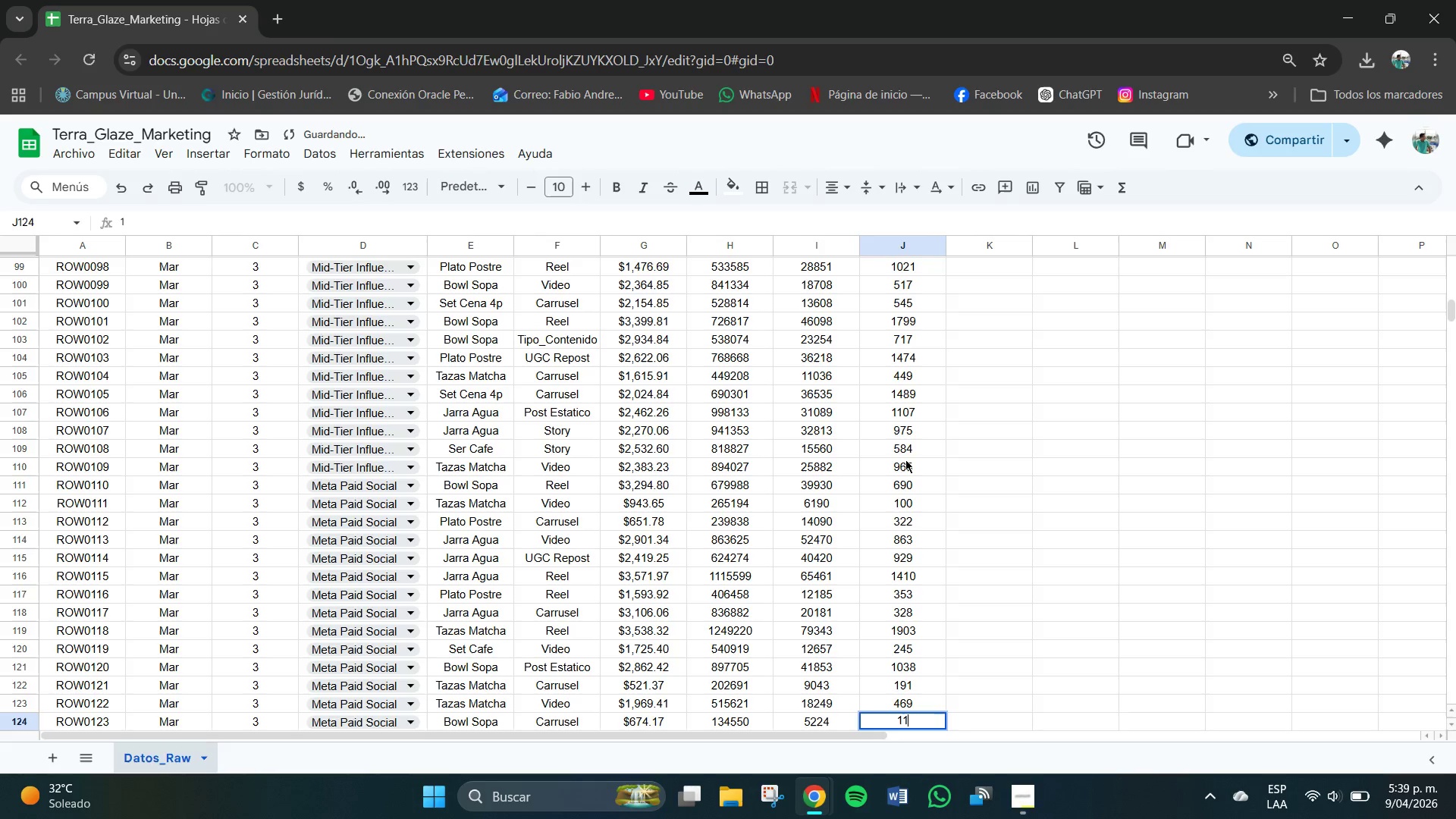 
key(Numpad1)
 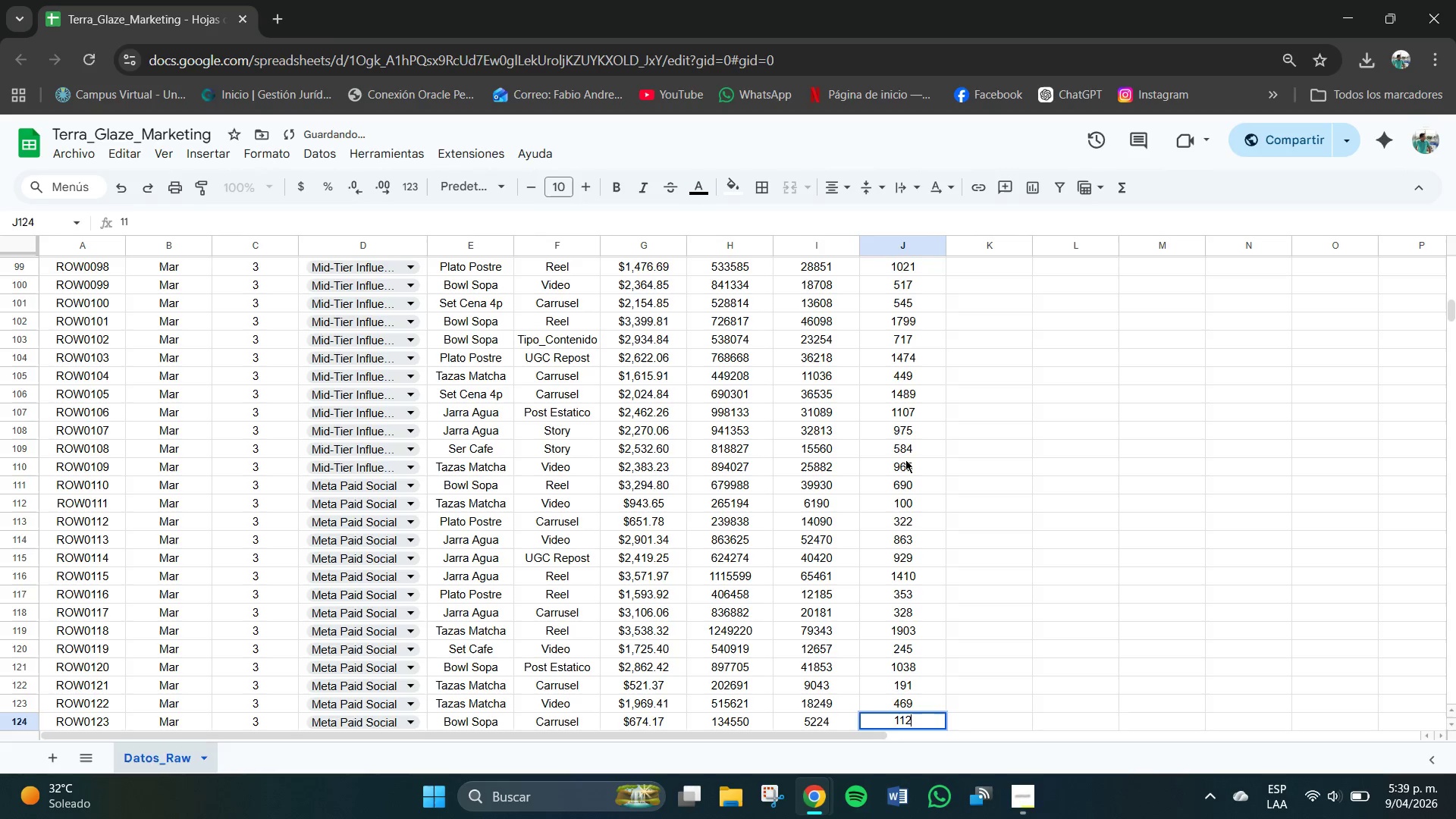 
key(Numpad2)
 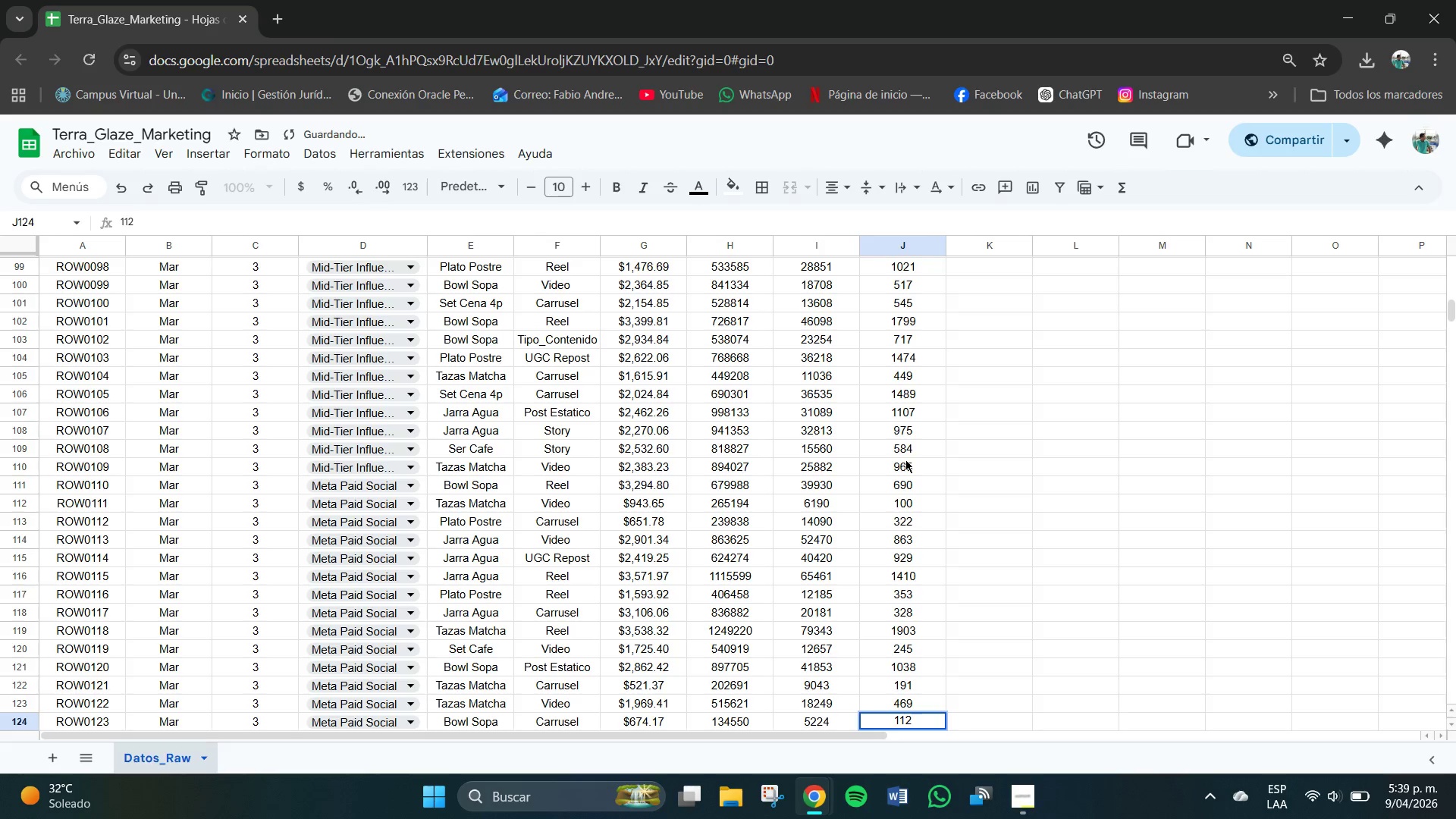 
key(NumpadEnter)
 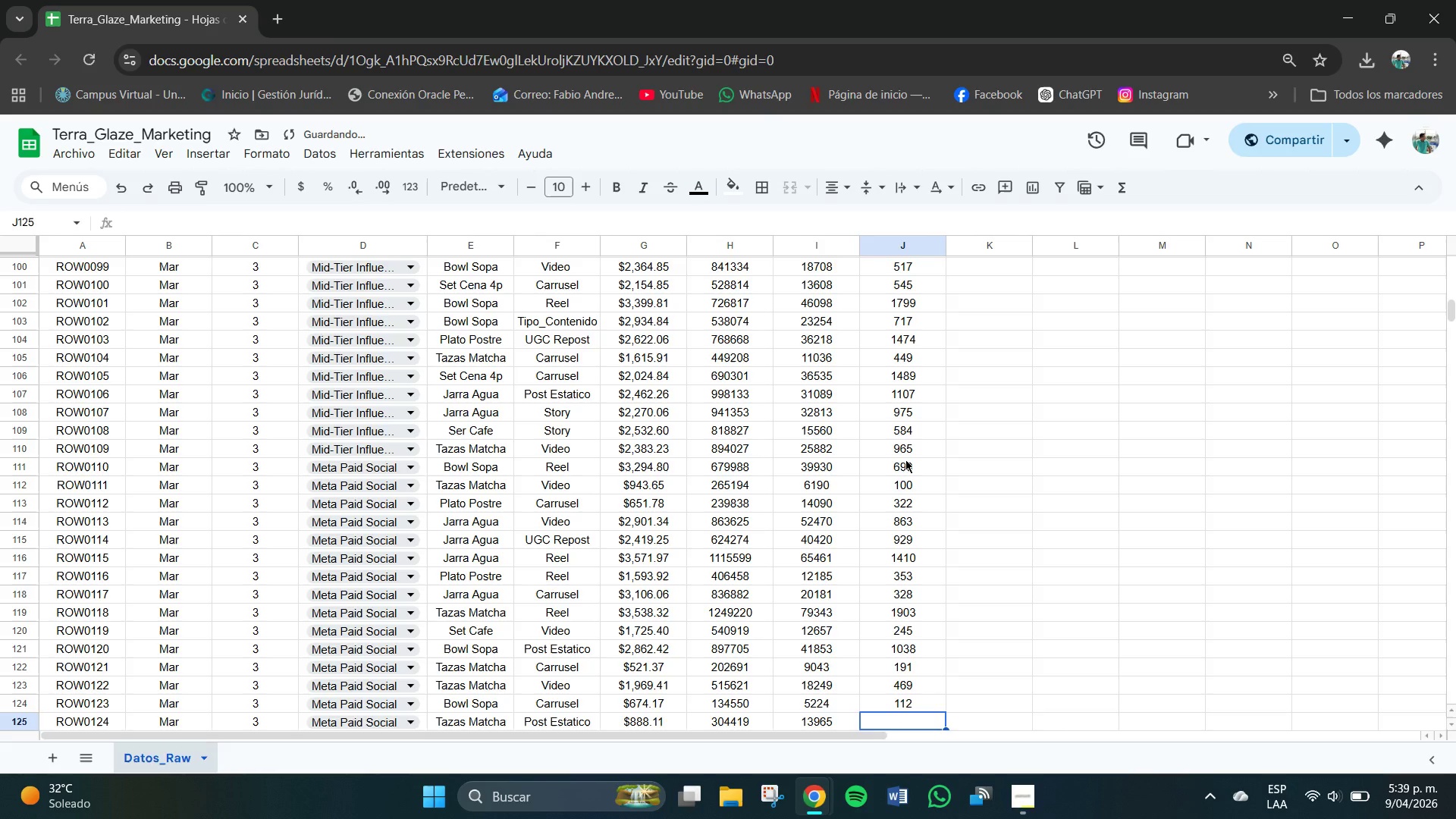 
key(Numpad3)
 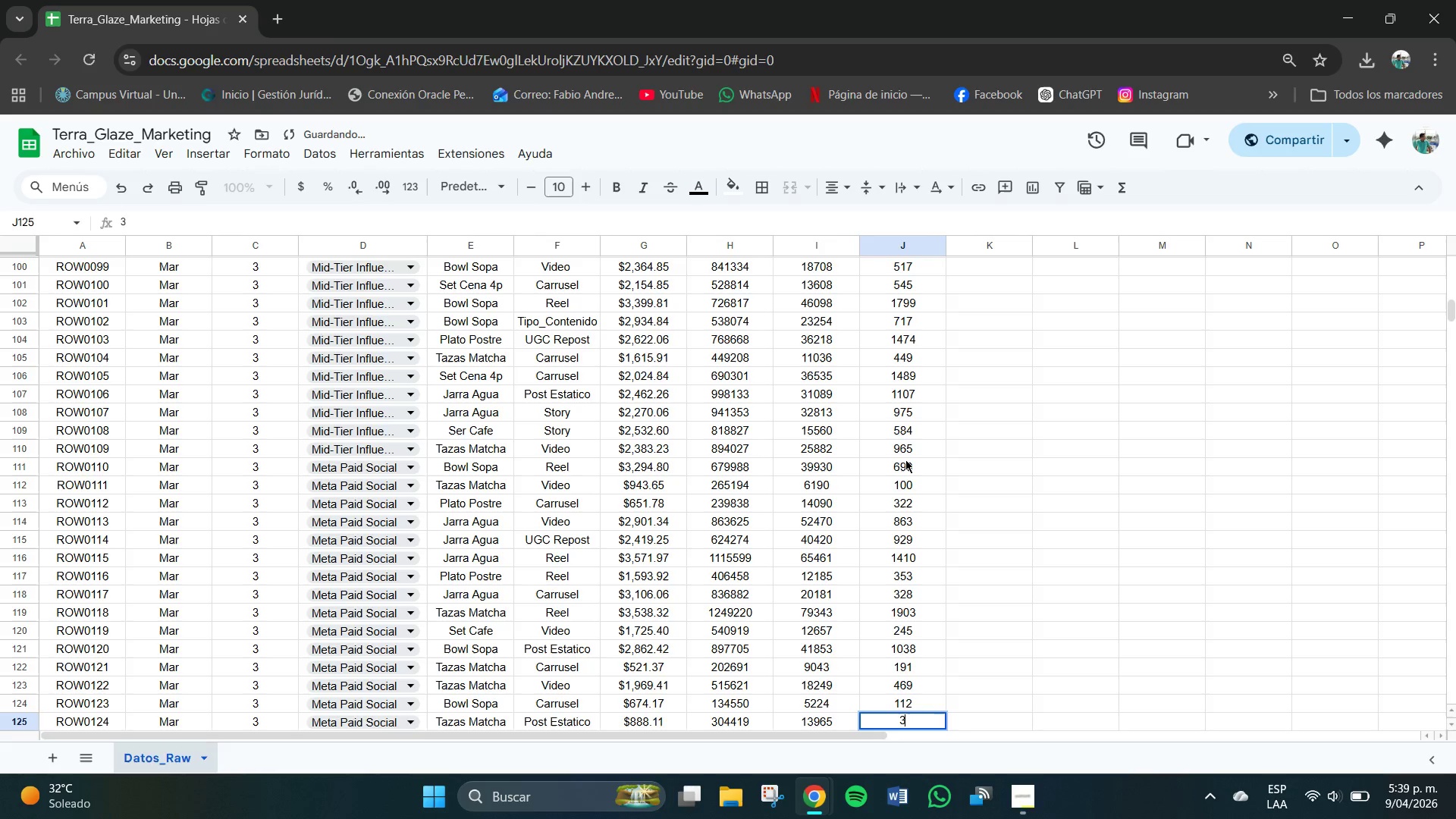 
key(Numpad2)
 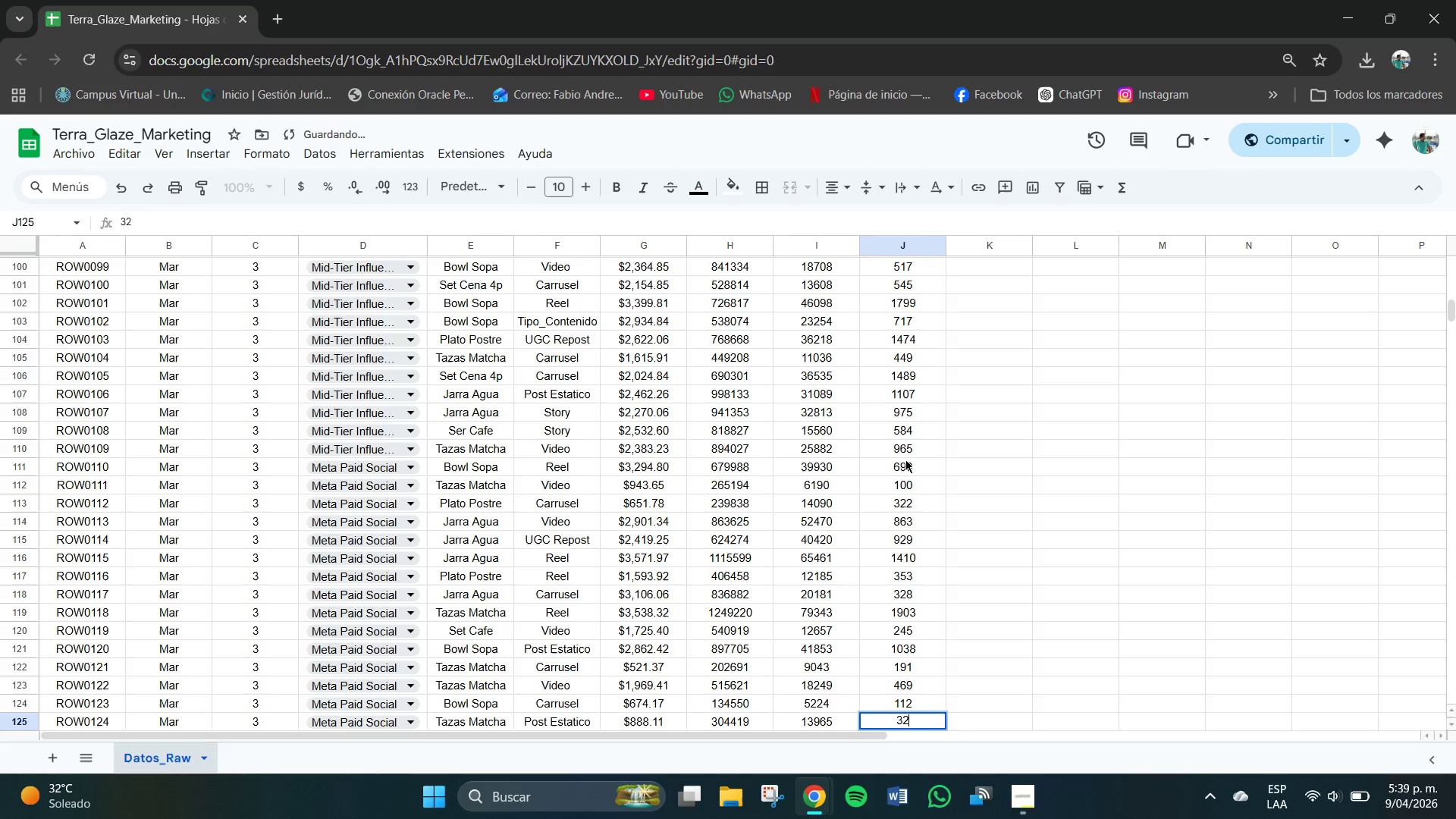 
key(Numpad0)
 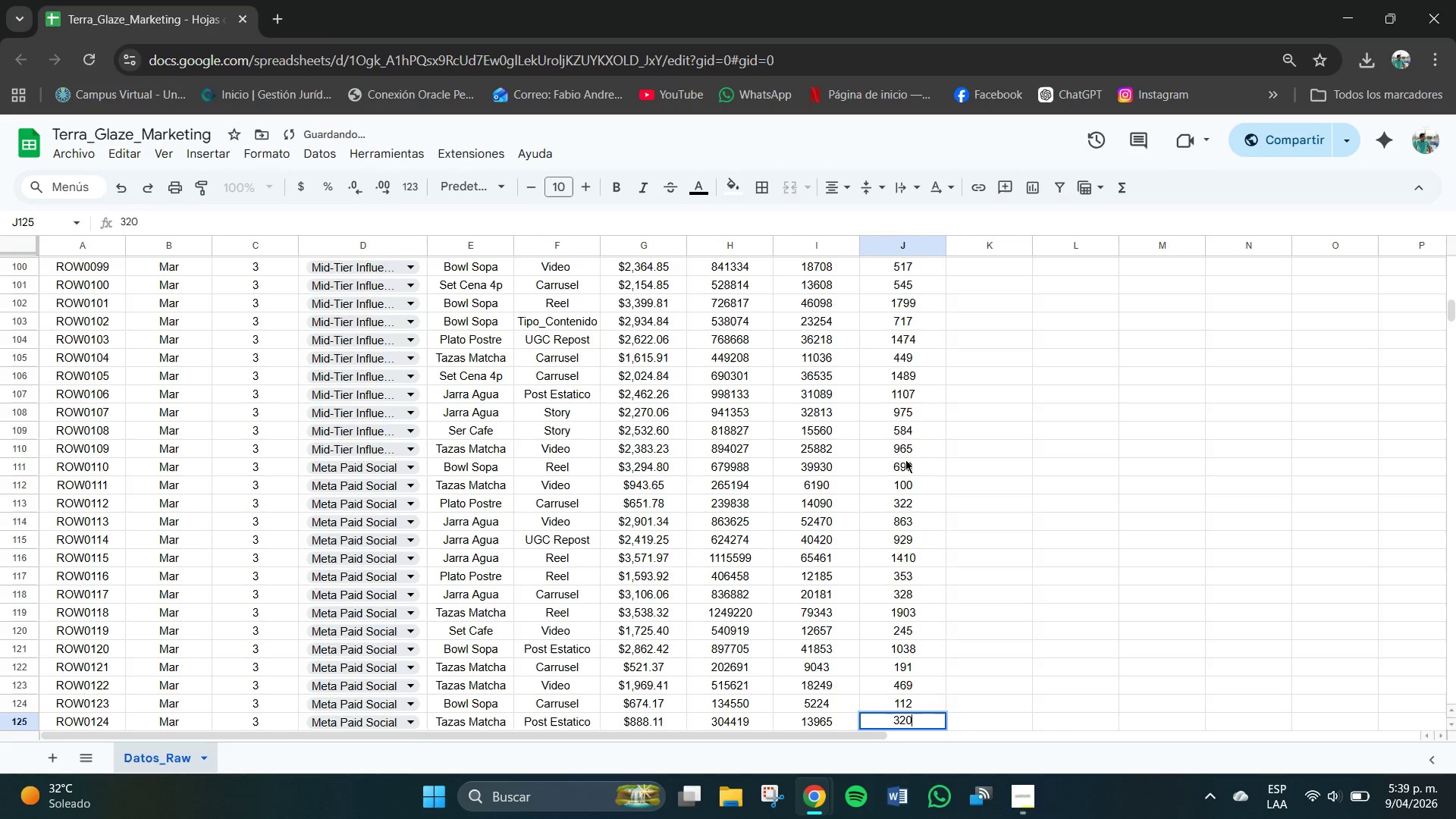 
key(NumpadEnter)
 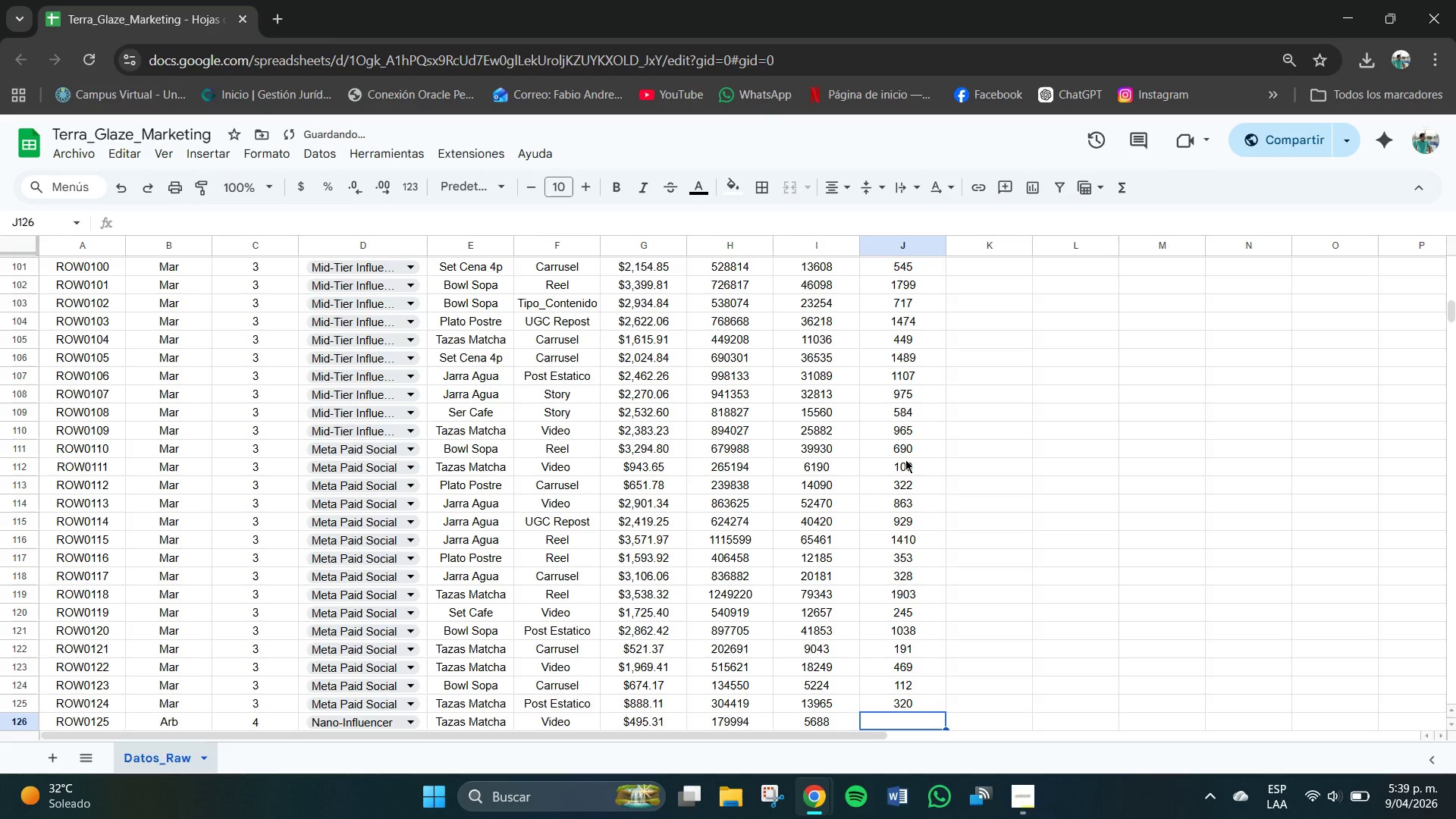 
key(Numpad2)
 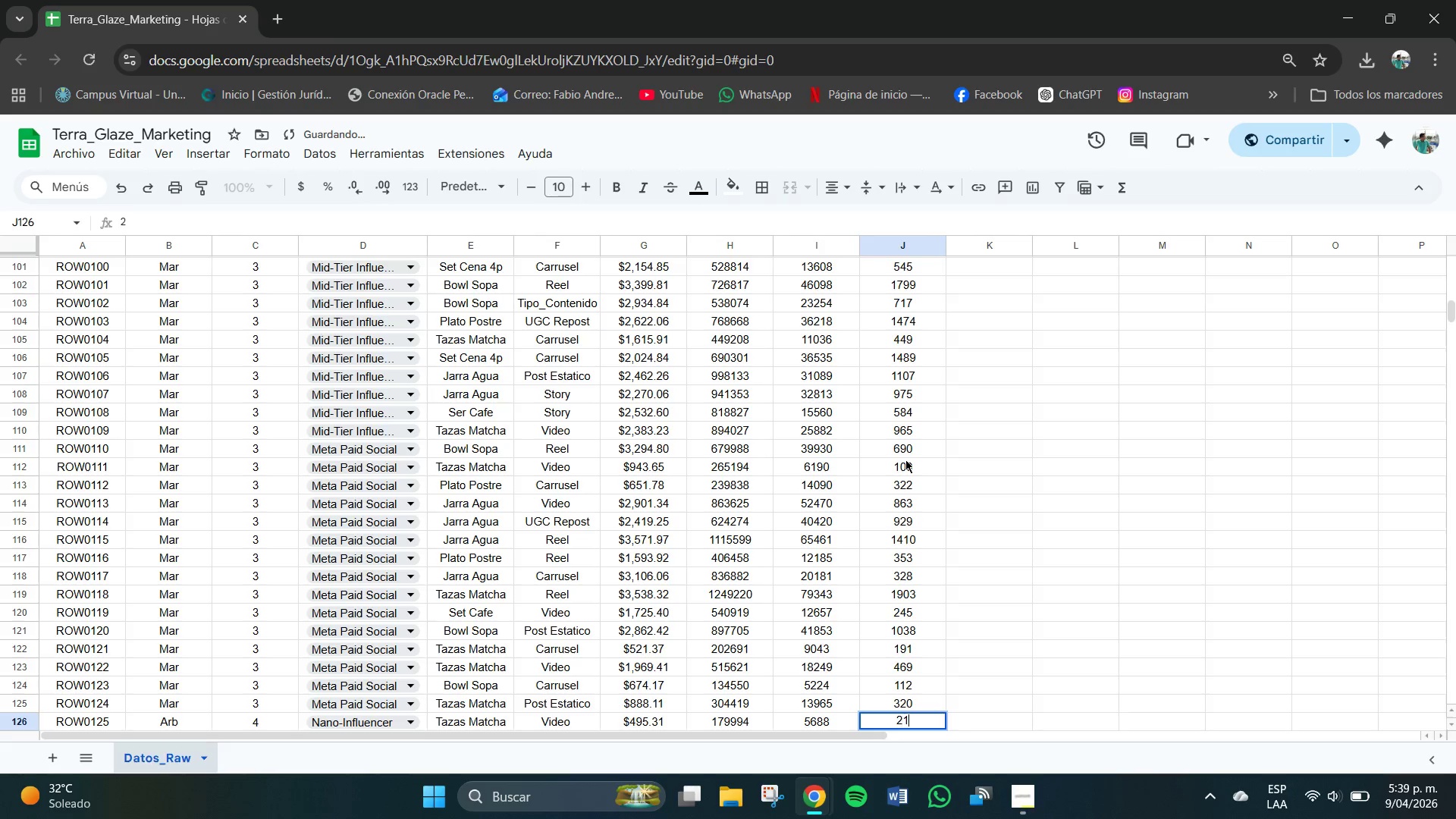 
key(Numpad1)
 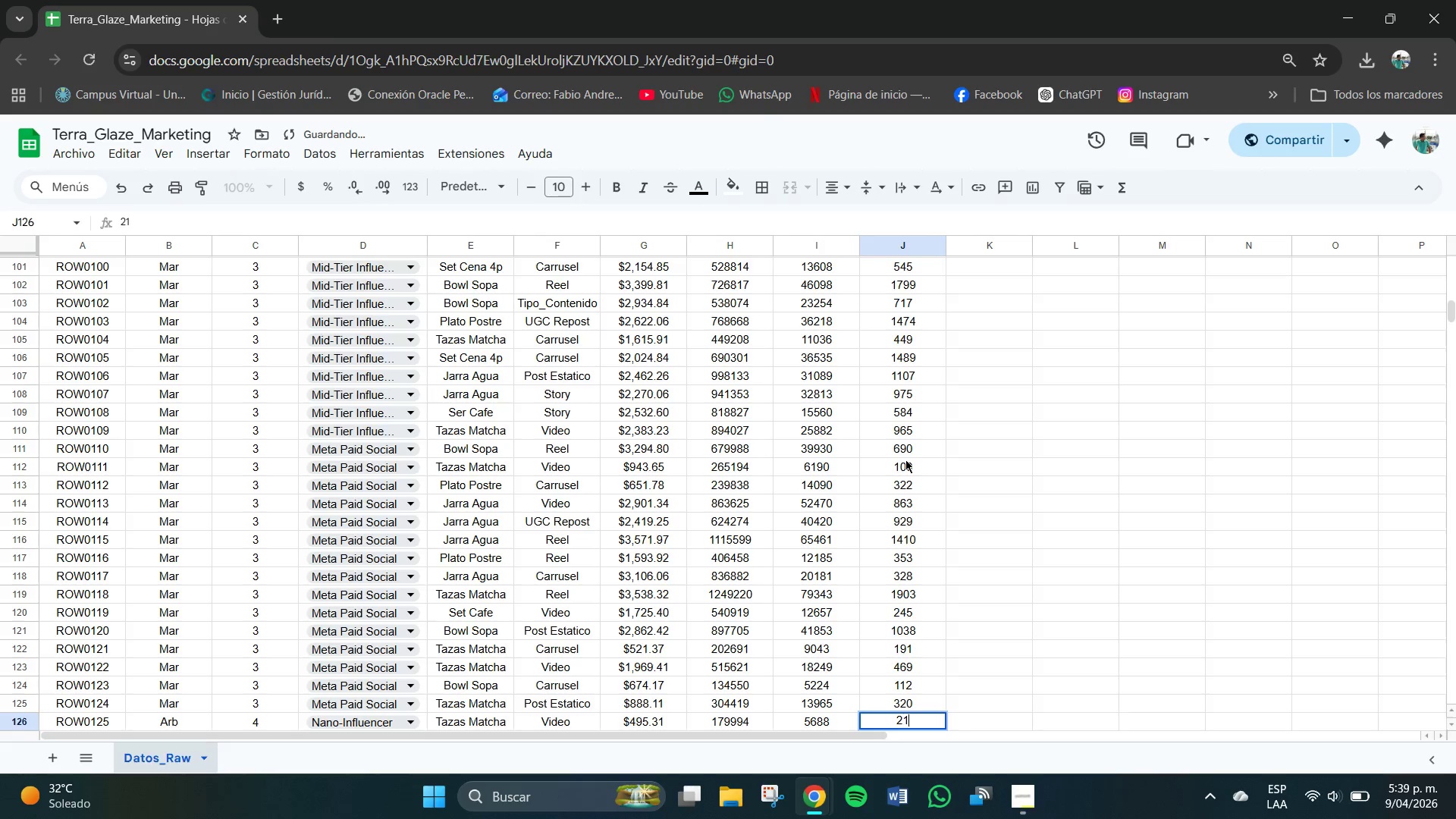 
key(Numpad2)
 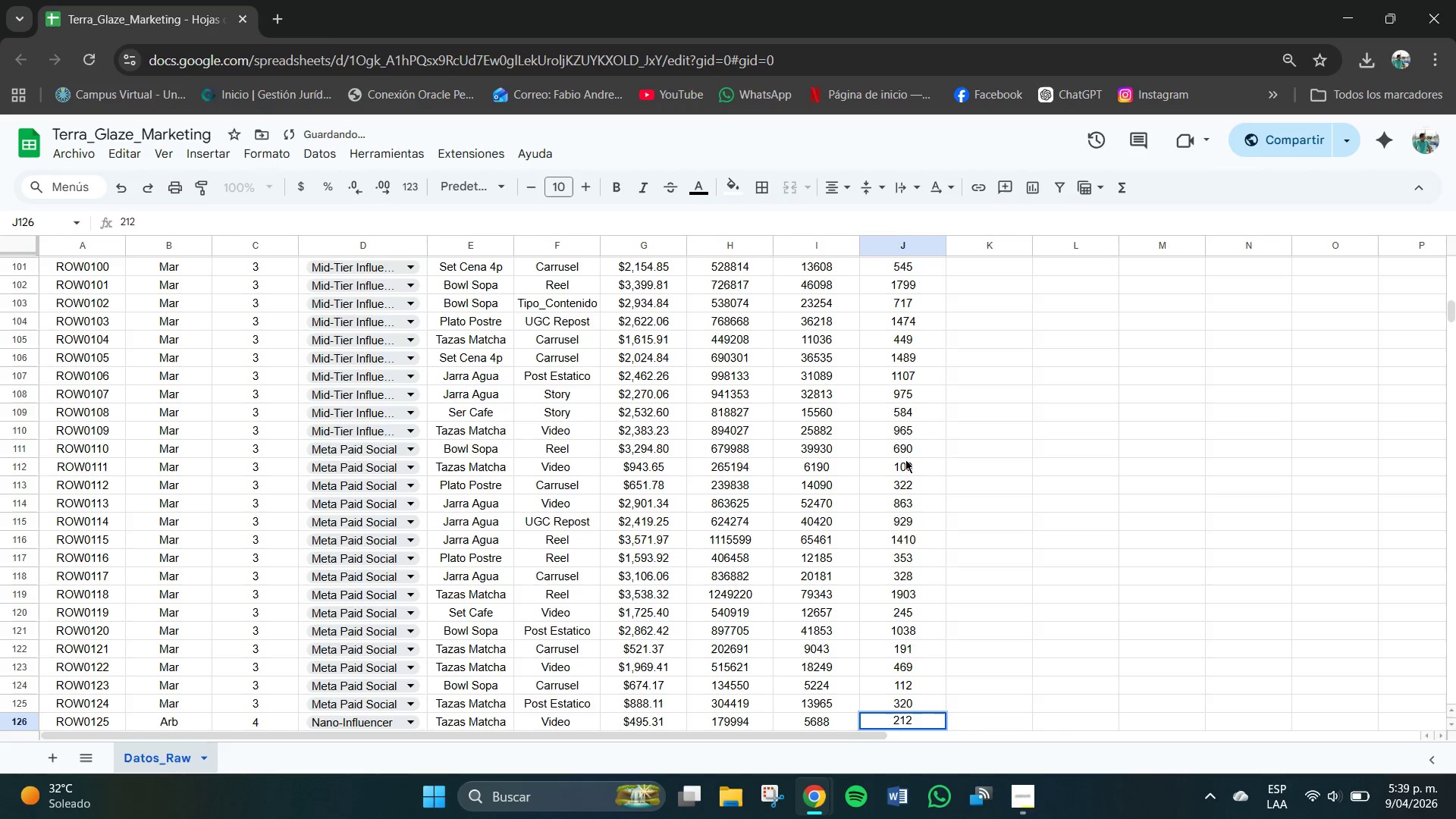 
key(NumpadEnter)
 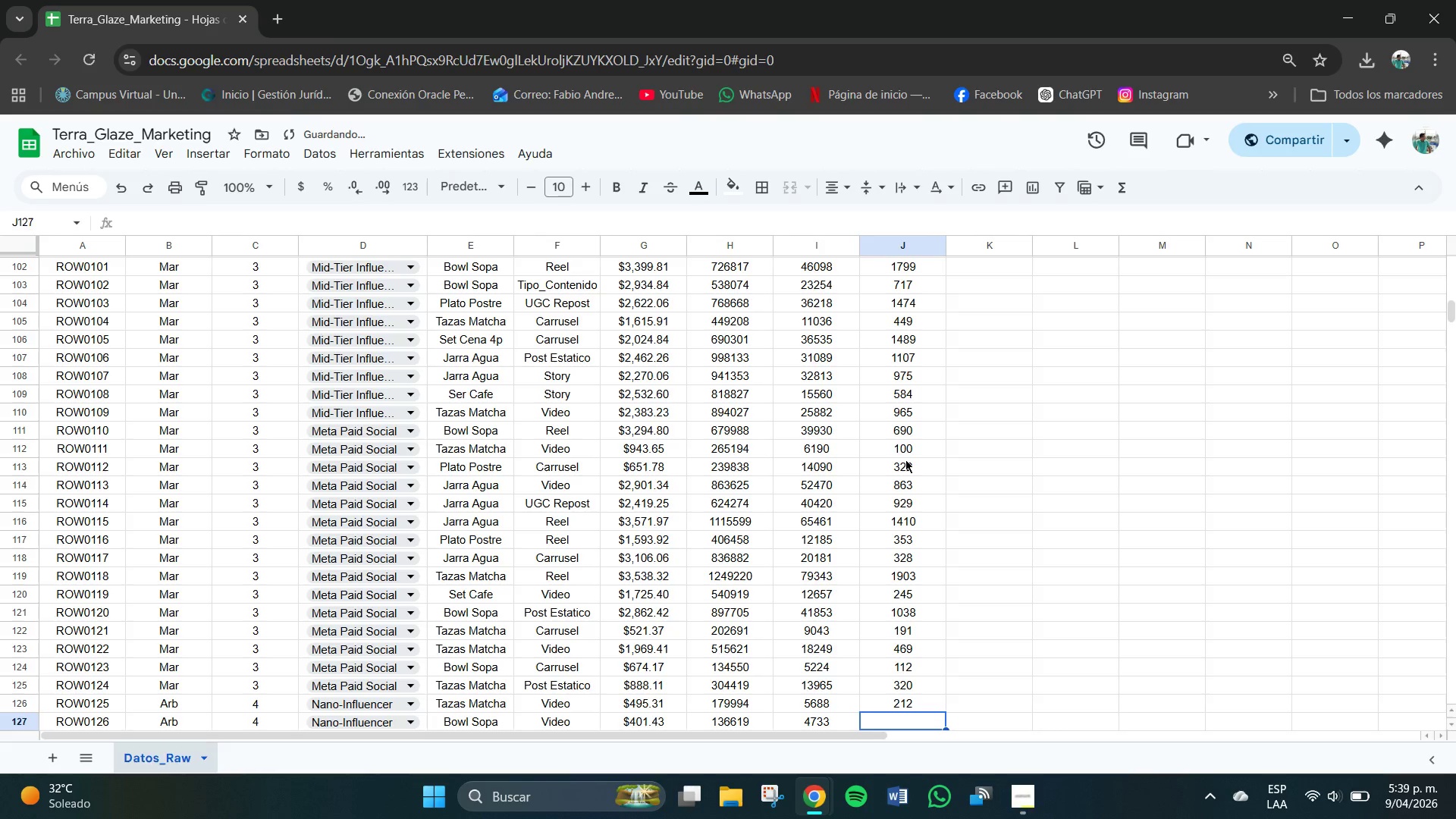 
key(Numpad2)
 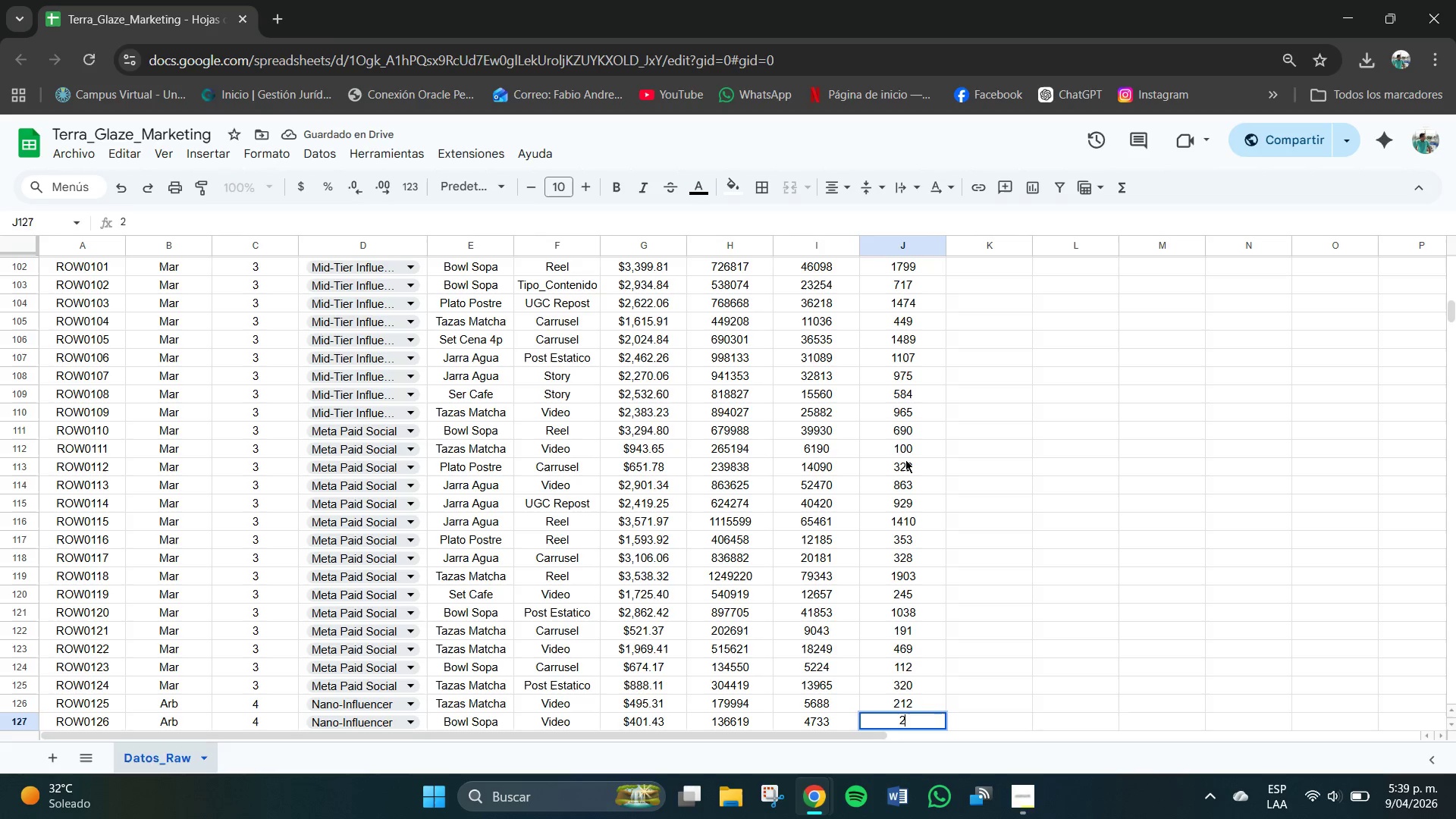 
key(Numpad1)
 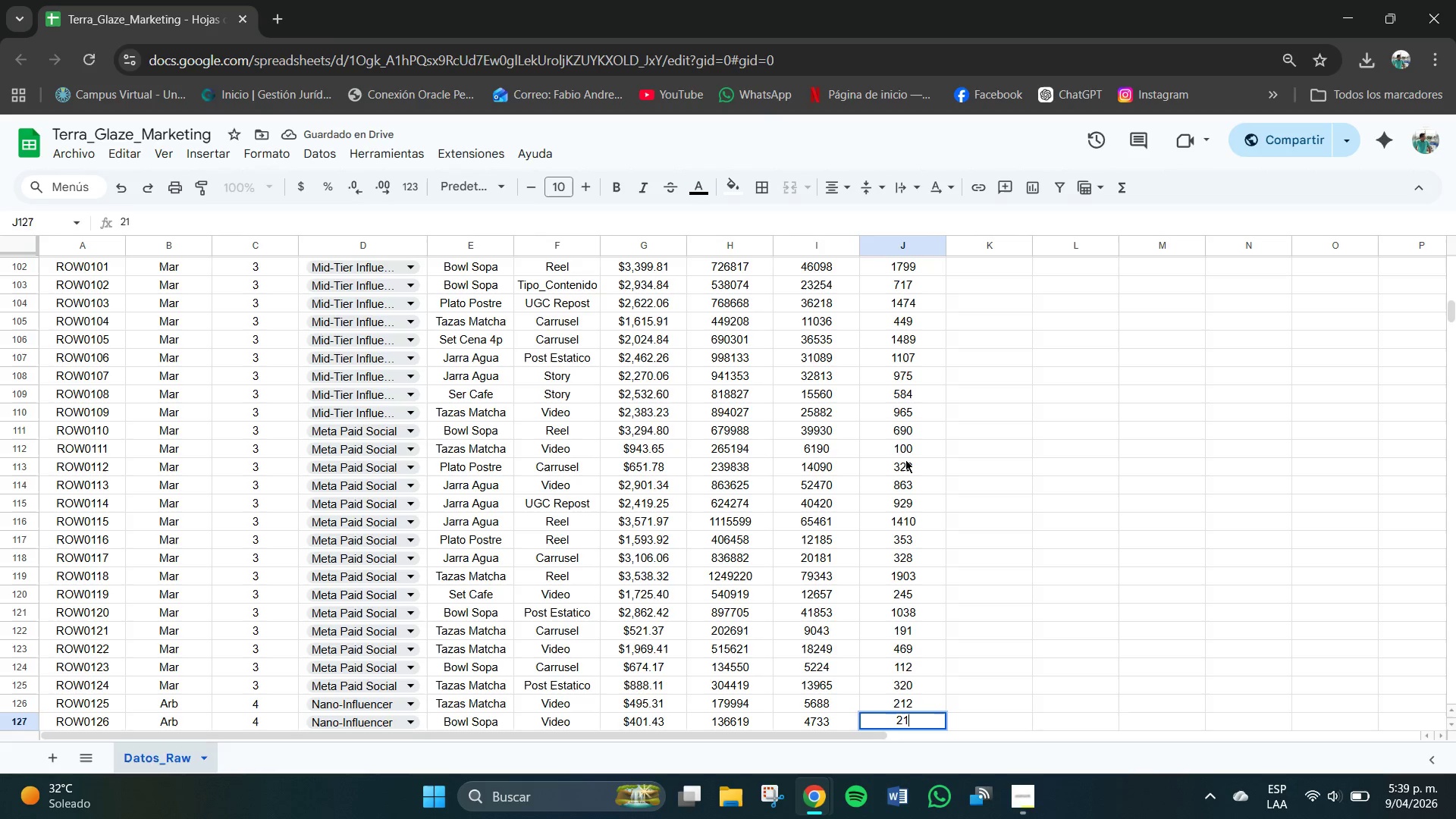 
key(Numpad7)
 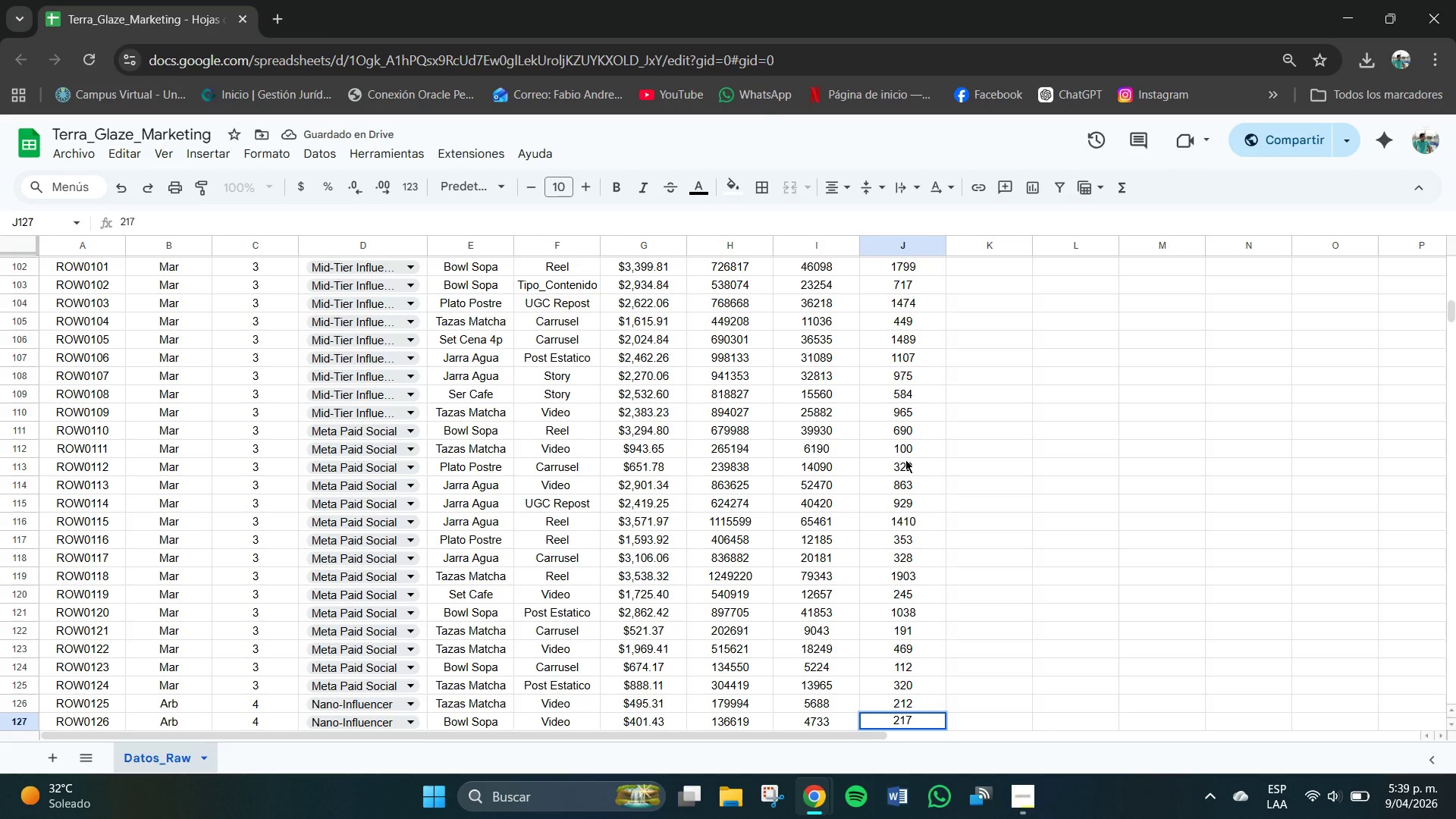 
key(NumpadEnter)
 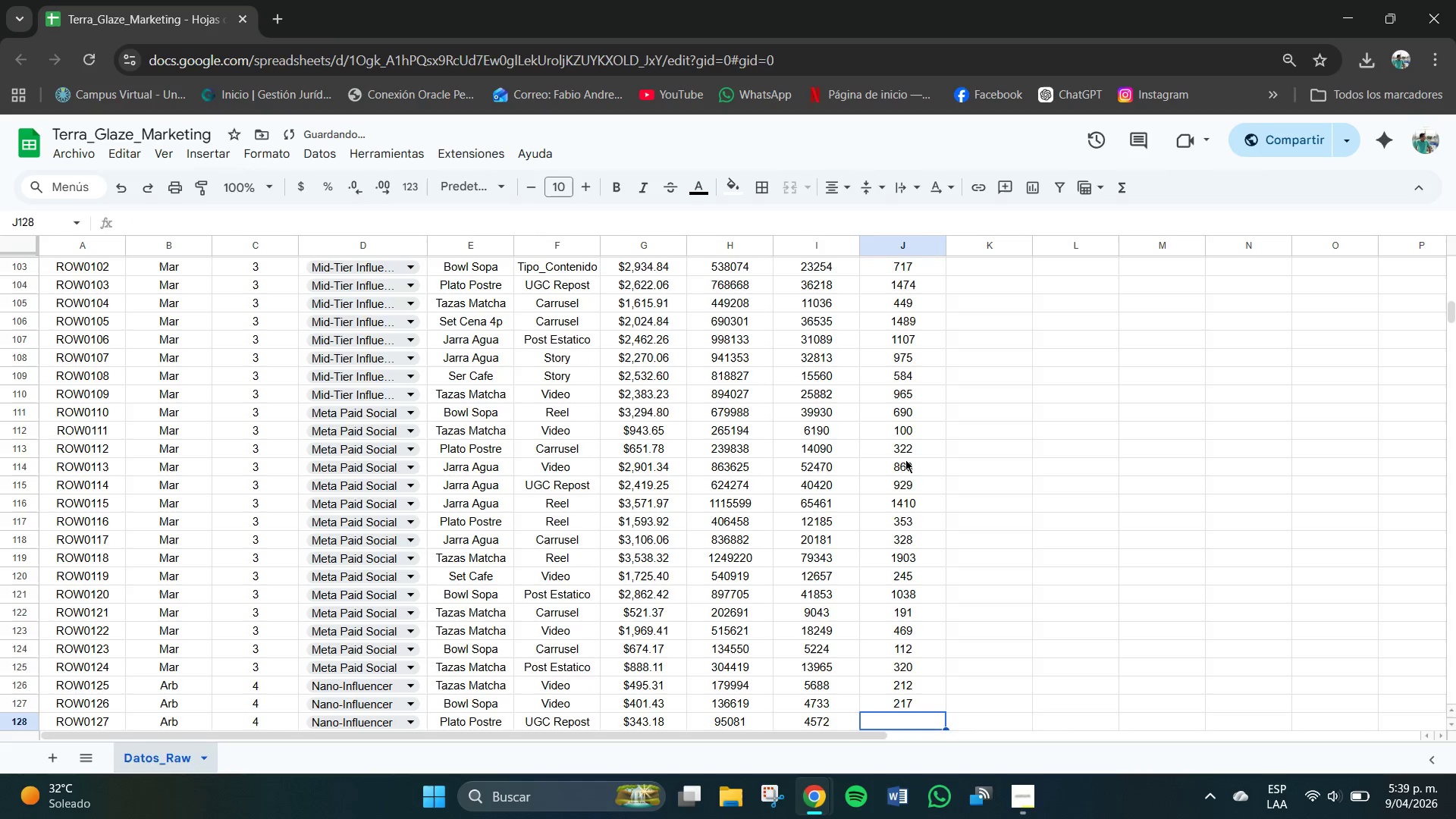 
key(Numpad1)
 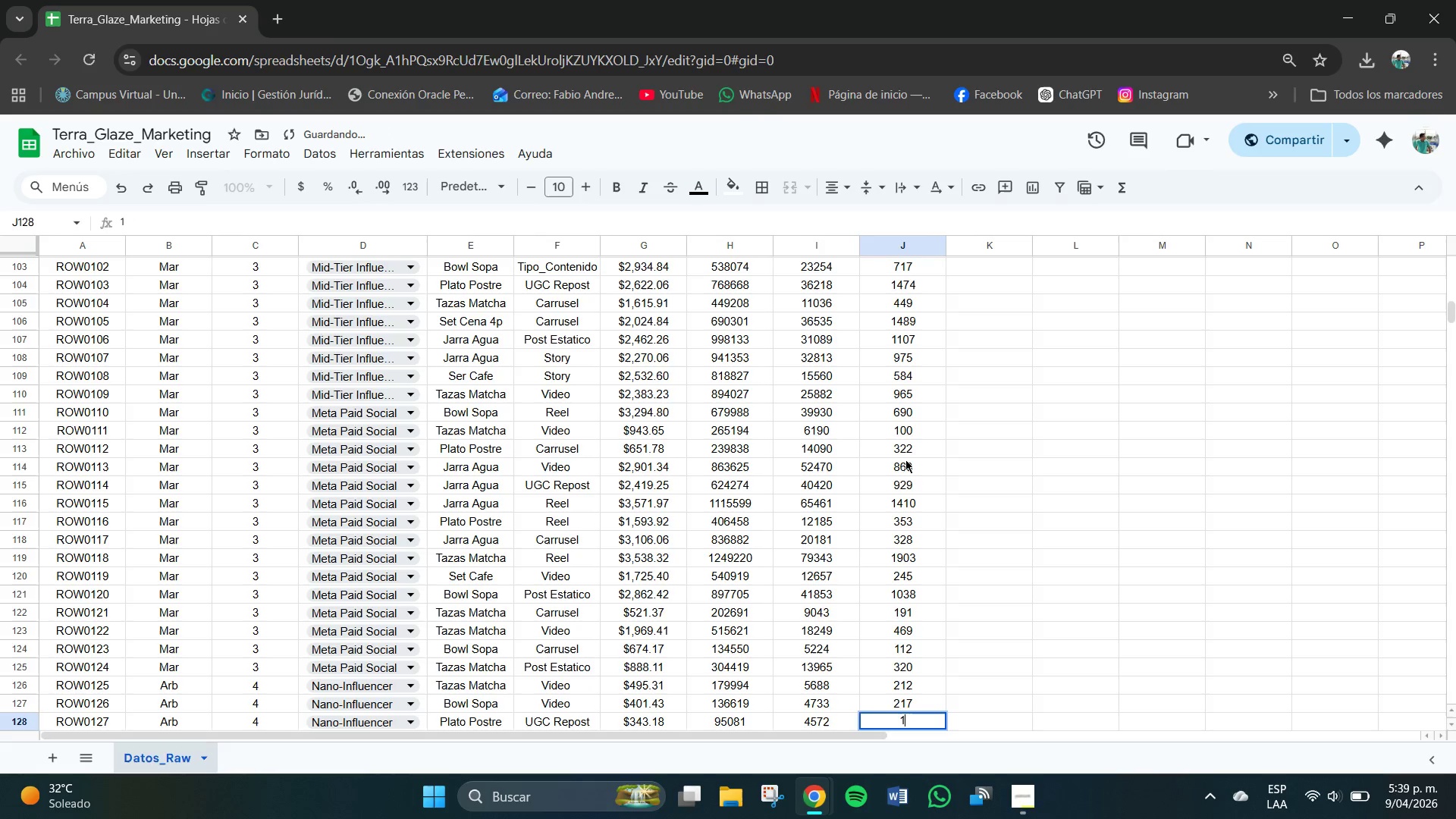 
key(NumpadAdd)
 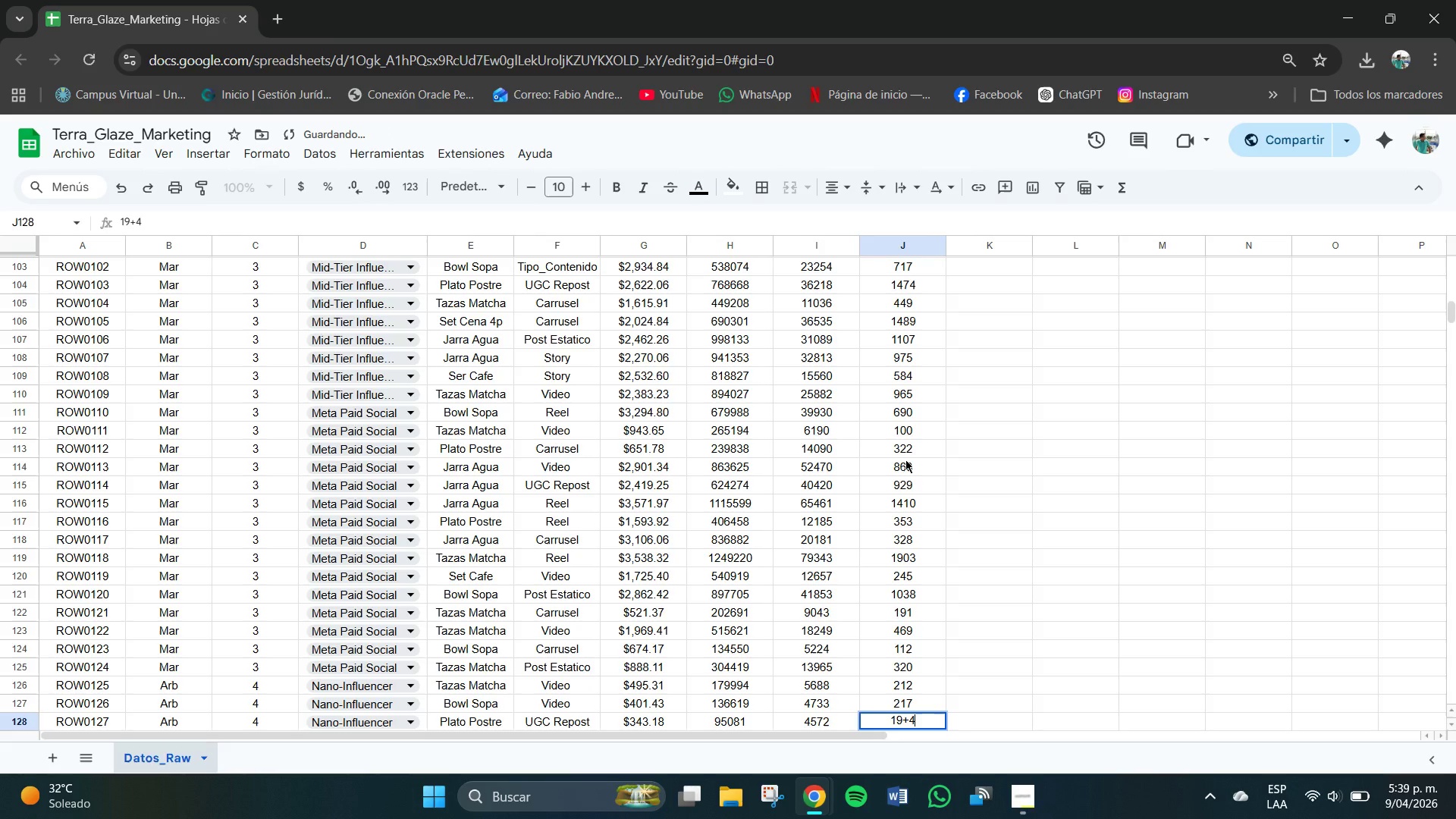 
key(Numpad9)
 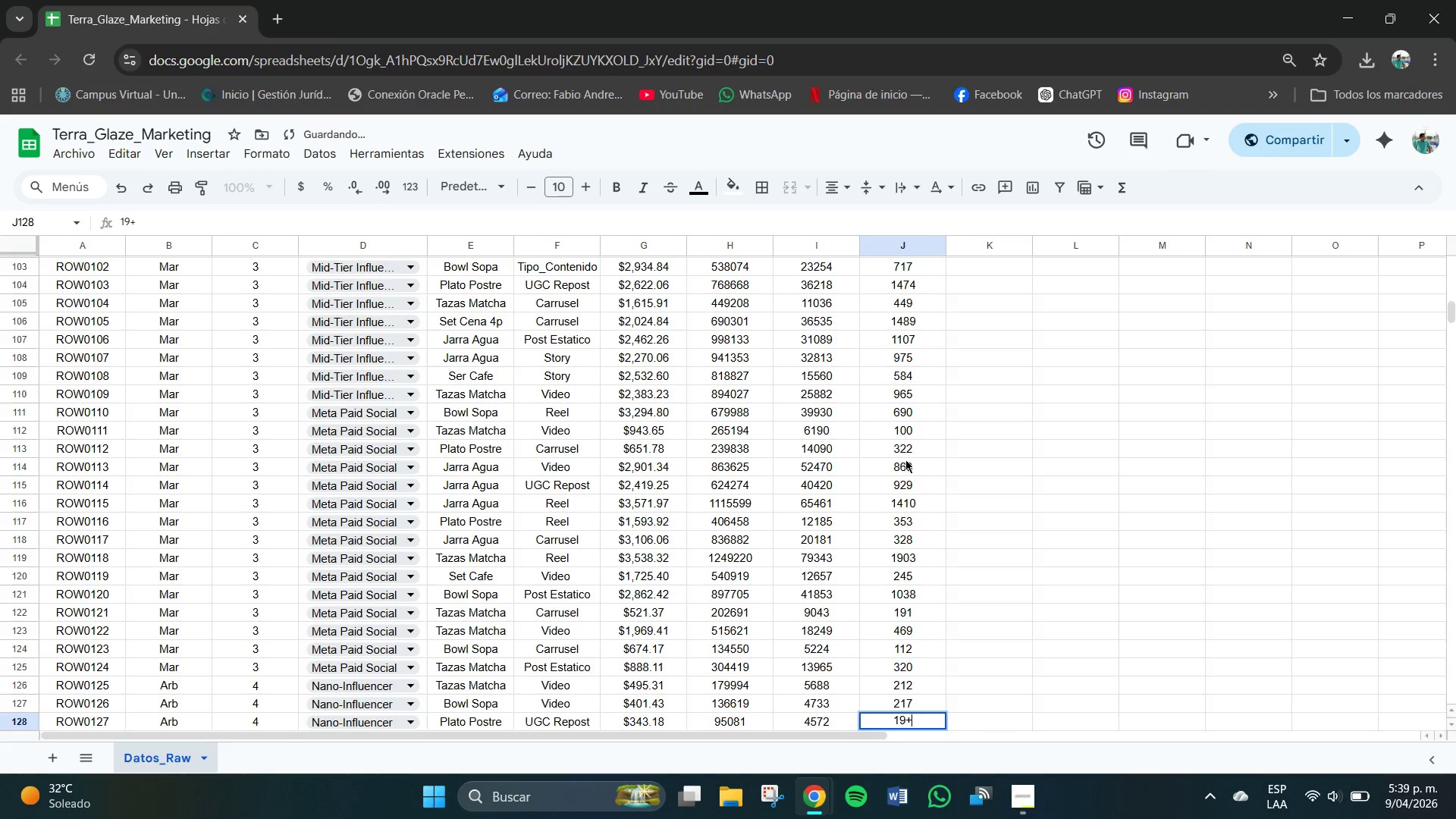 
key(Numpad4)
 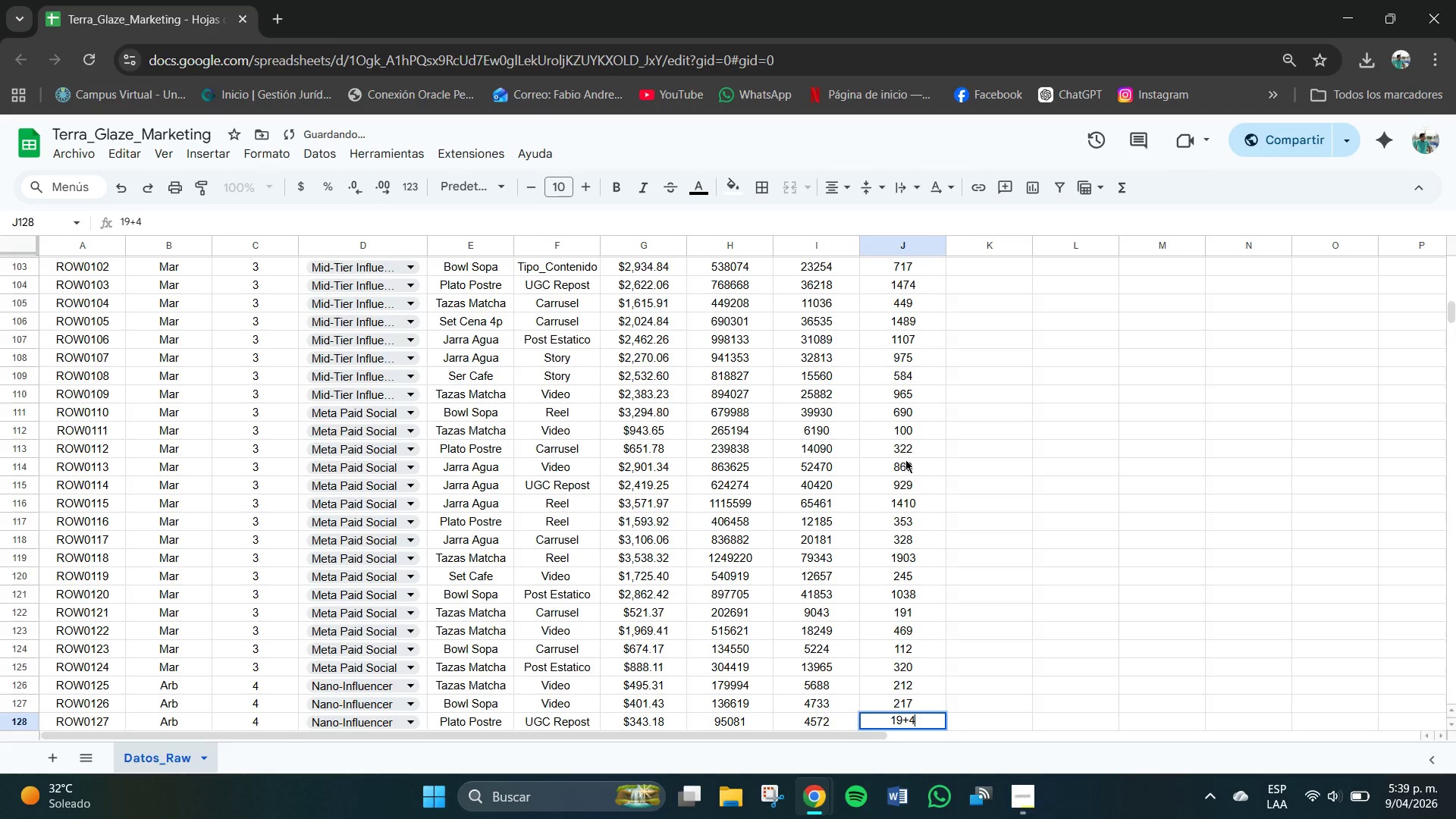 
key(NumpadEnter)
 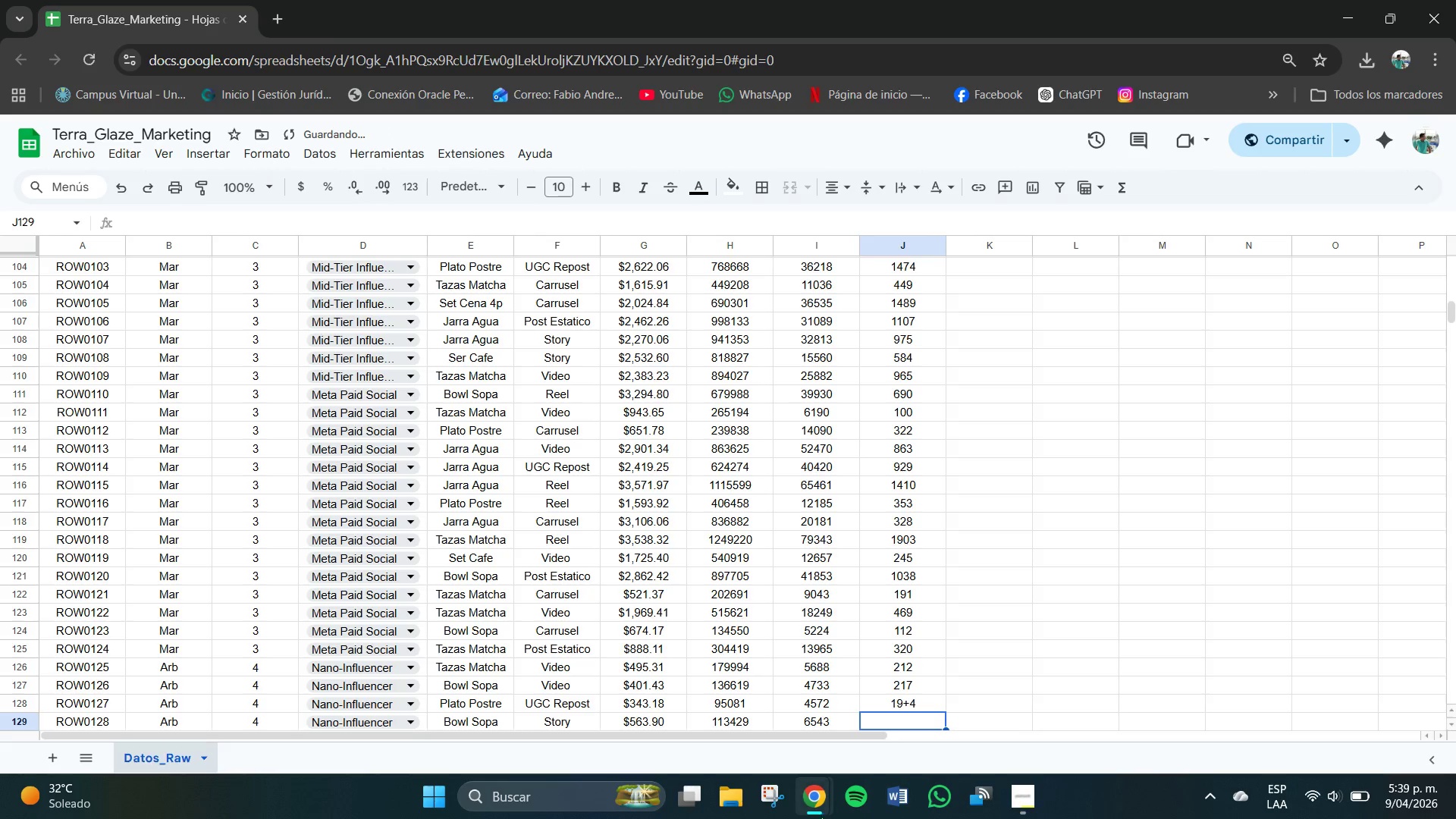 
left_click([911, 700])
 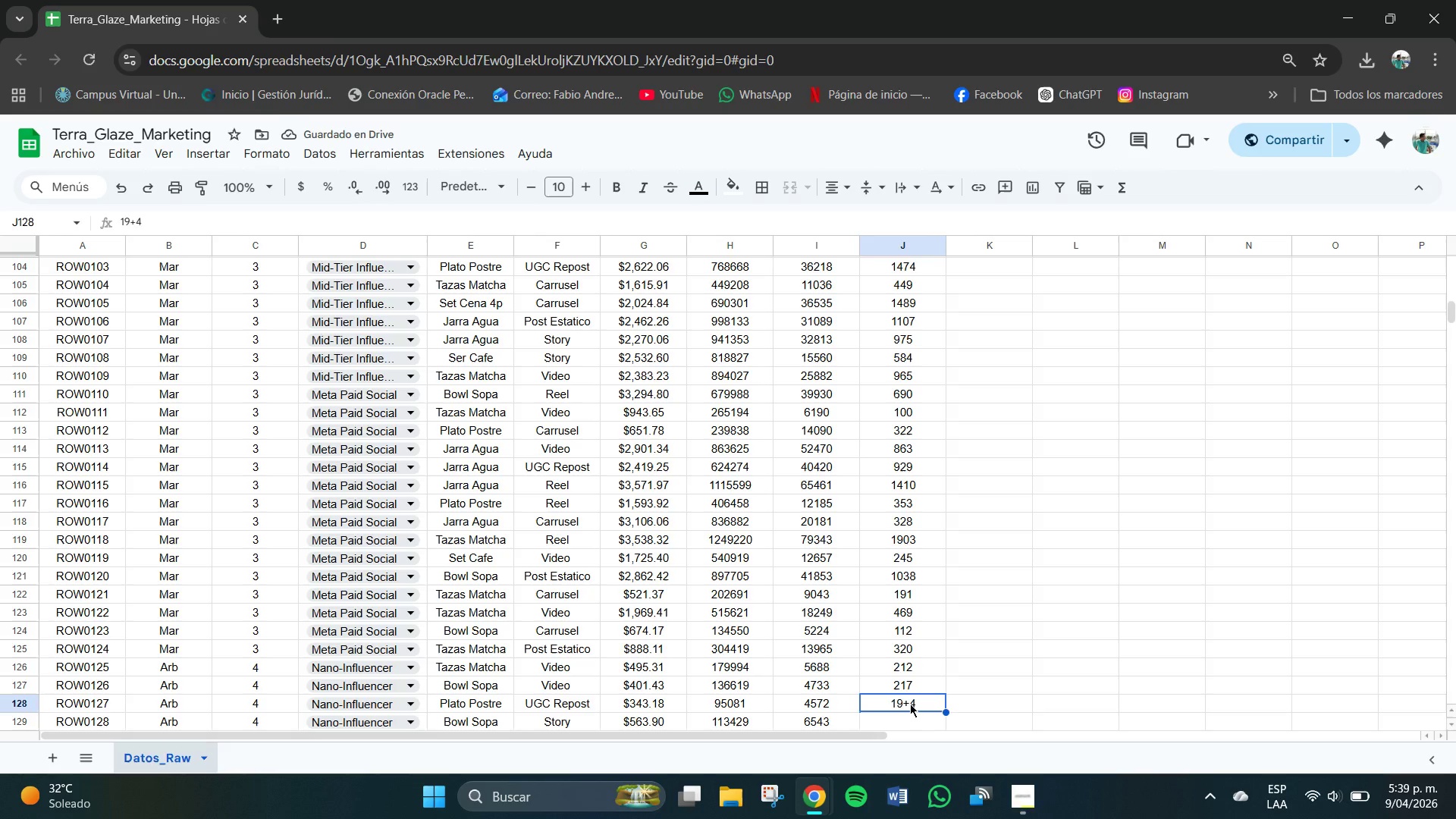 
key(Backspace)
 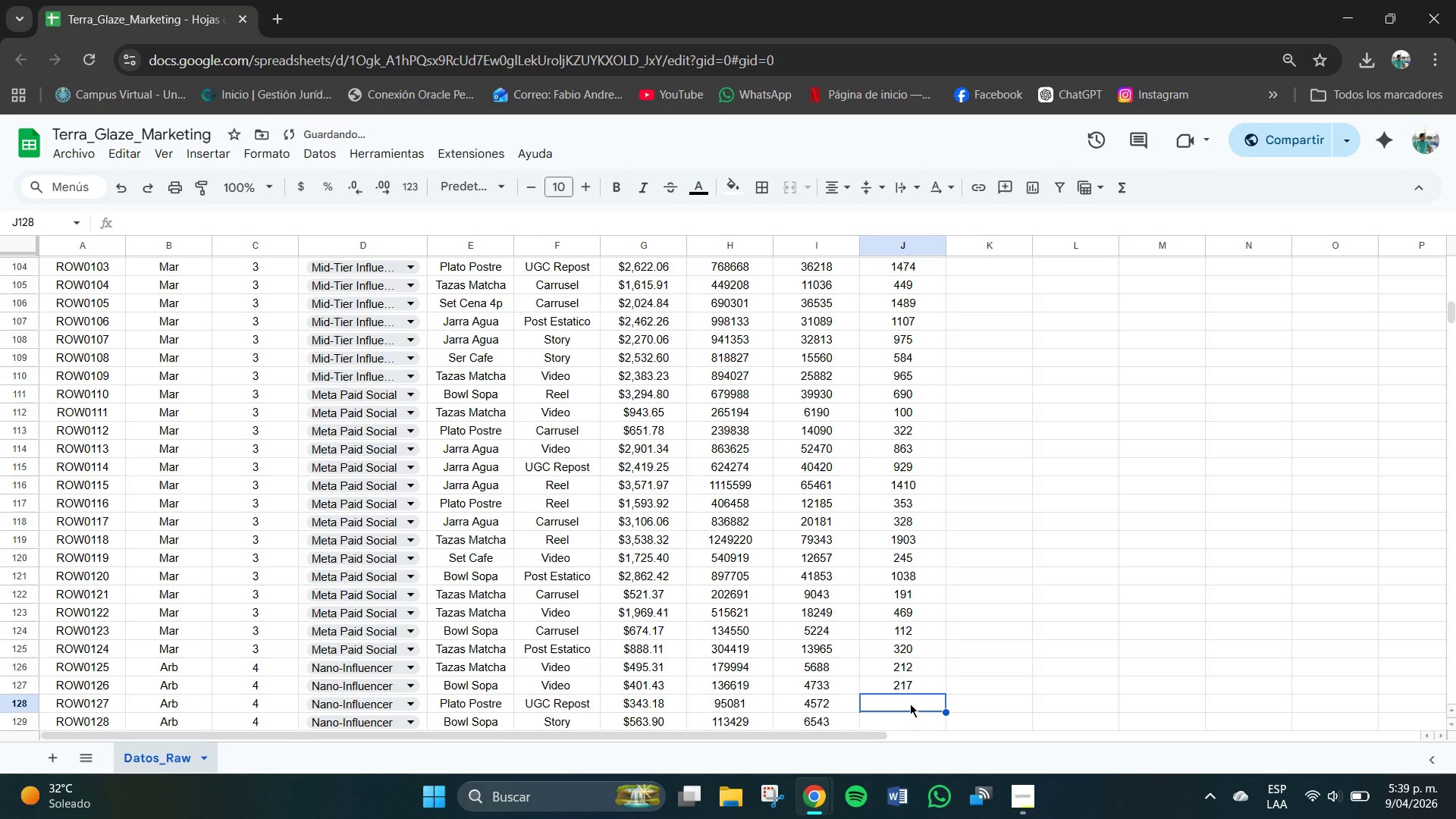 
key(Numpad1)
 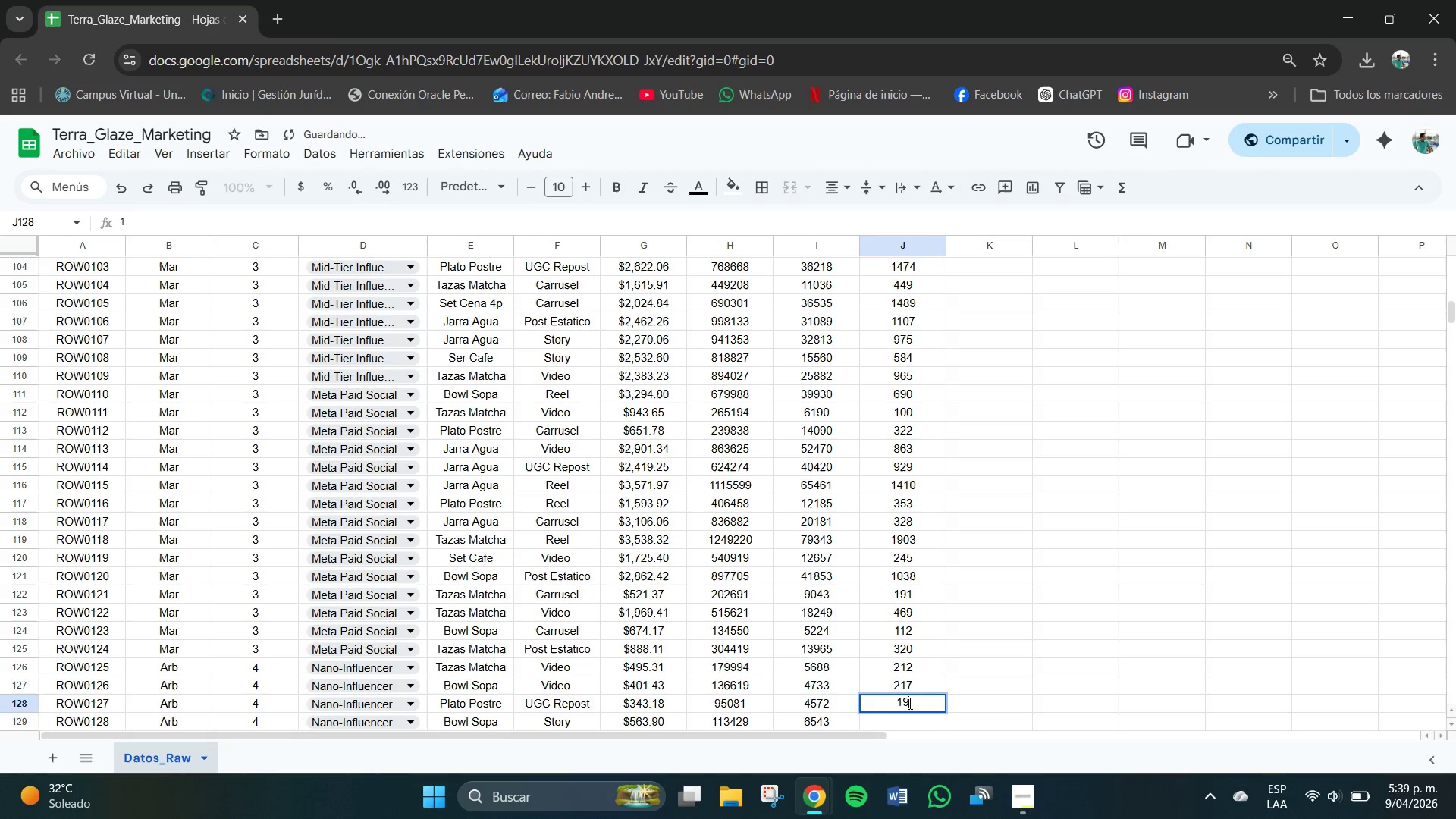 
key(Numpad9)
 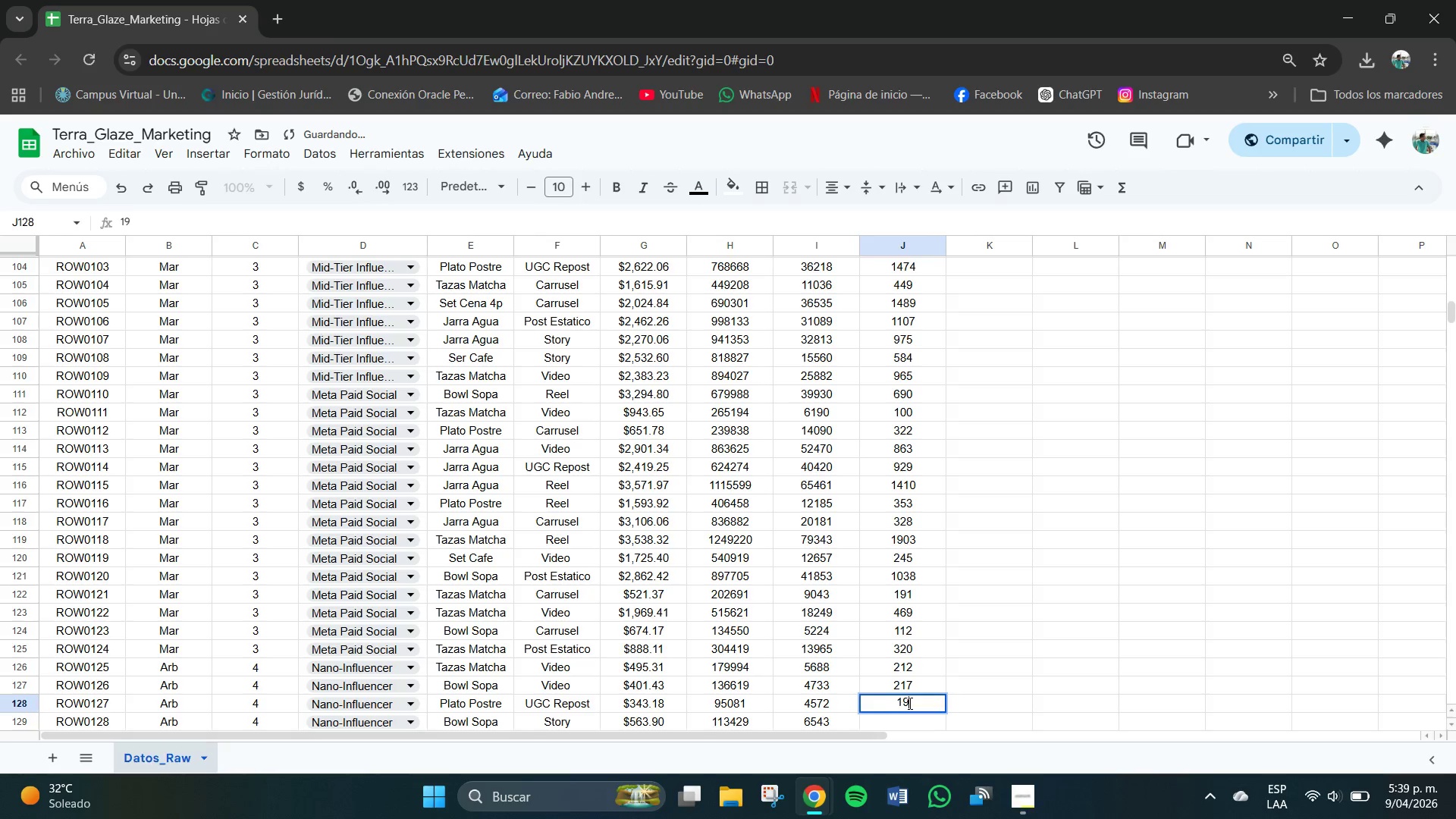 
key(Numpad4)
 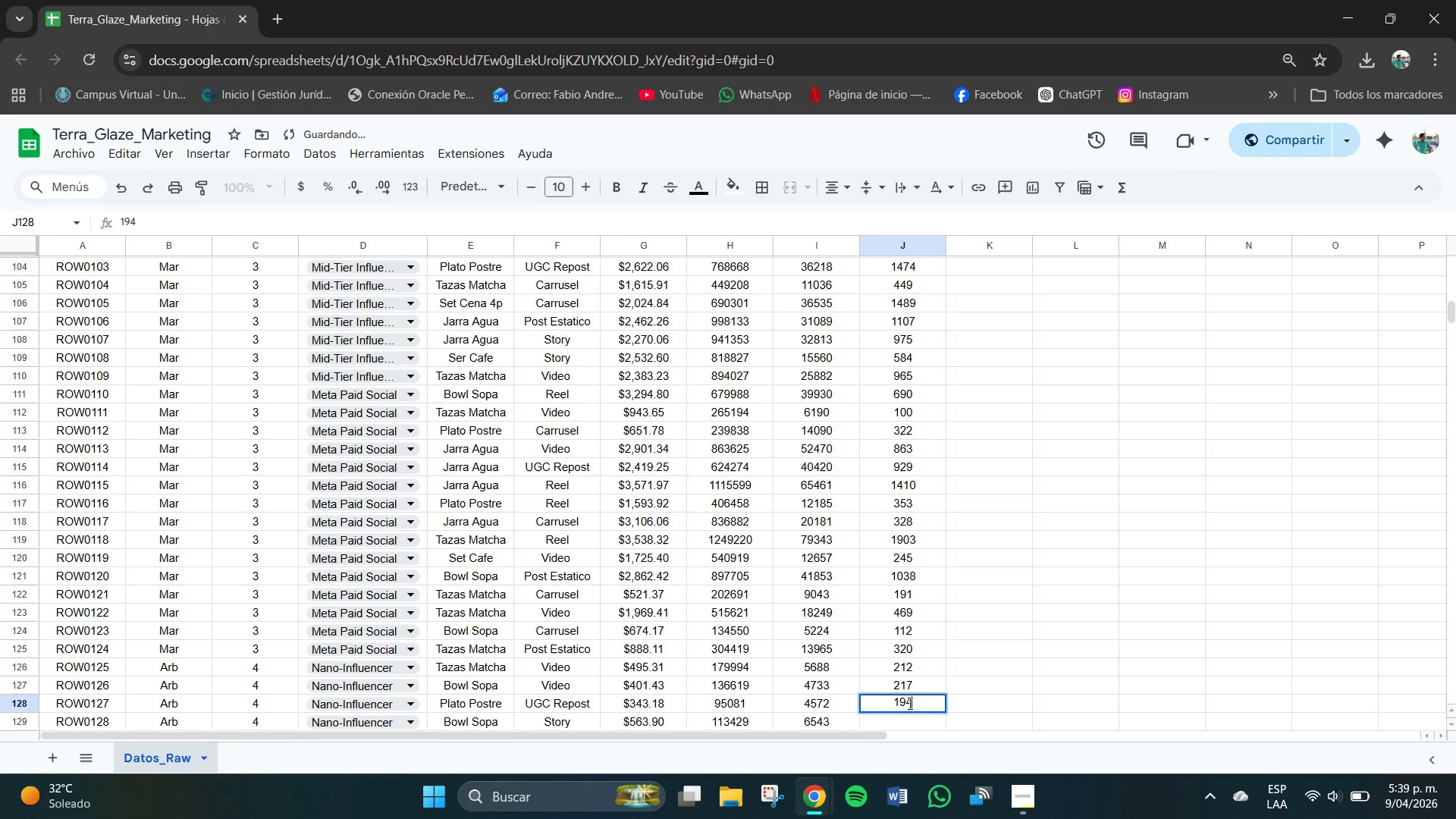 
key(NumpadEnter)
 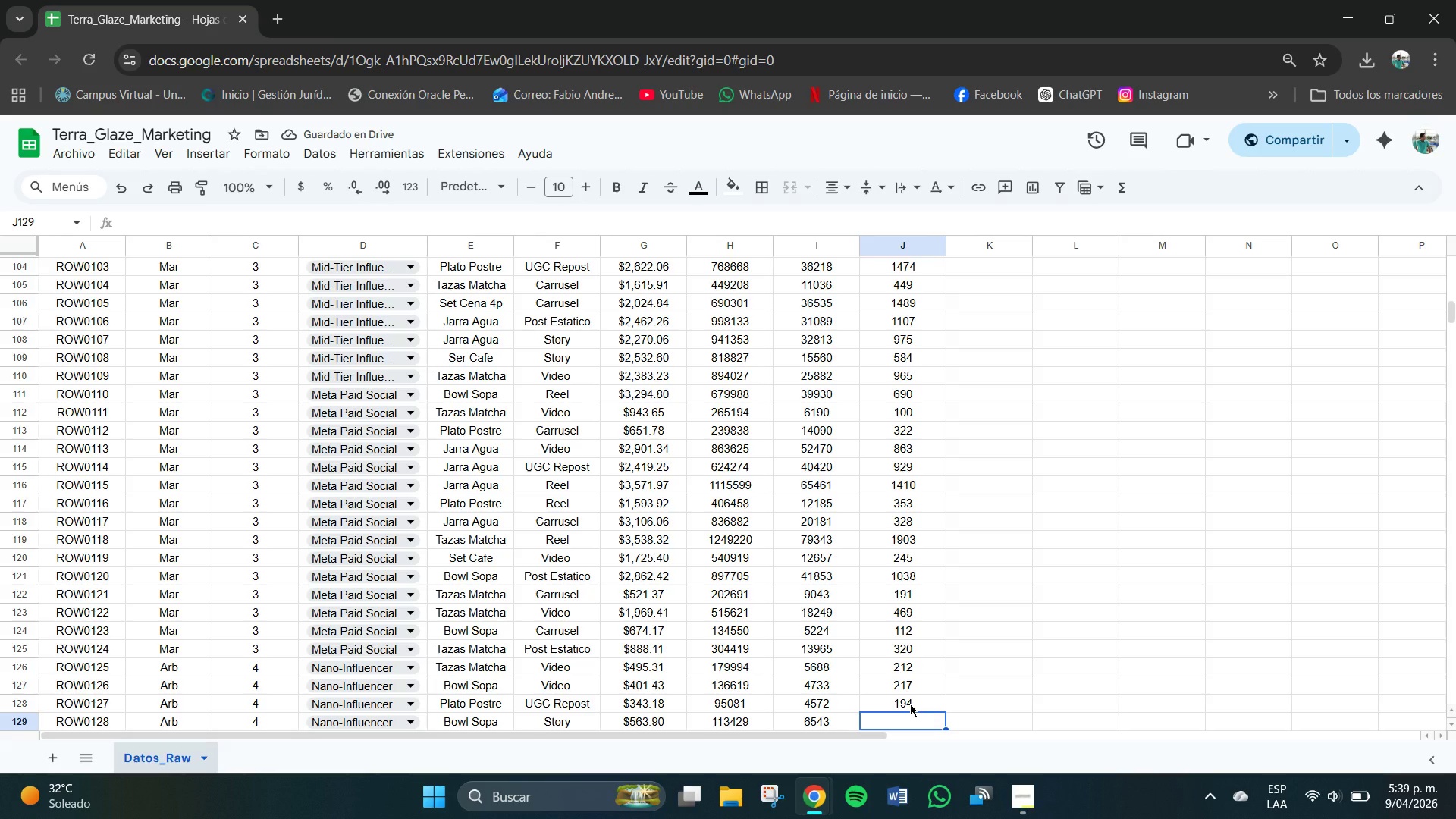 
key(Numpad1)
 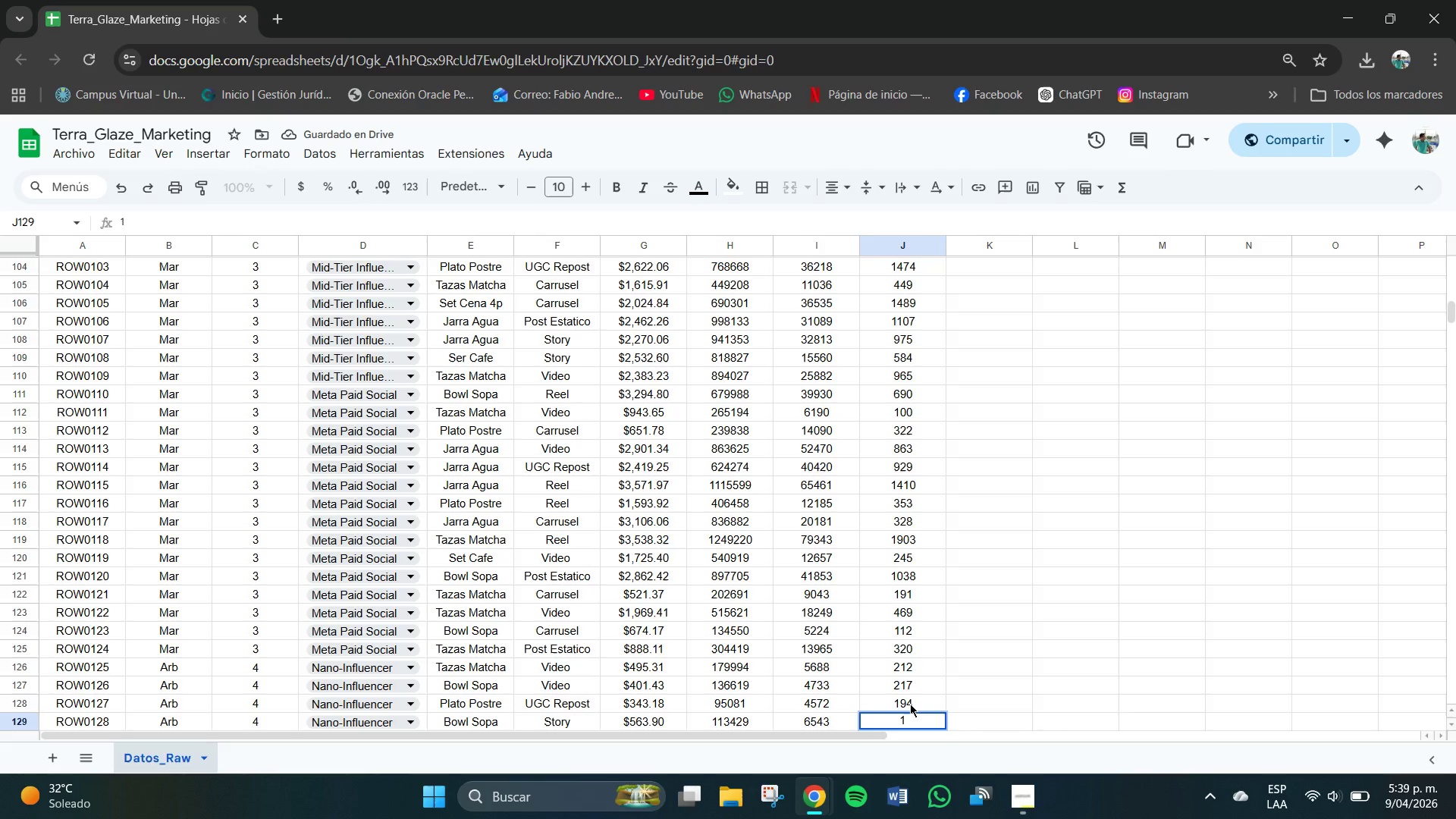 
key(Backspace)
 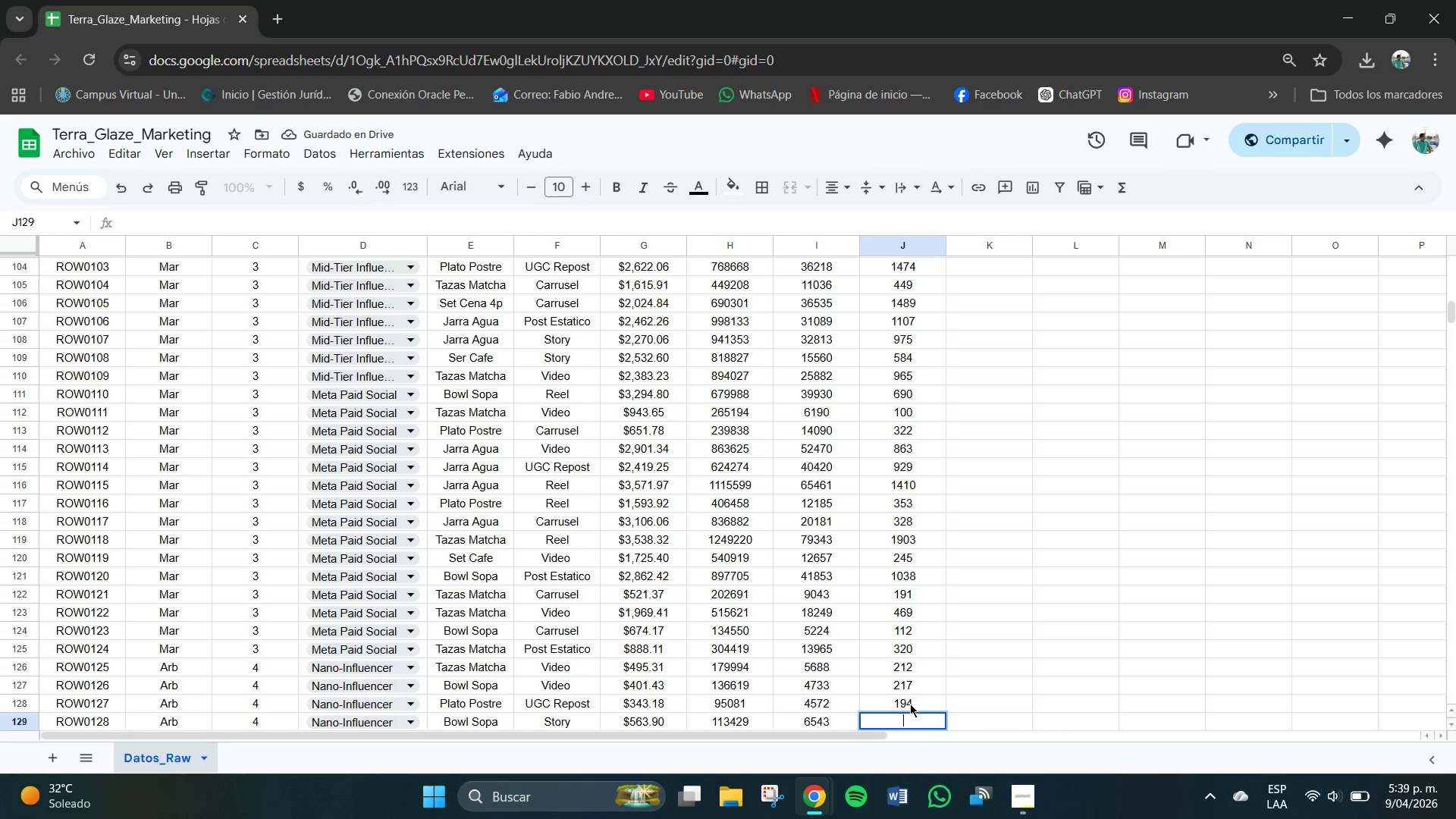 
key(Numpad2)
 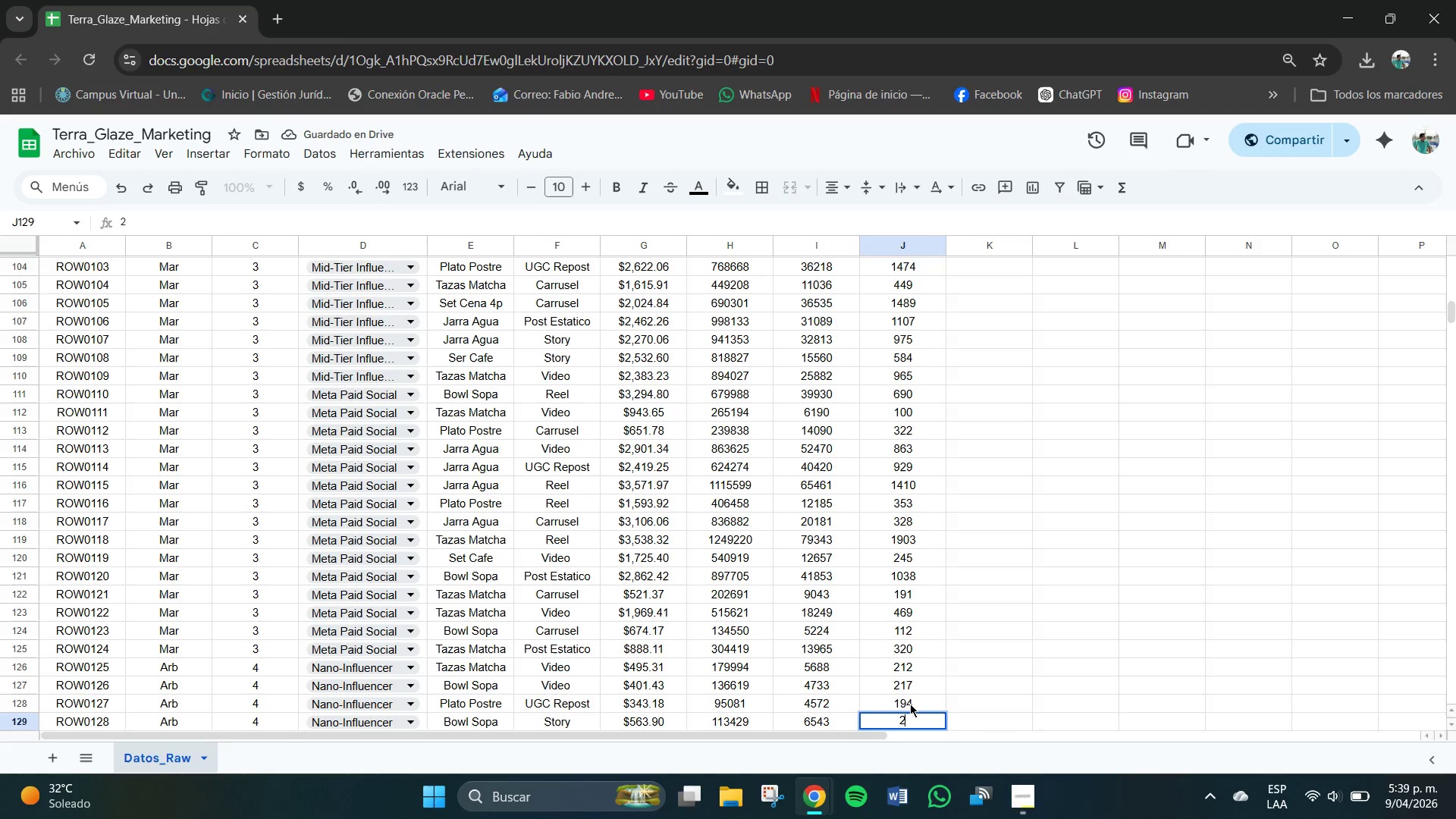 
key(Numpad6)
 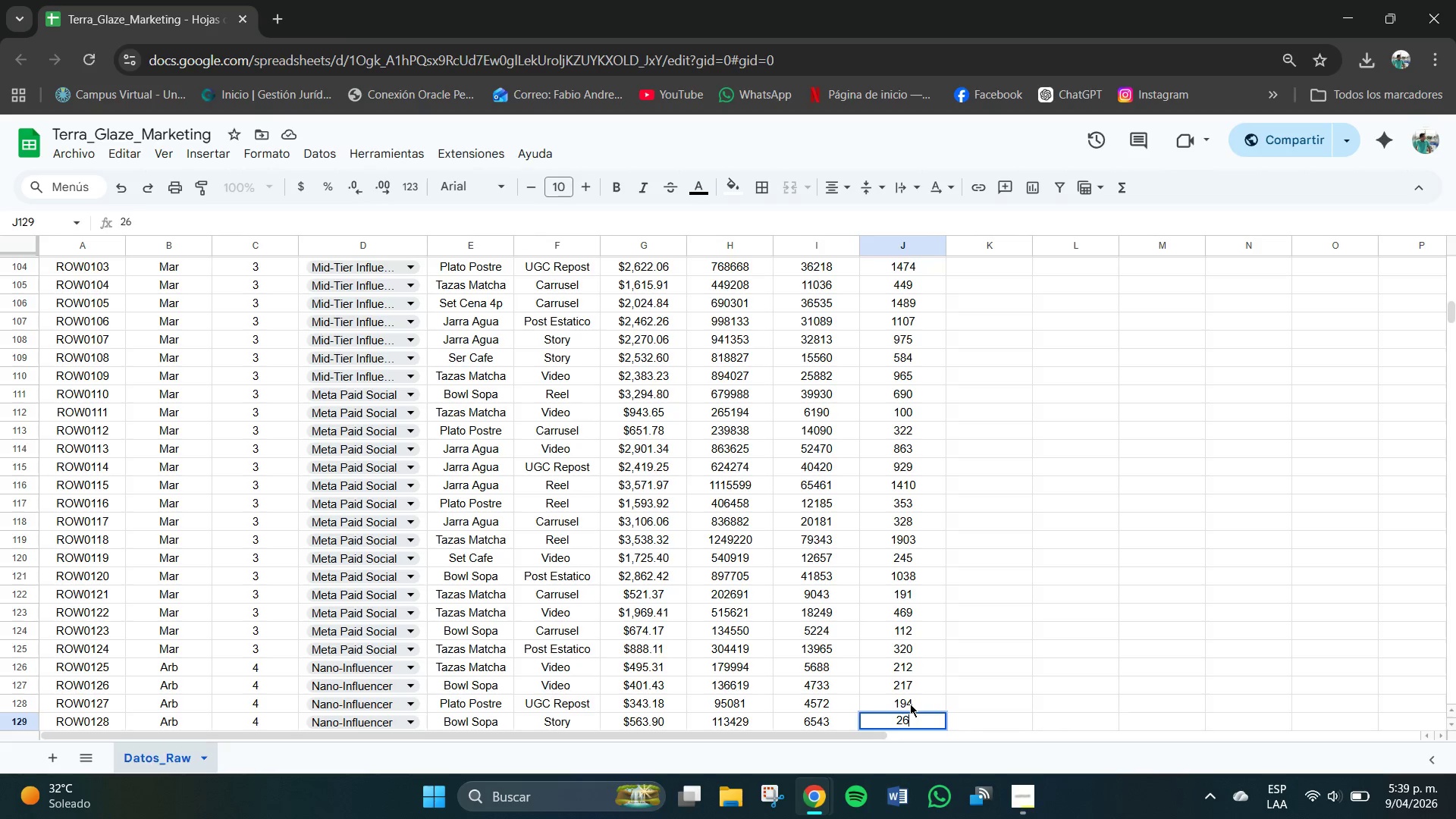 
key(Numpad9)
 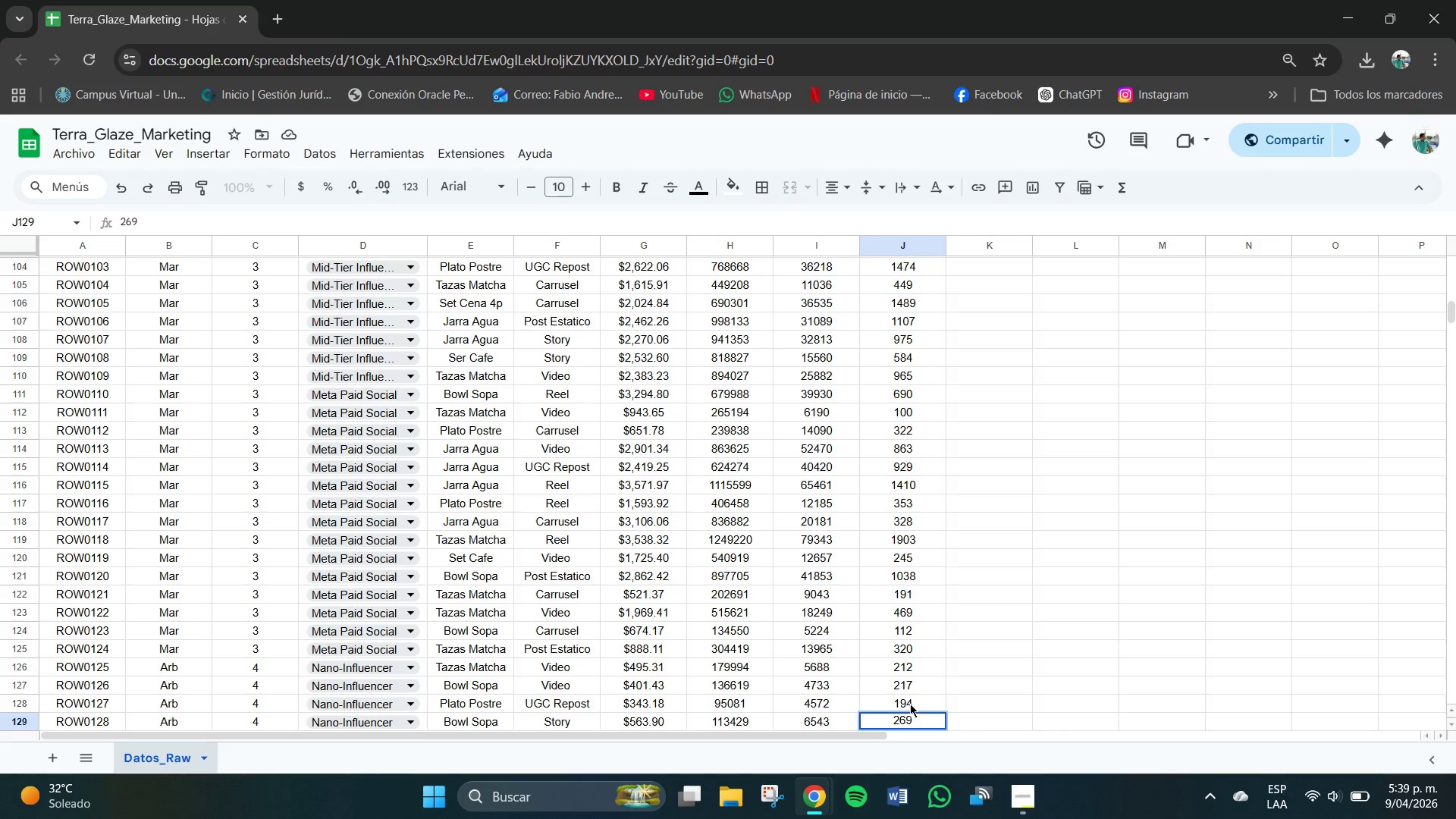 
key(NumpadEnter)
 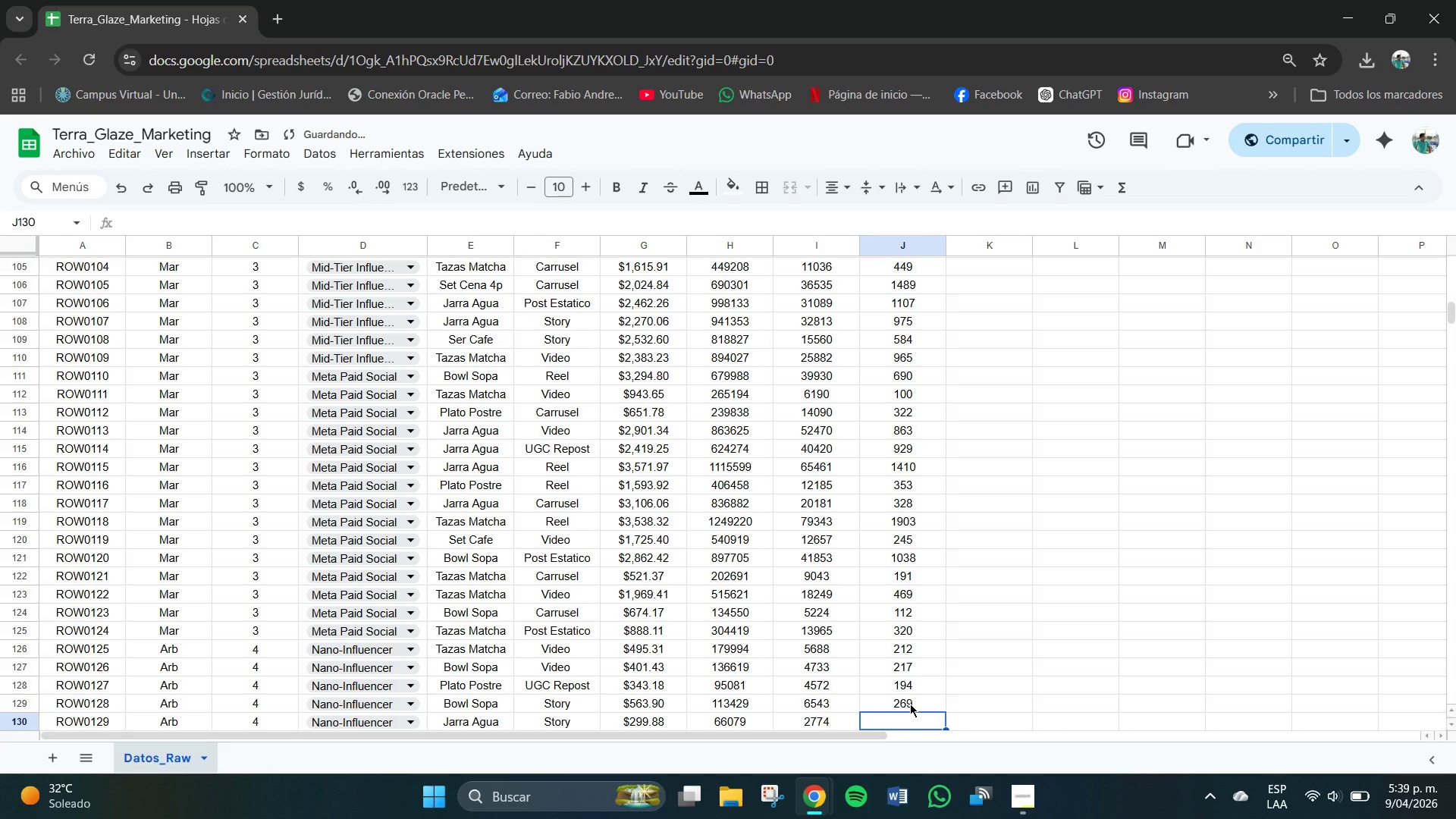 
key(Numpad1)
 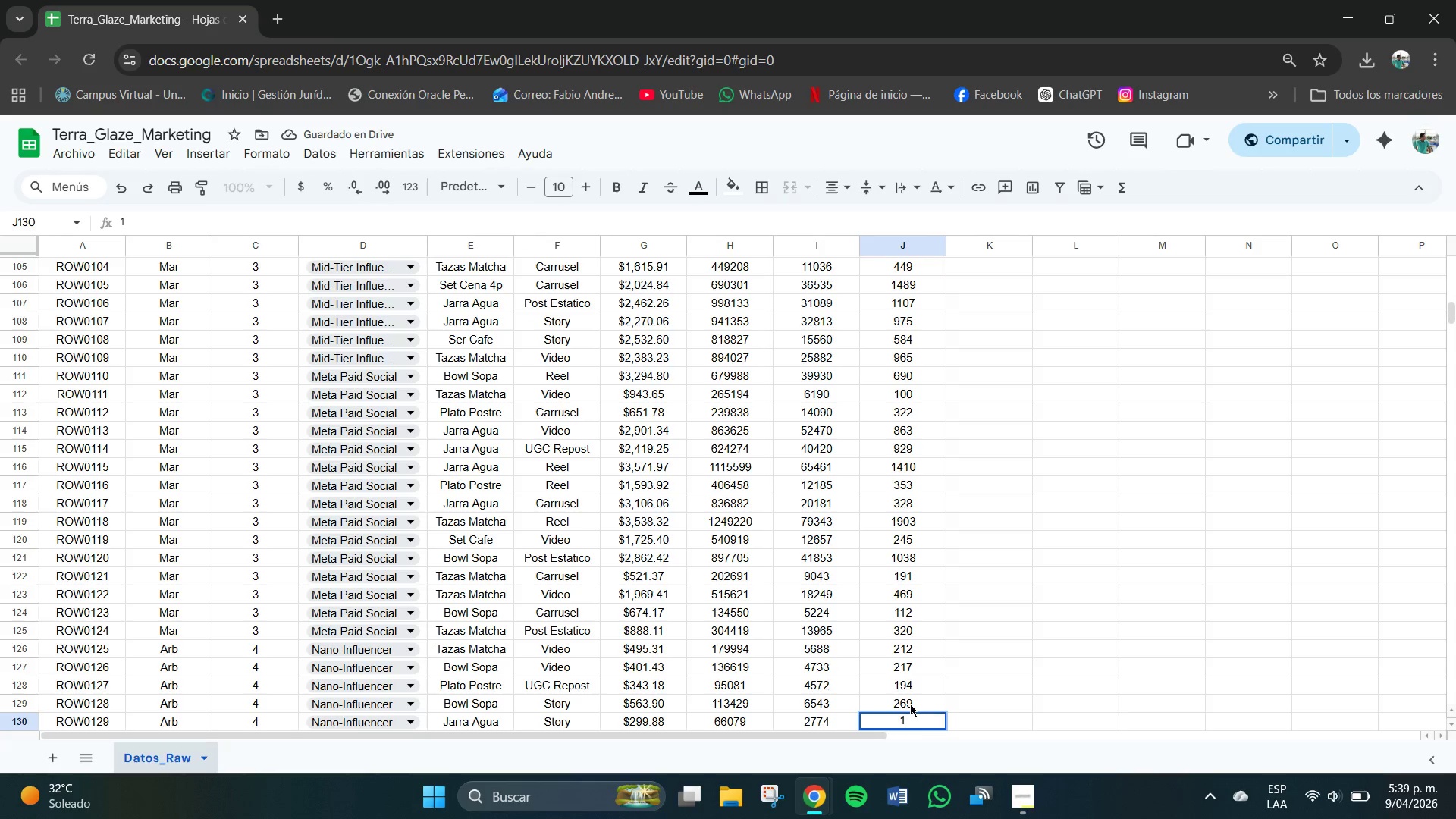 
key(Numpad0)
 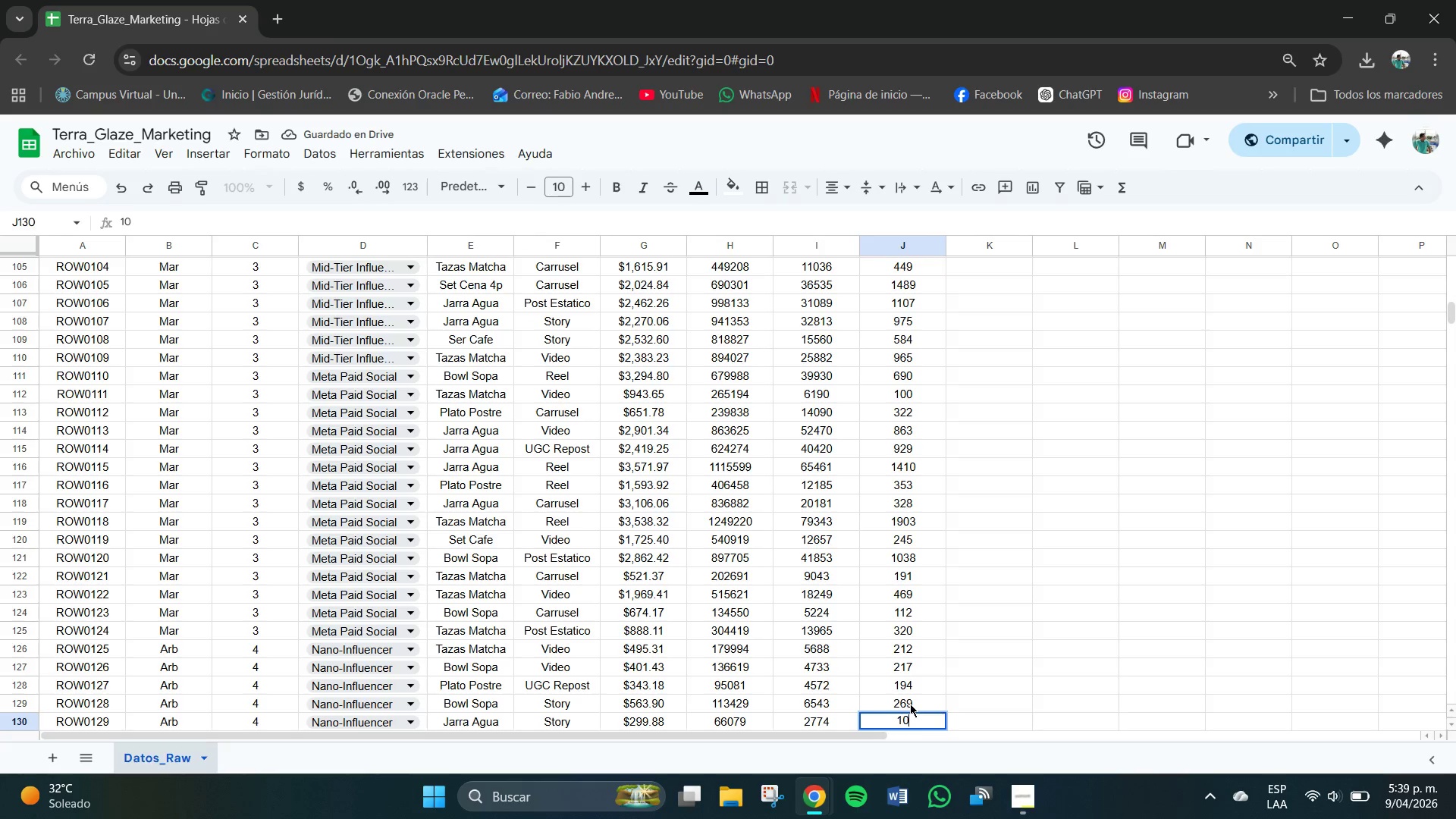 
key(Numpad3)
 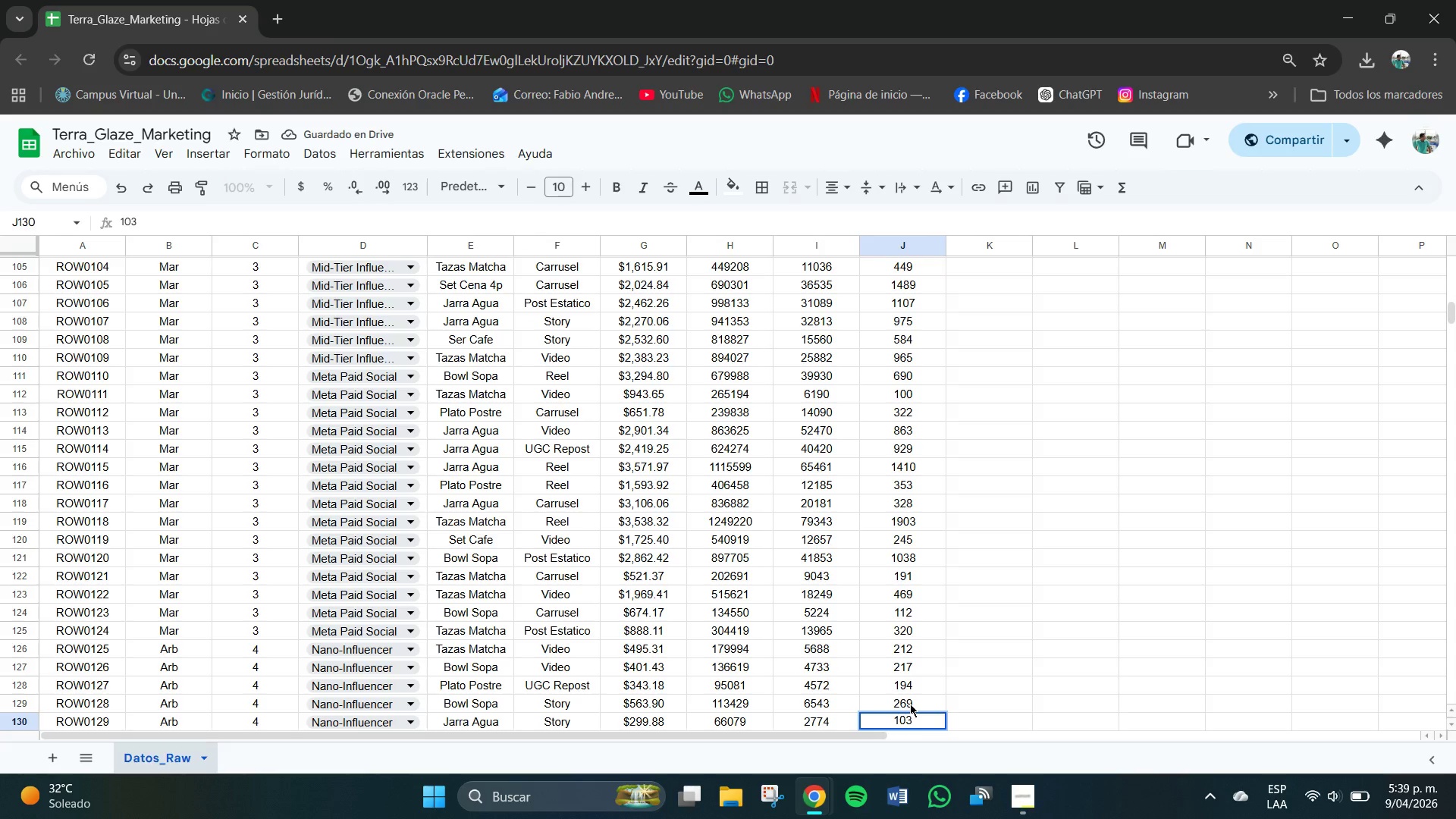 
key(NumpadEnter)
 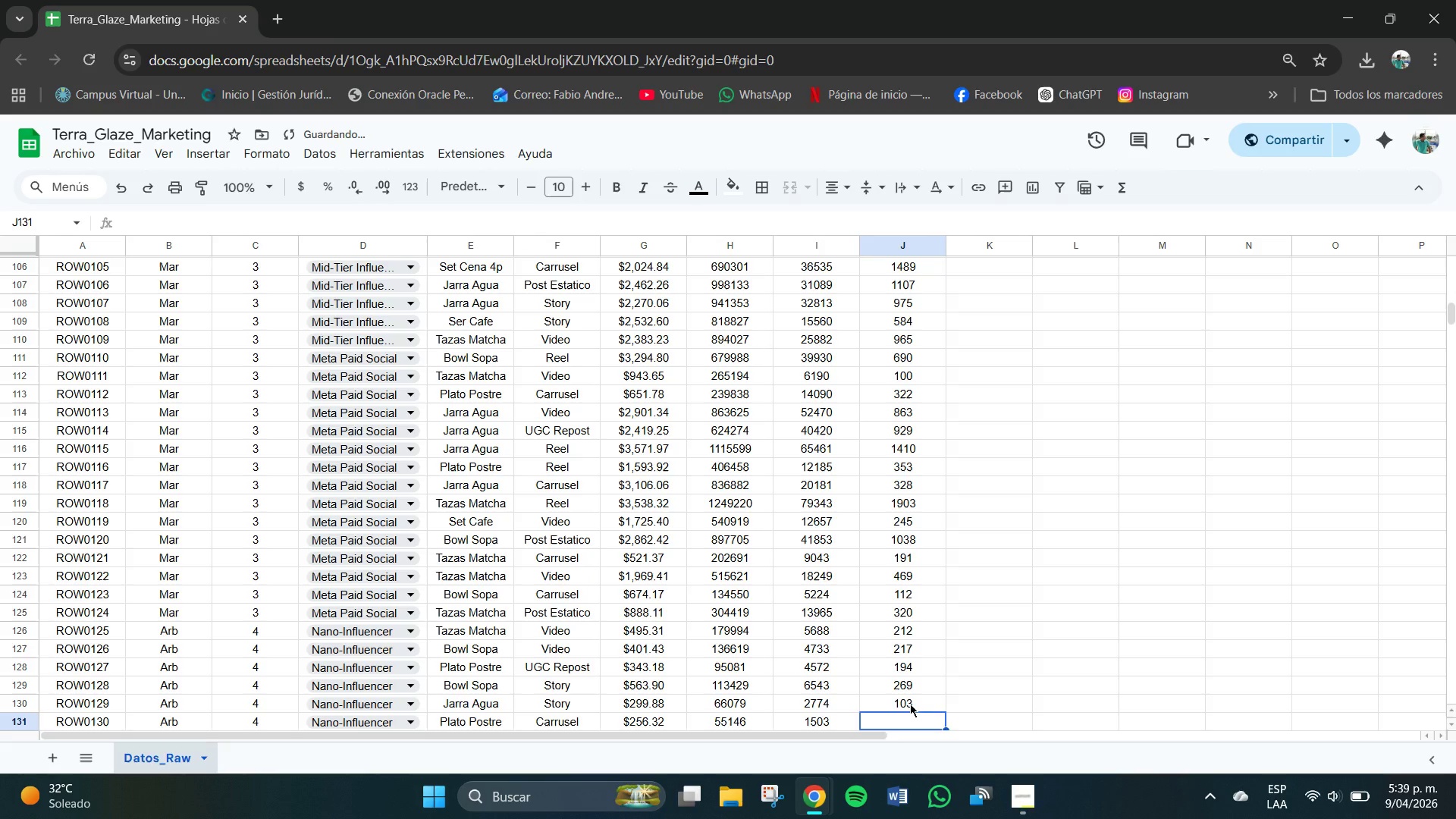 
key(Numpad7)
 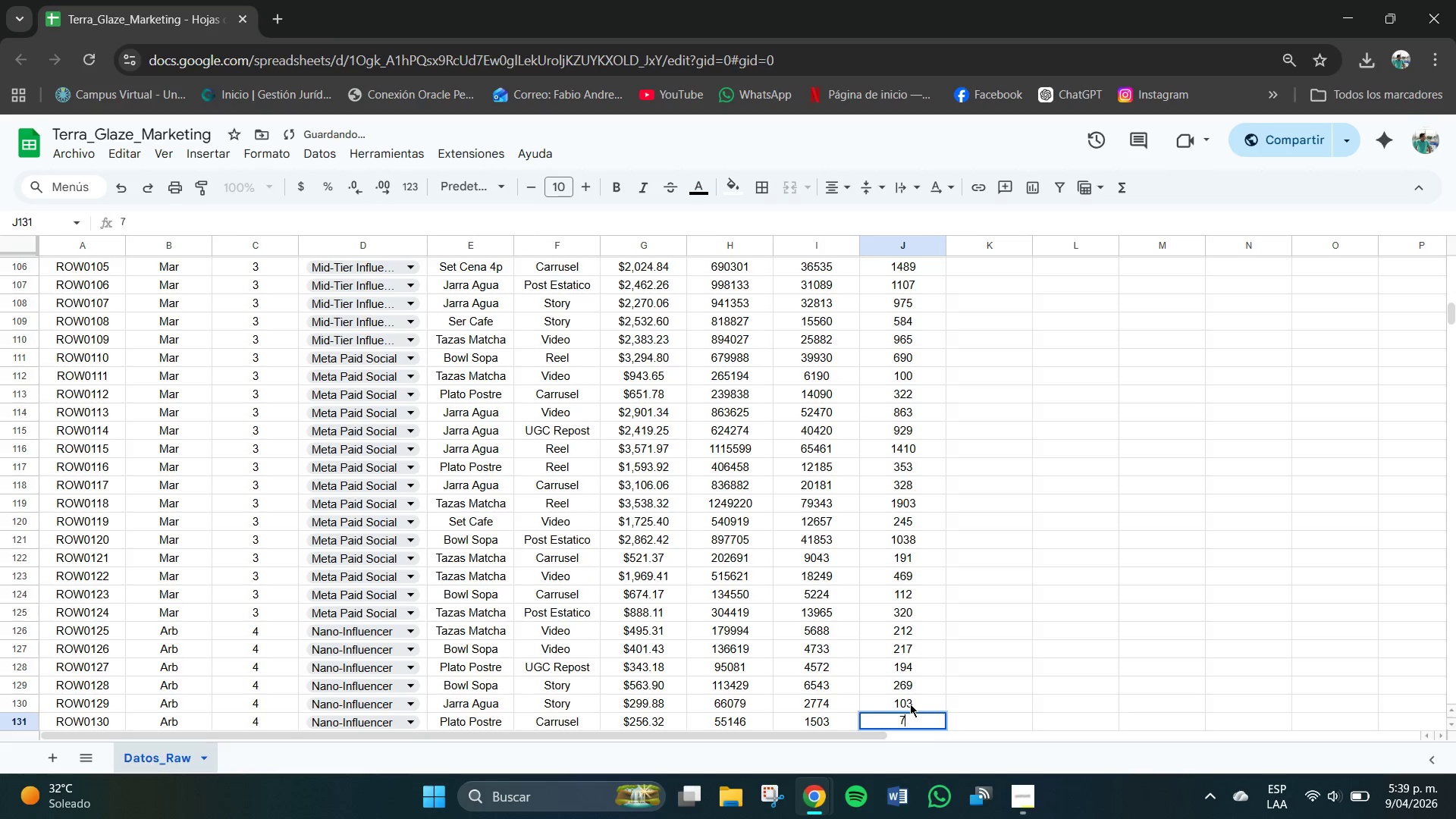 
key(Numpad8)
 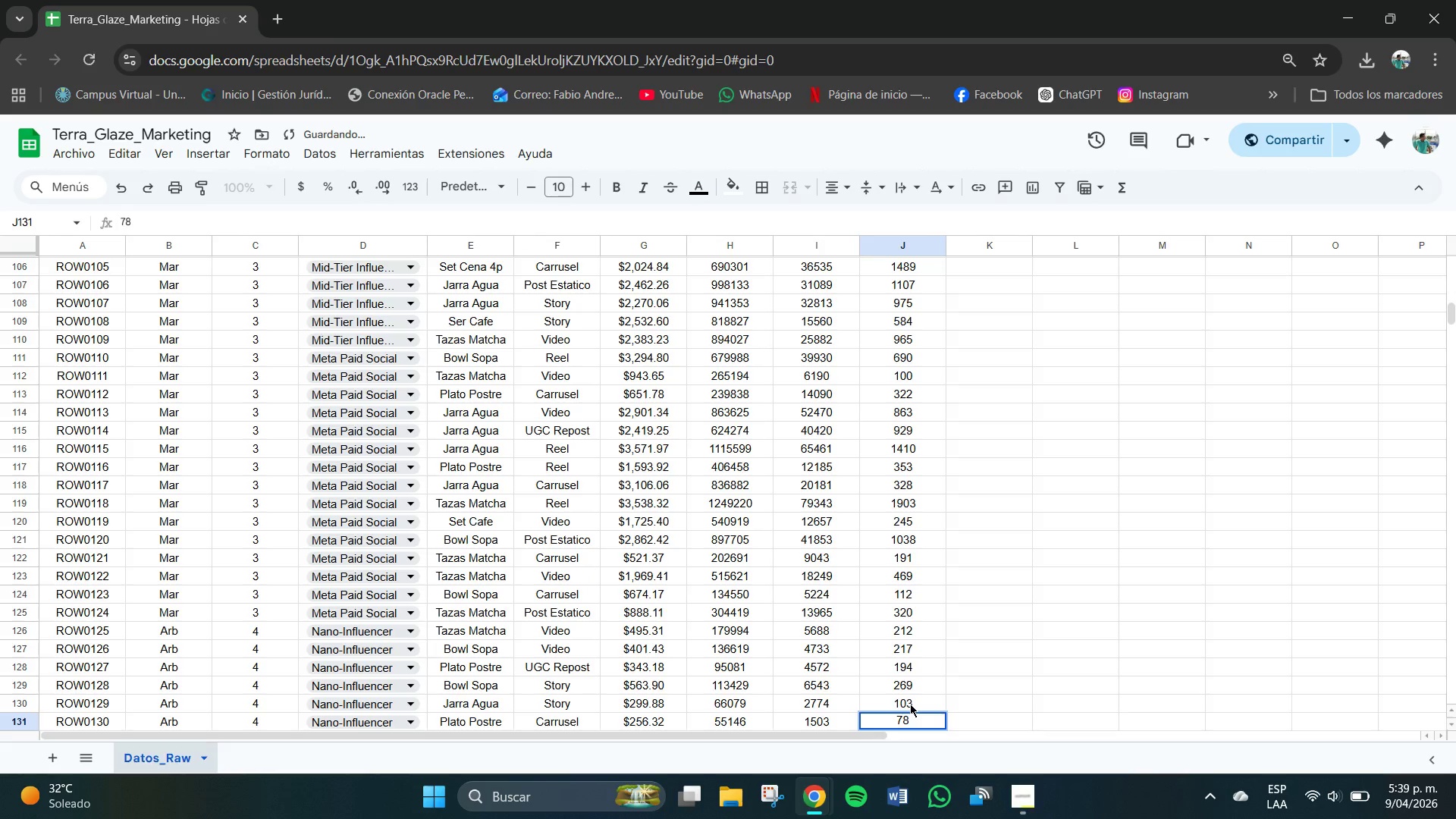 
key(NumpadEnter)
 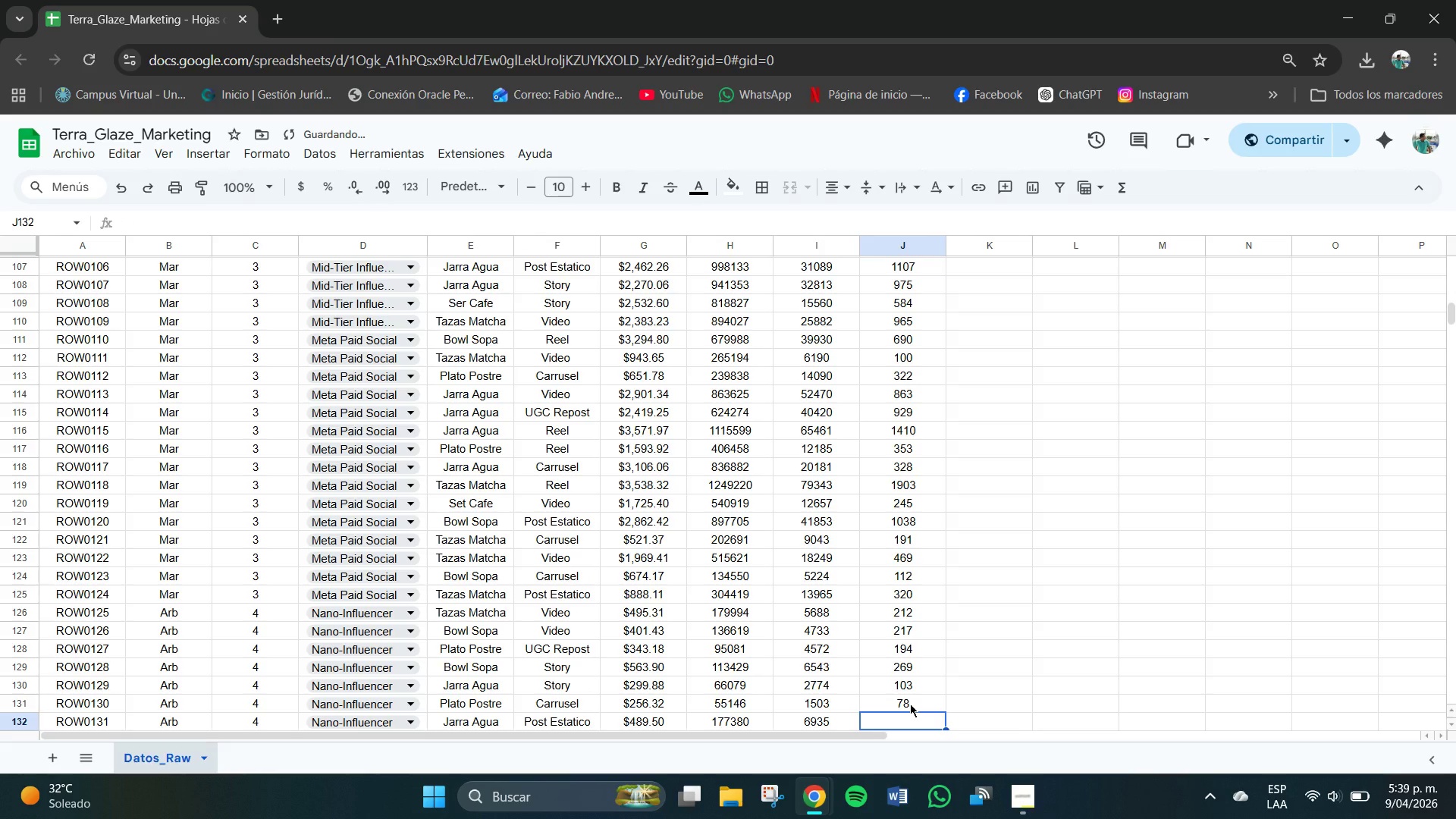 
key(Numpad4)
 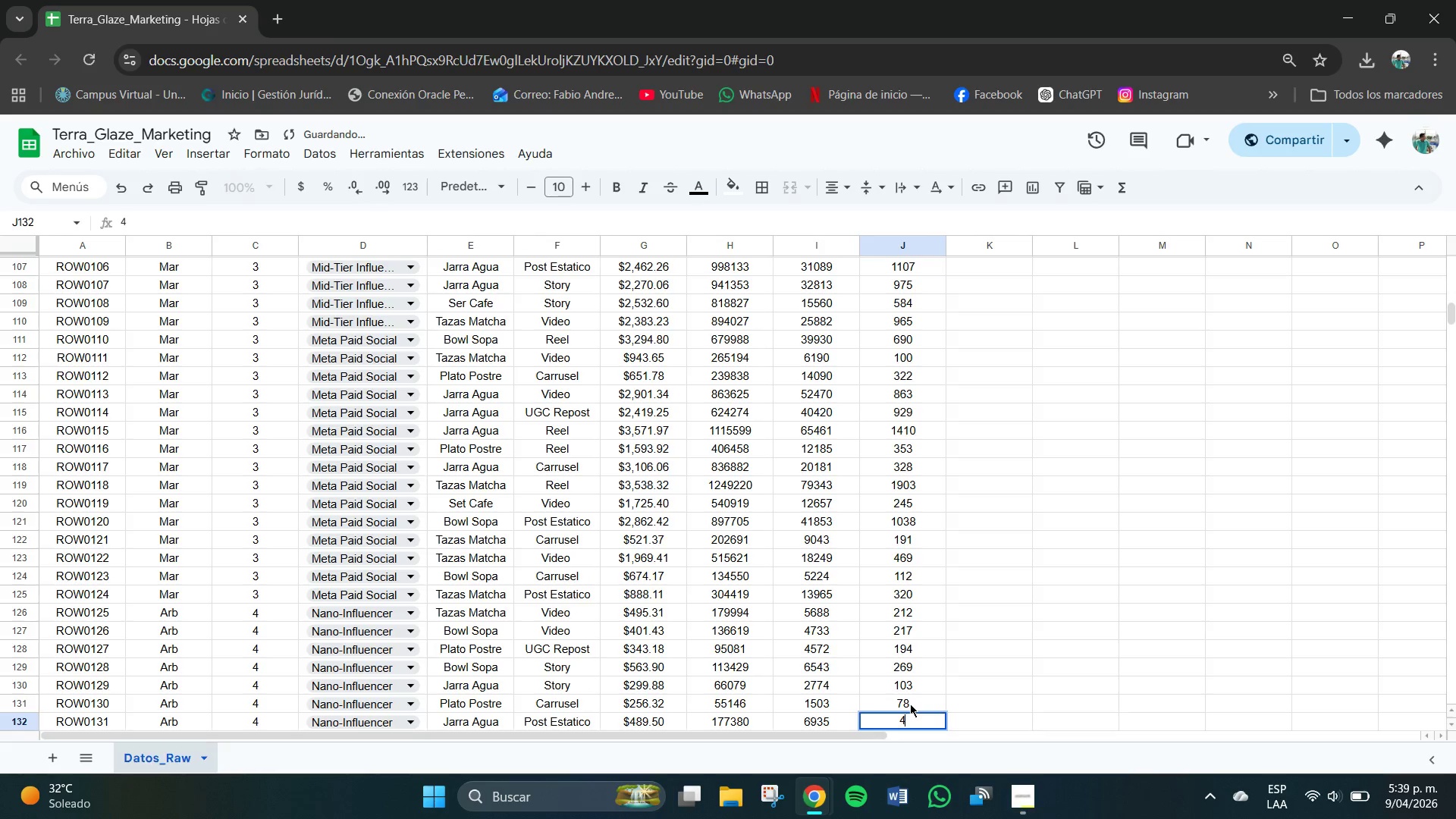 
key(Numpad3)
 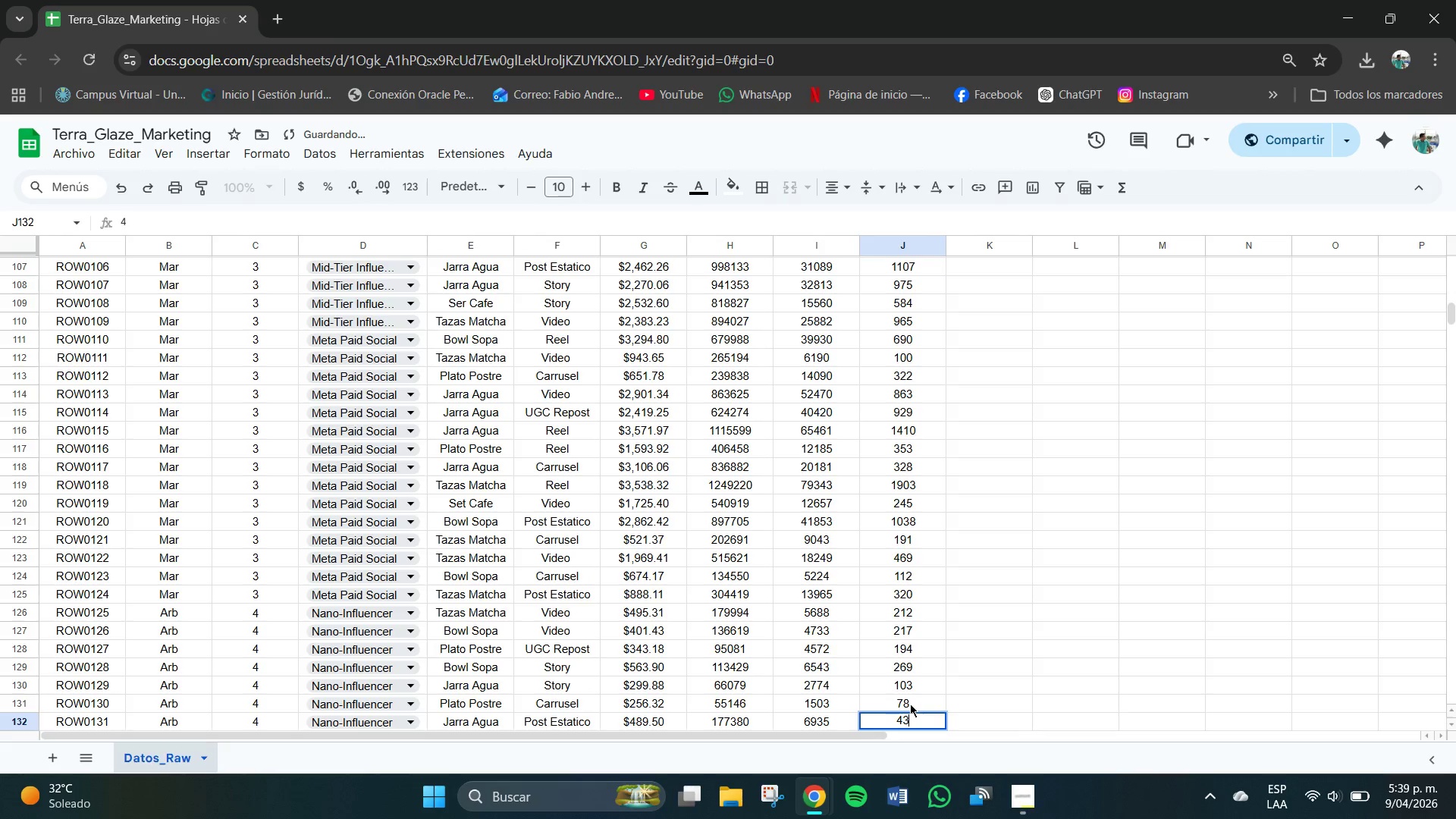 
key(Numpad2)
 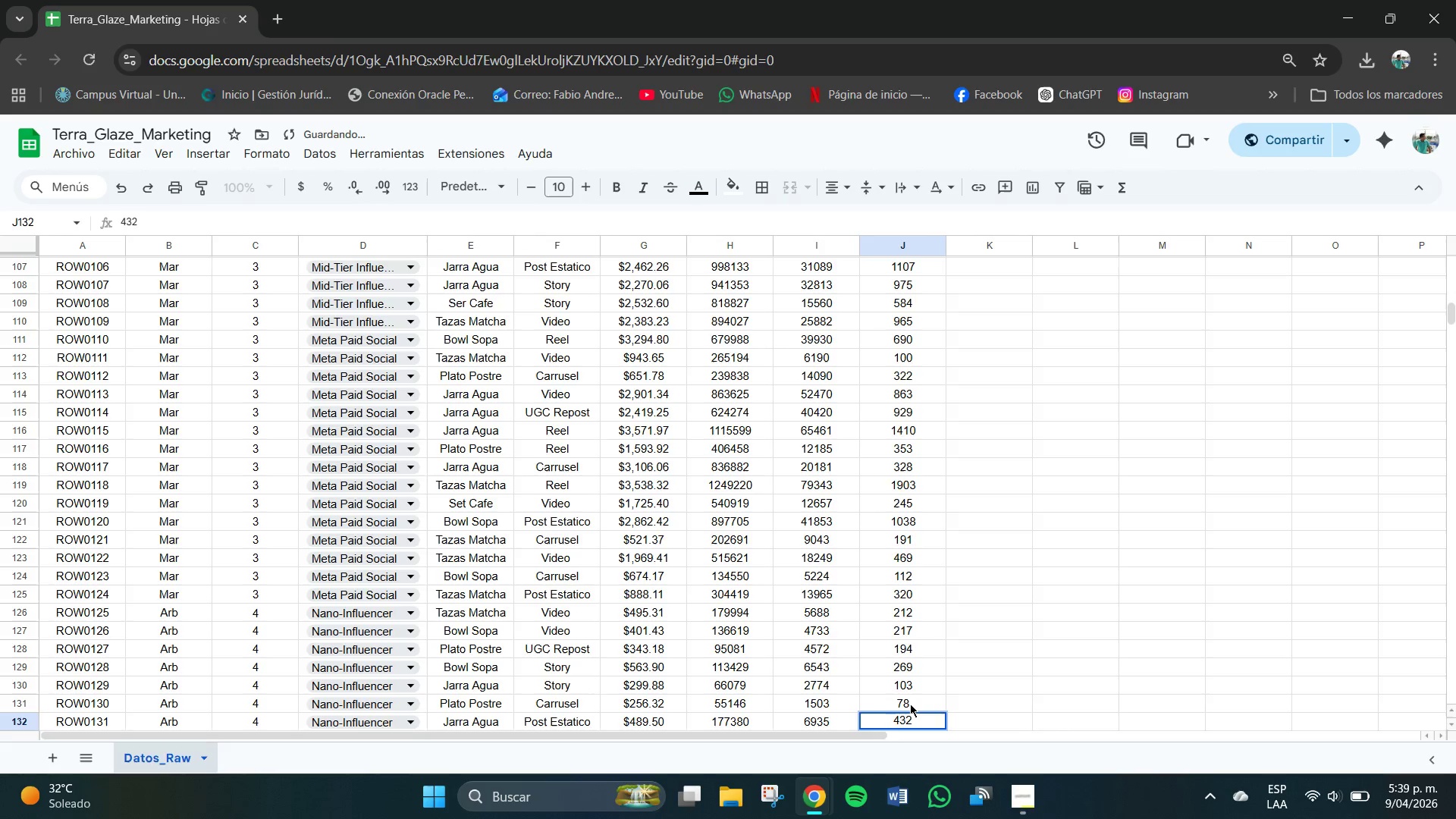 
key(NumpadEnter)
 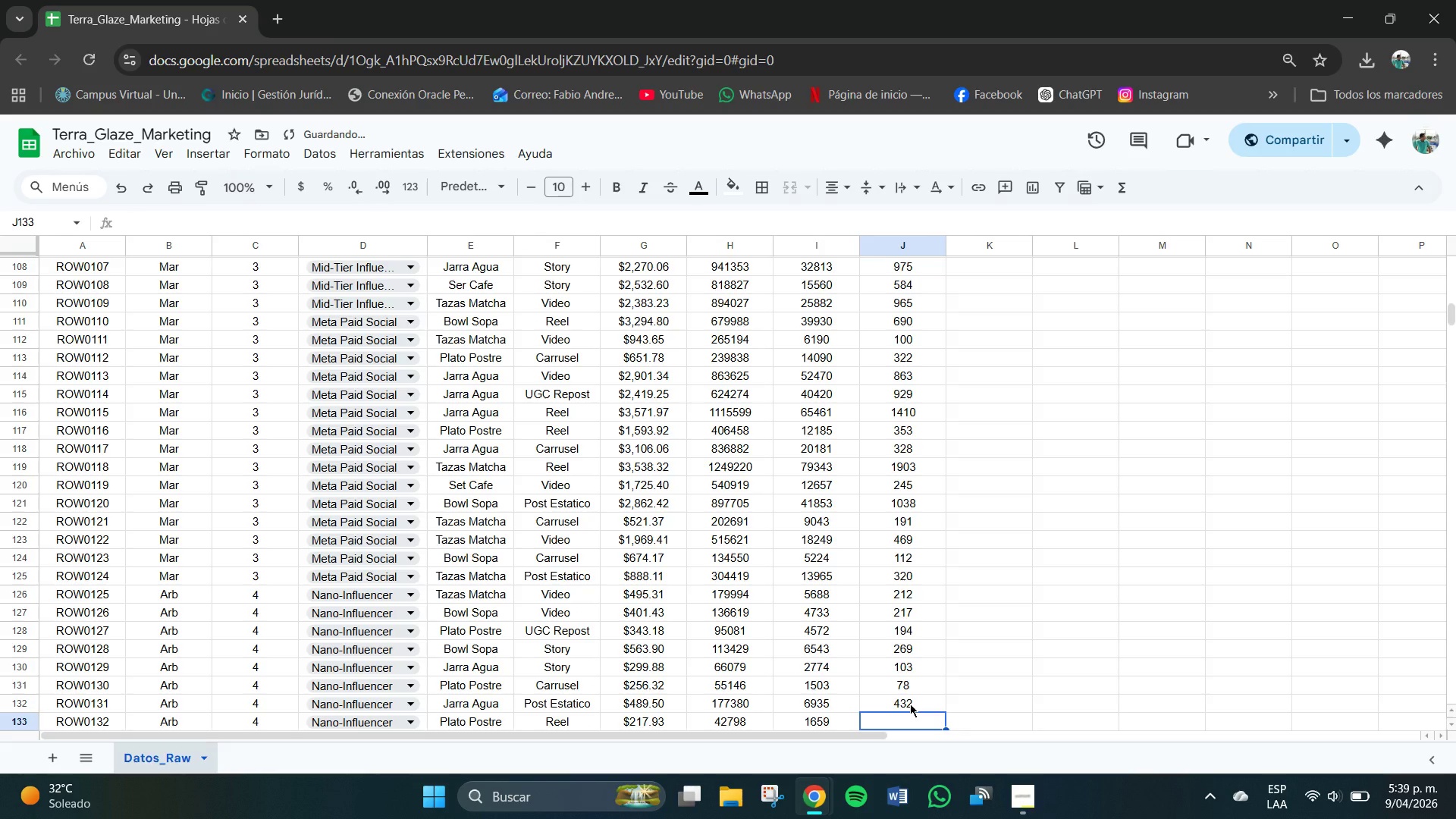 
key(Numpad7)
 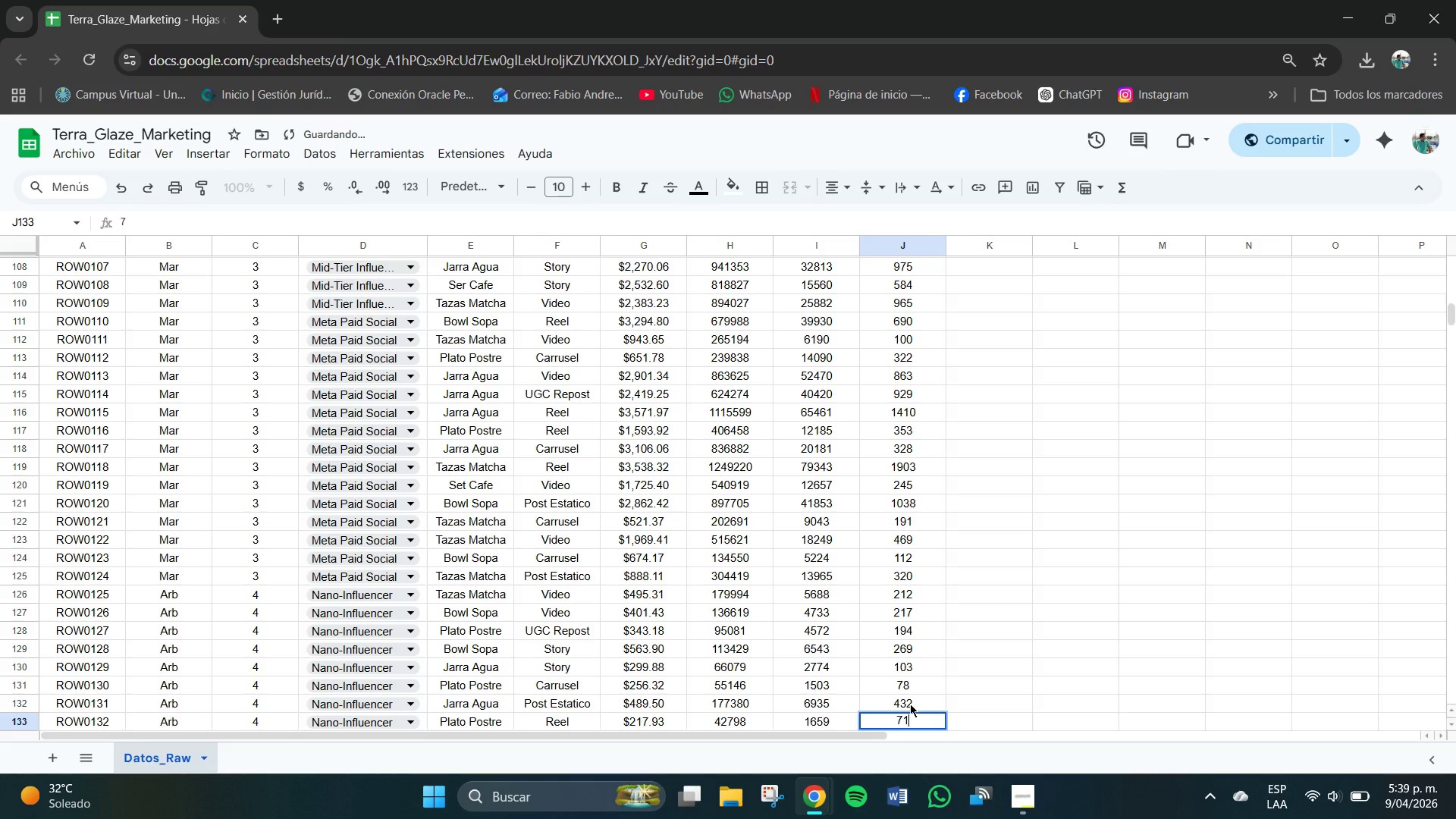 
key(Numpad1)
 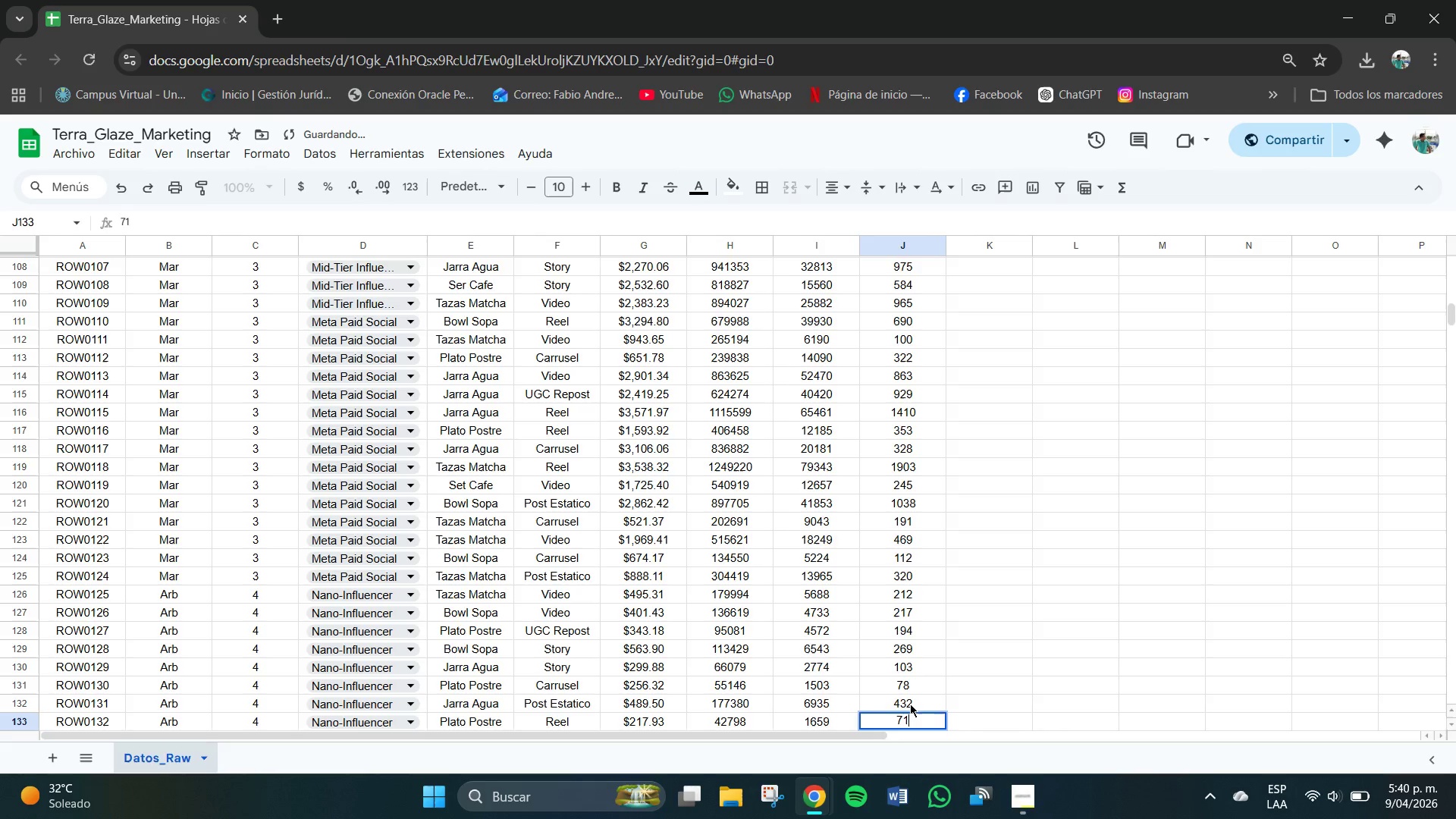 
key(NumpadEnter)
 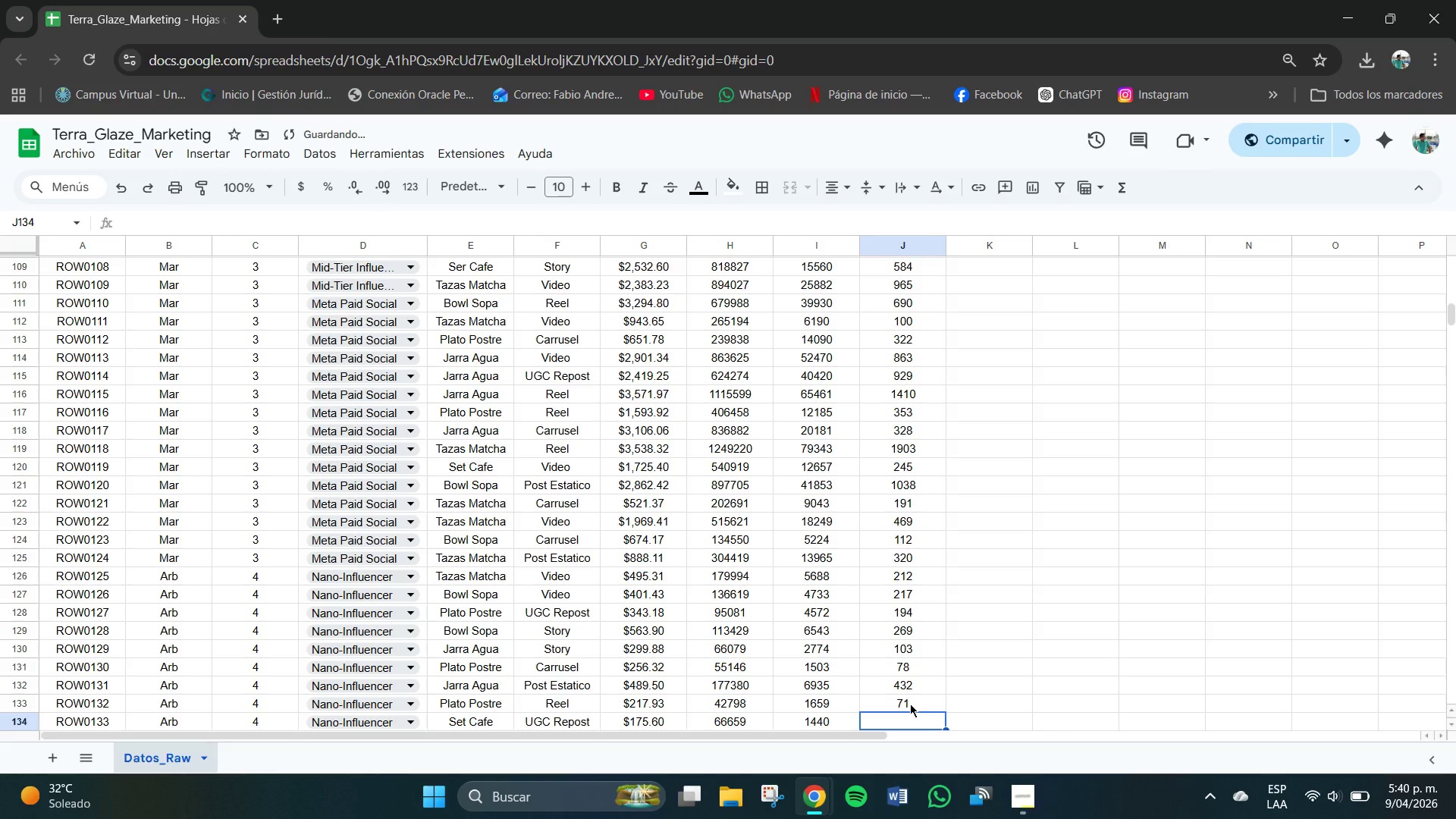 
key(Numpad8)
 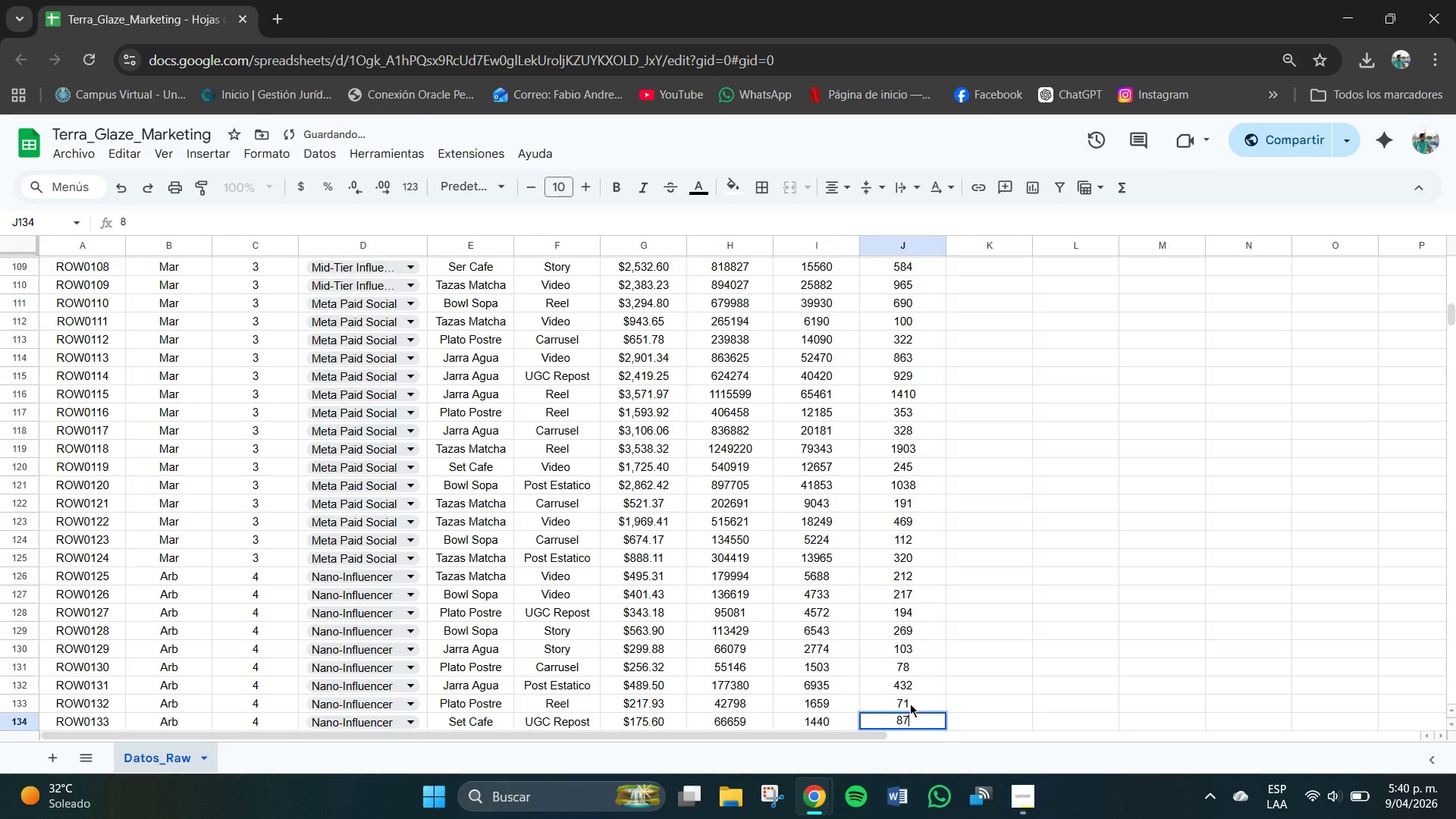 
key(Numpad7)
 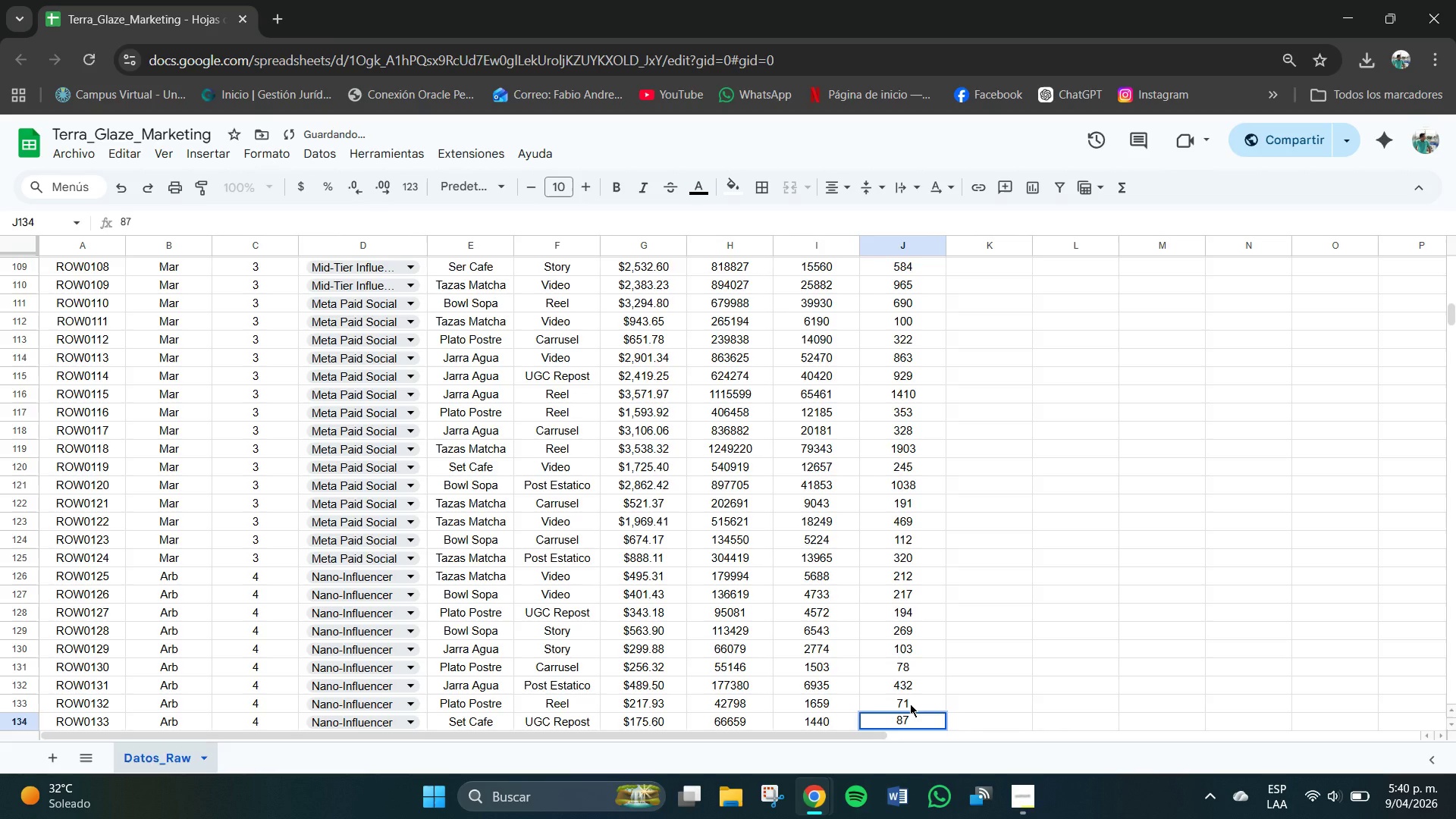 
key(NumpadEnter)
 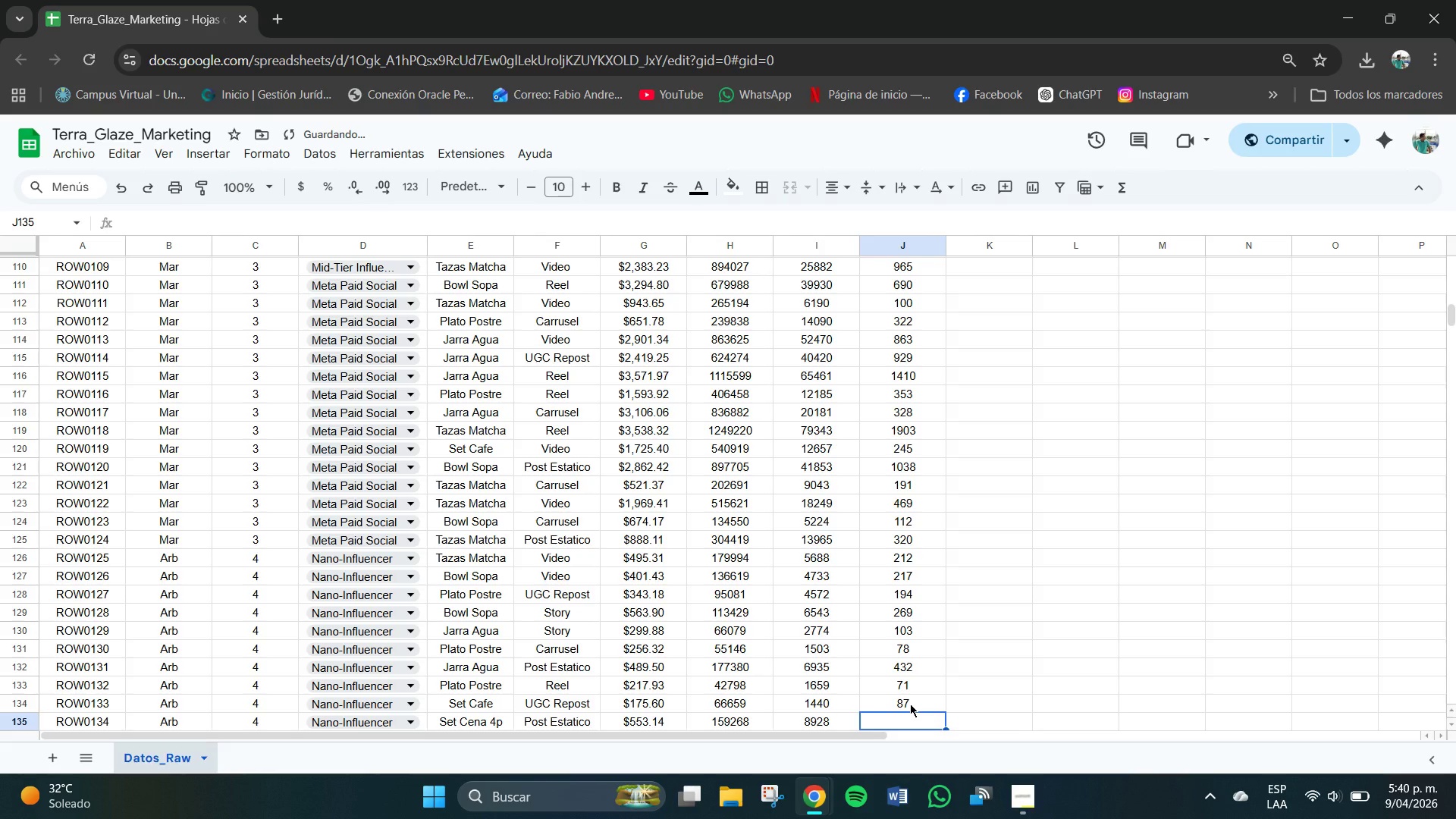 
key(Numpad4)
 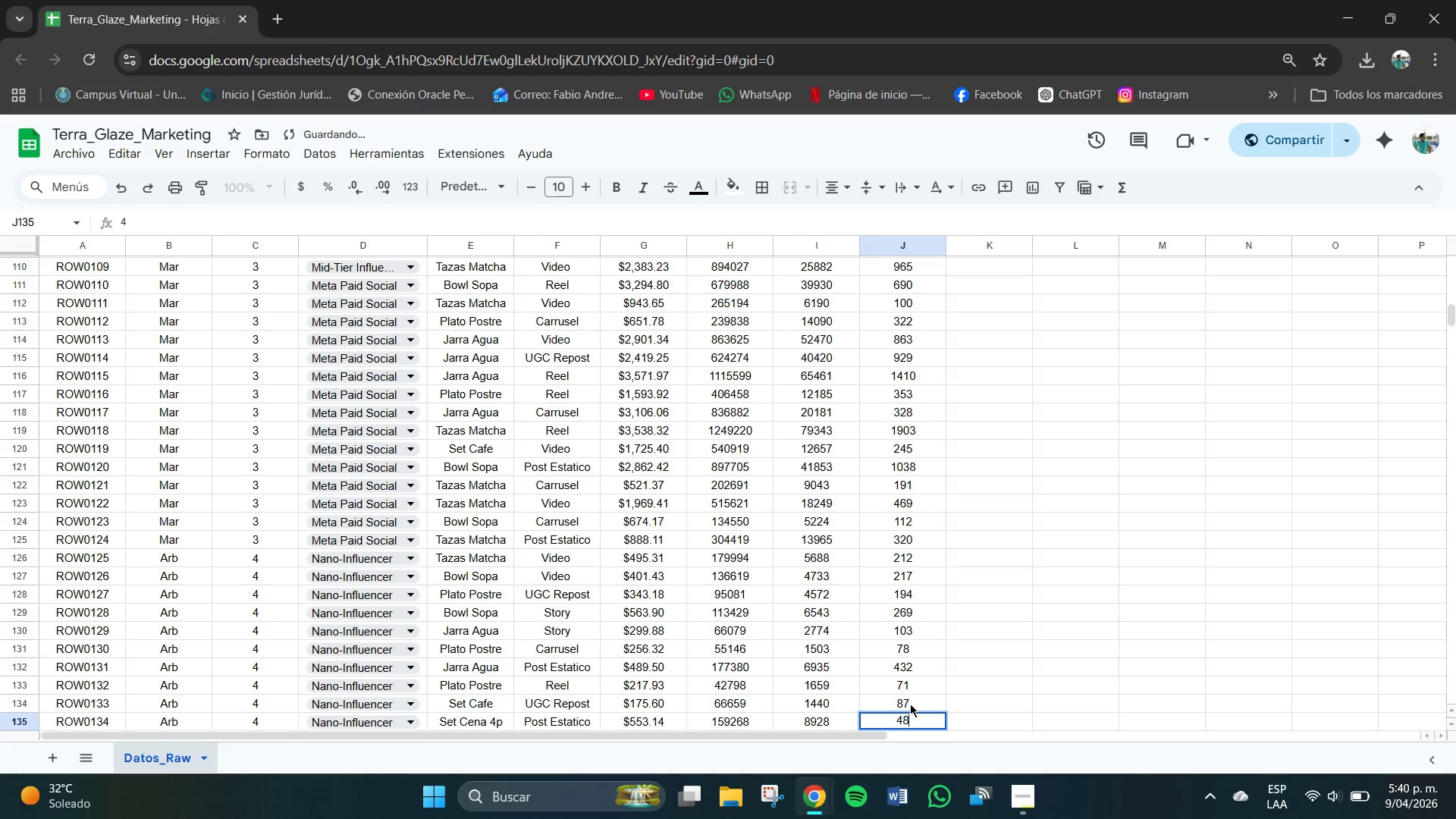 
key(Numpad8)
 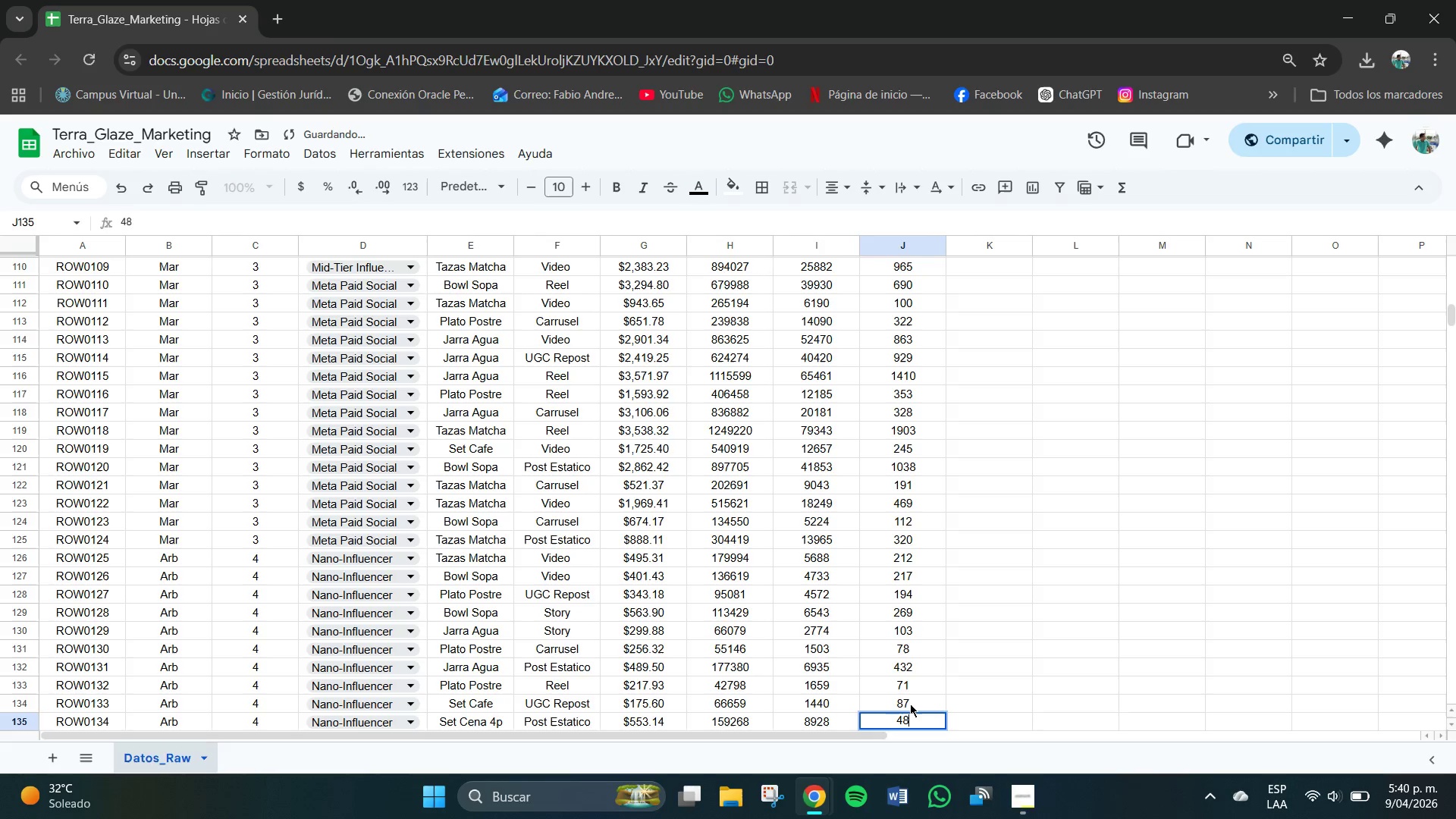 
key(Numpad1)
 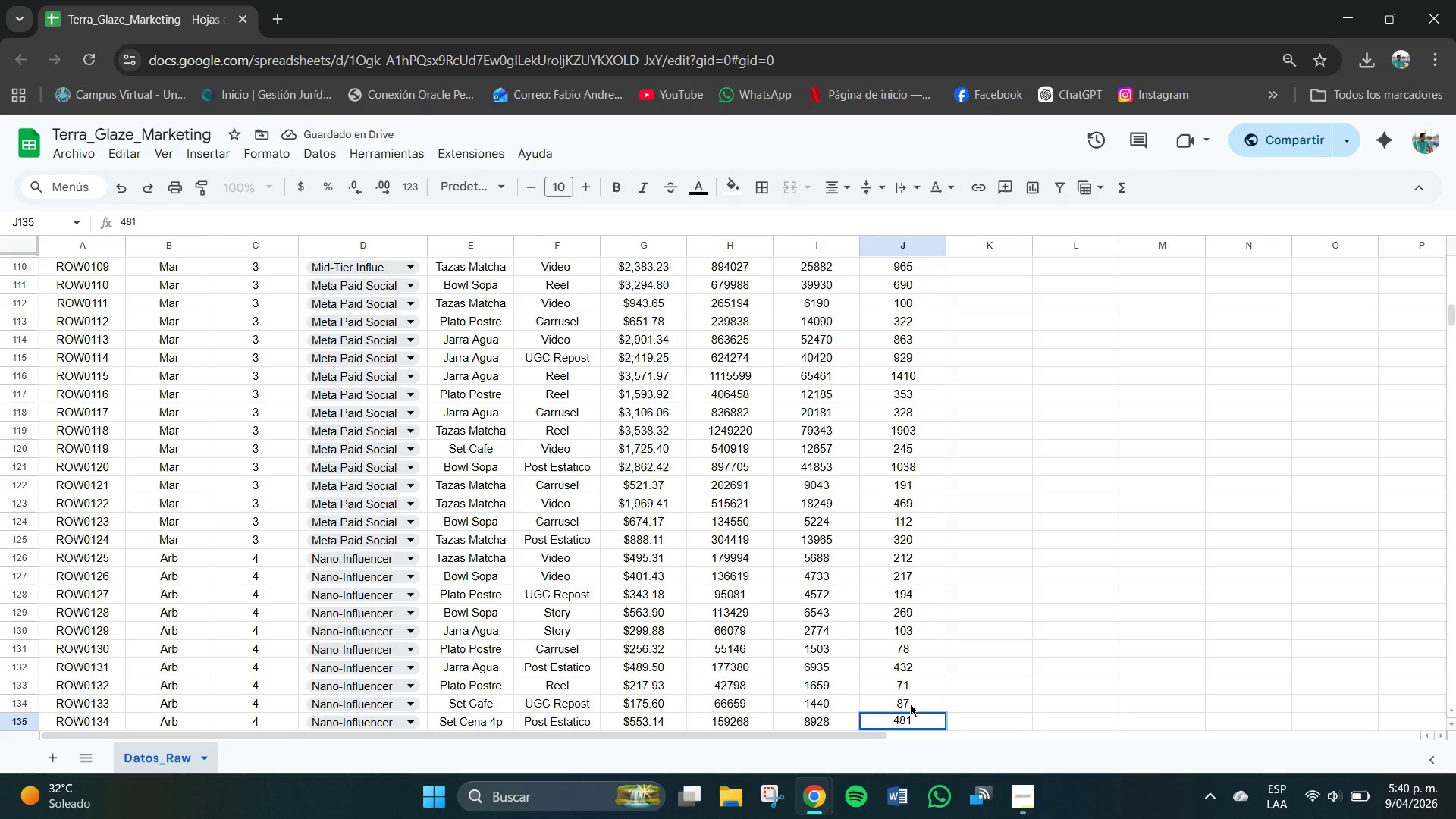 
key(NumpadEnter)
 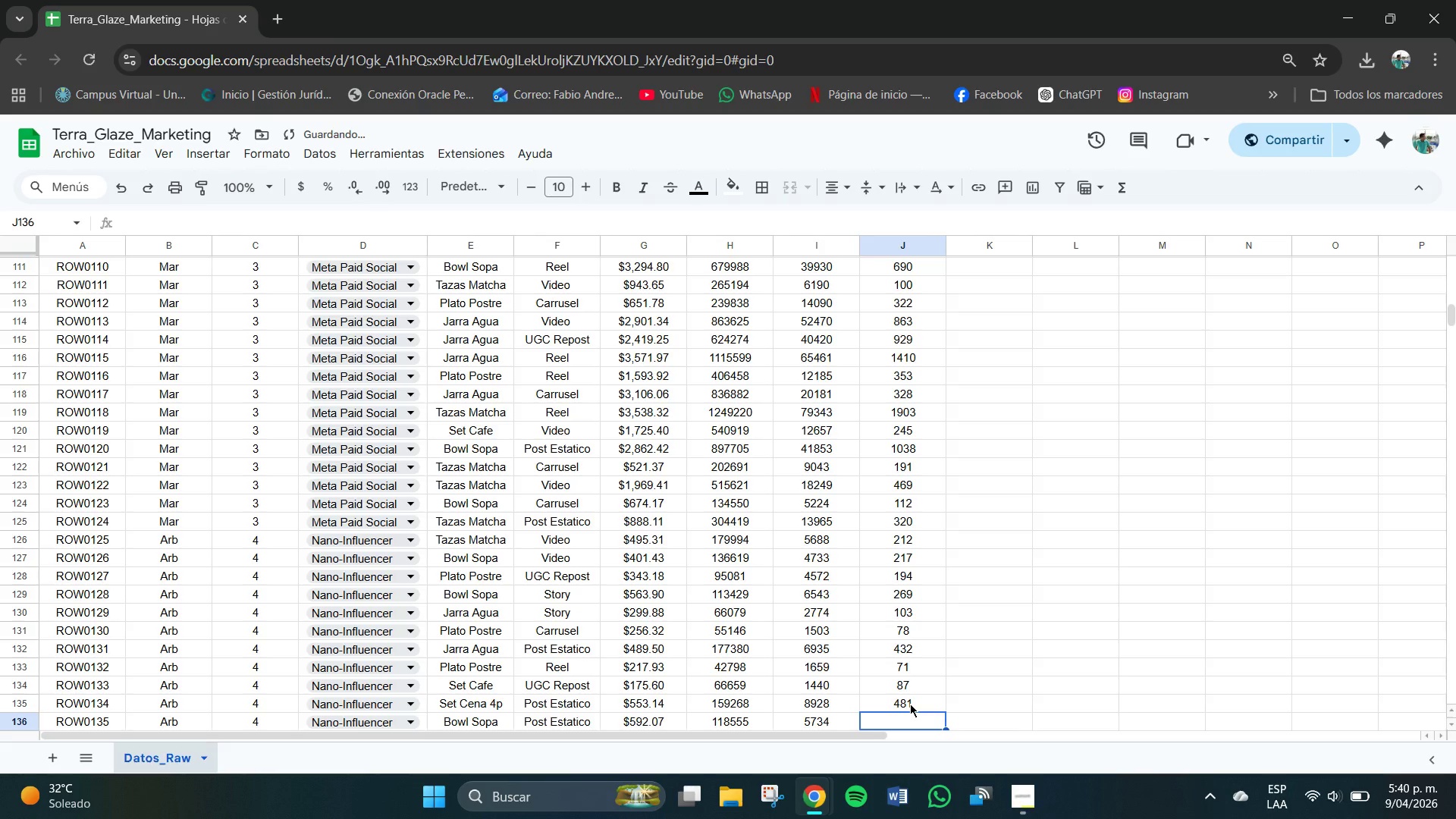 
key(Numpad1)
 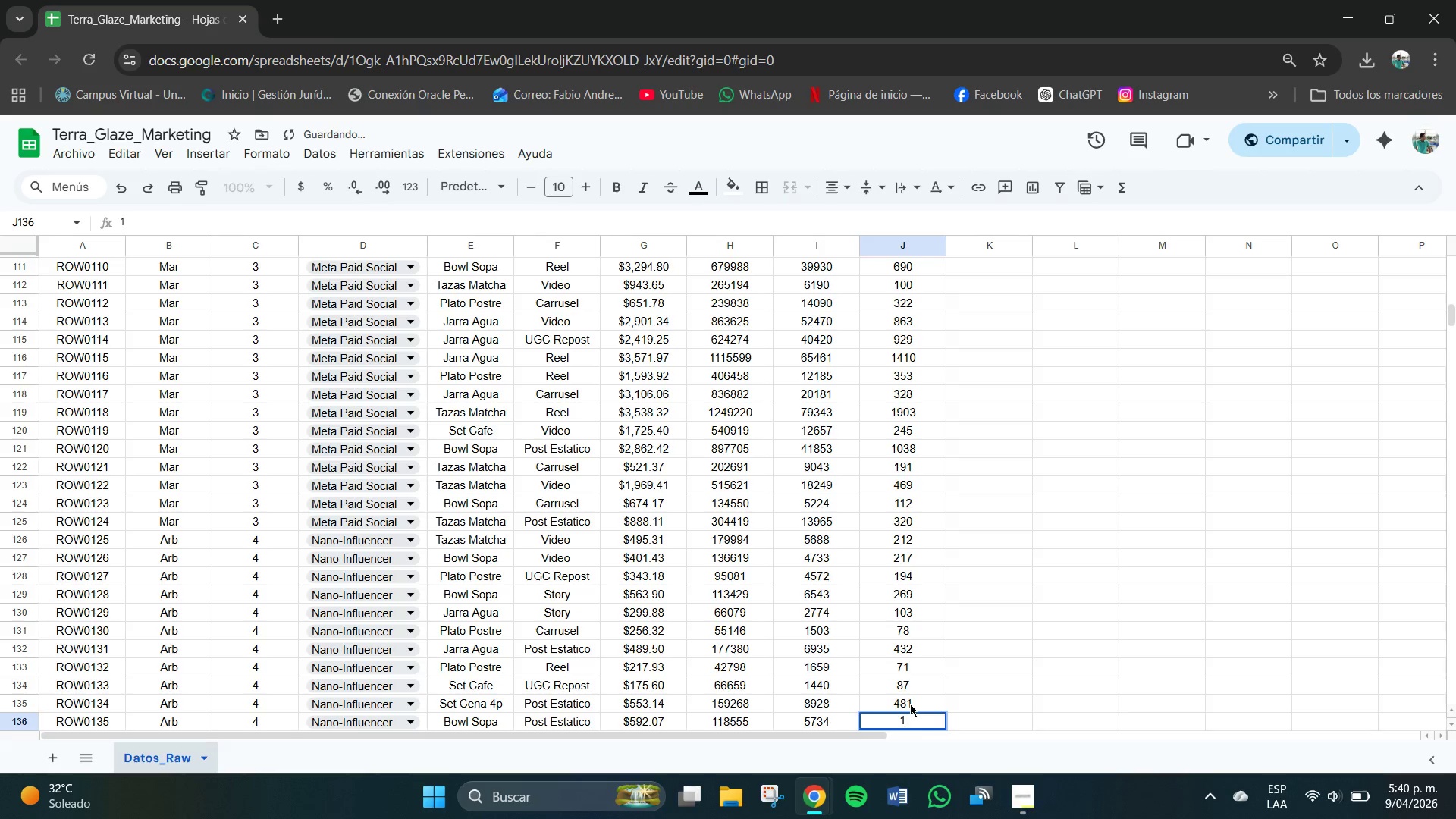 
key(Numpad9)
 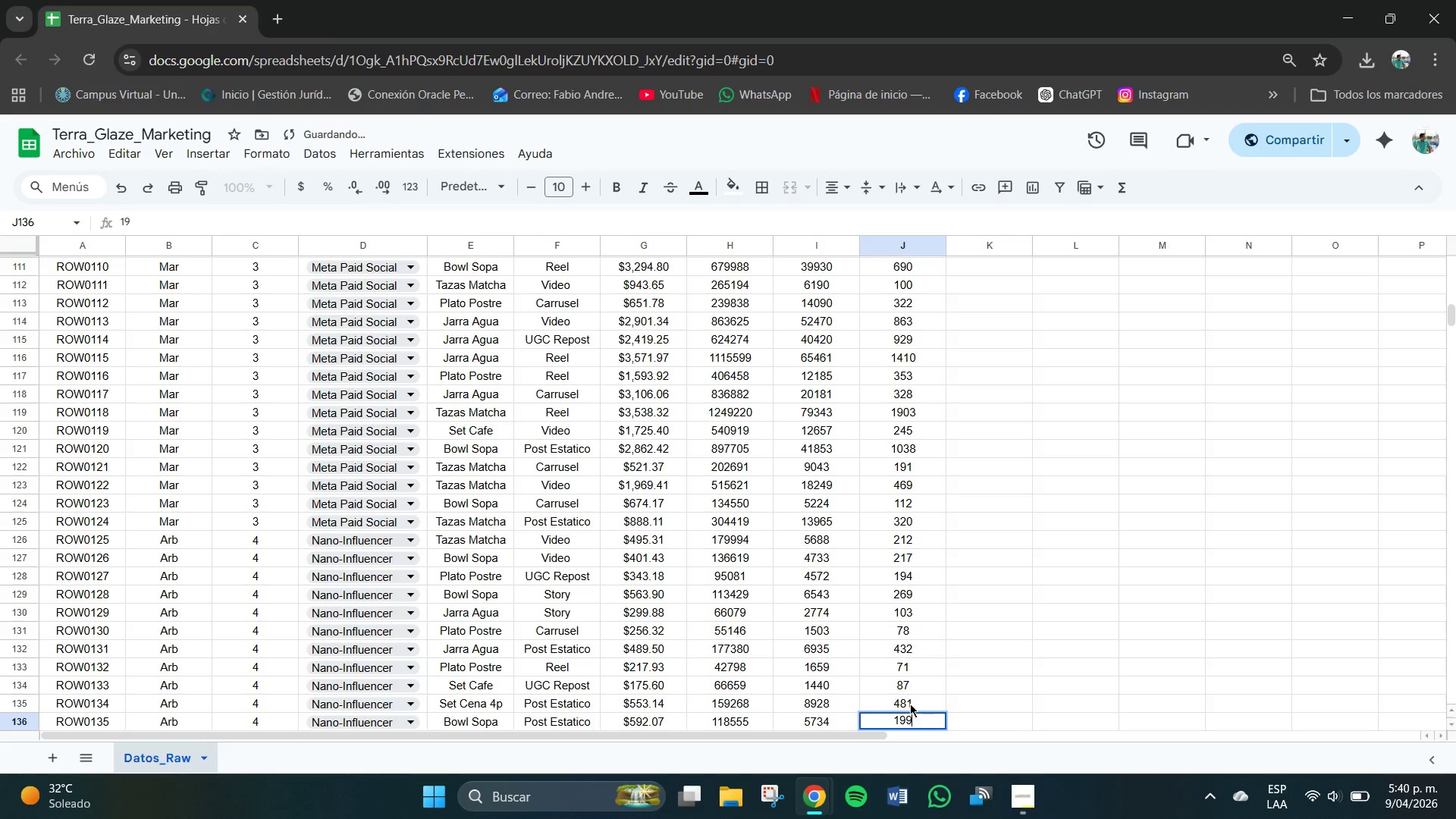 
key(Numpad9)
 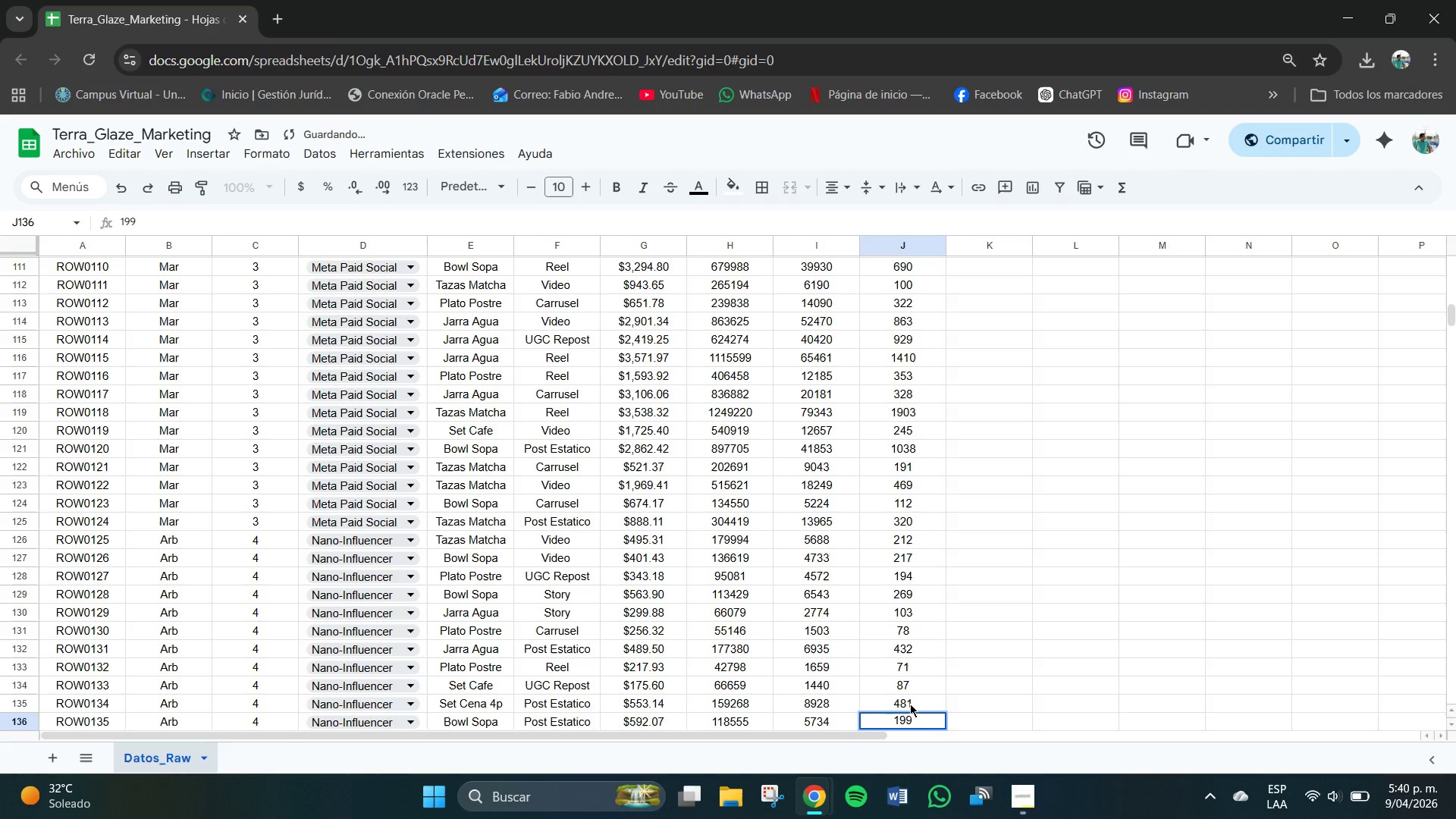 
key(NumpadEnter)
 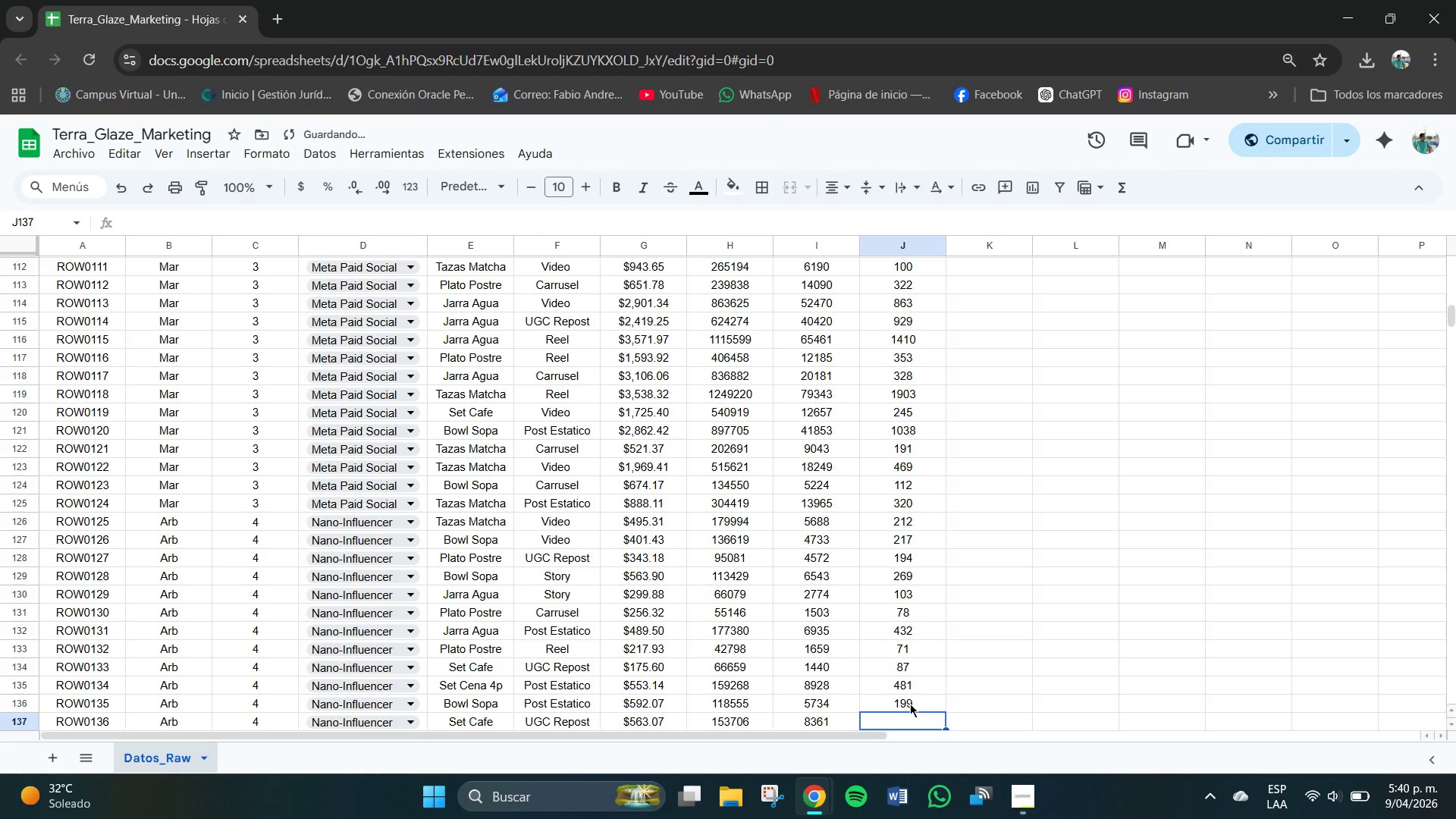 
key(Numpad4)
 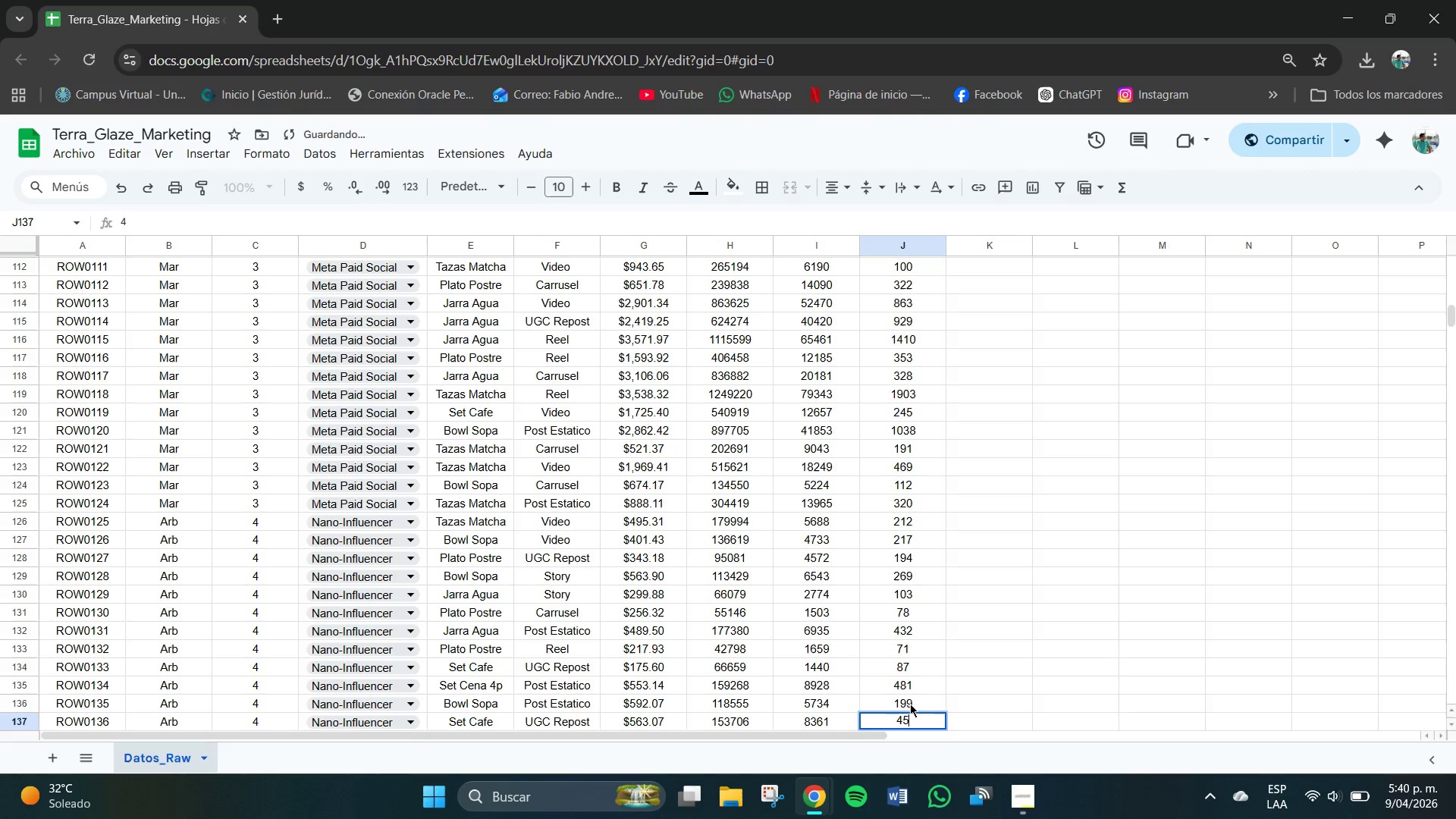 
key(Numpad5)
 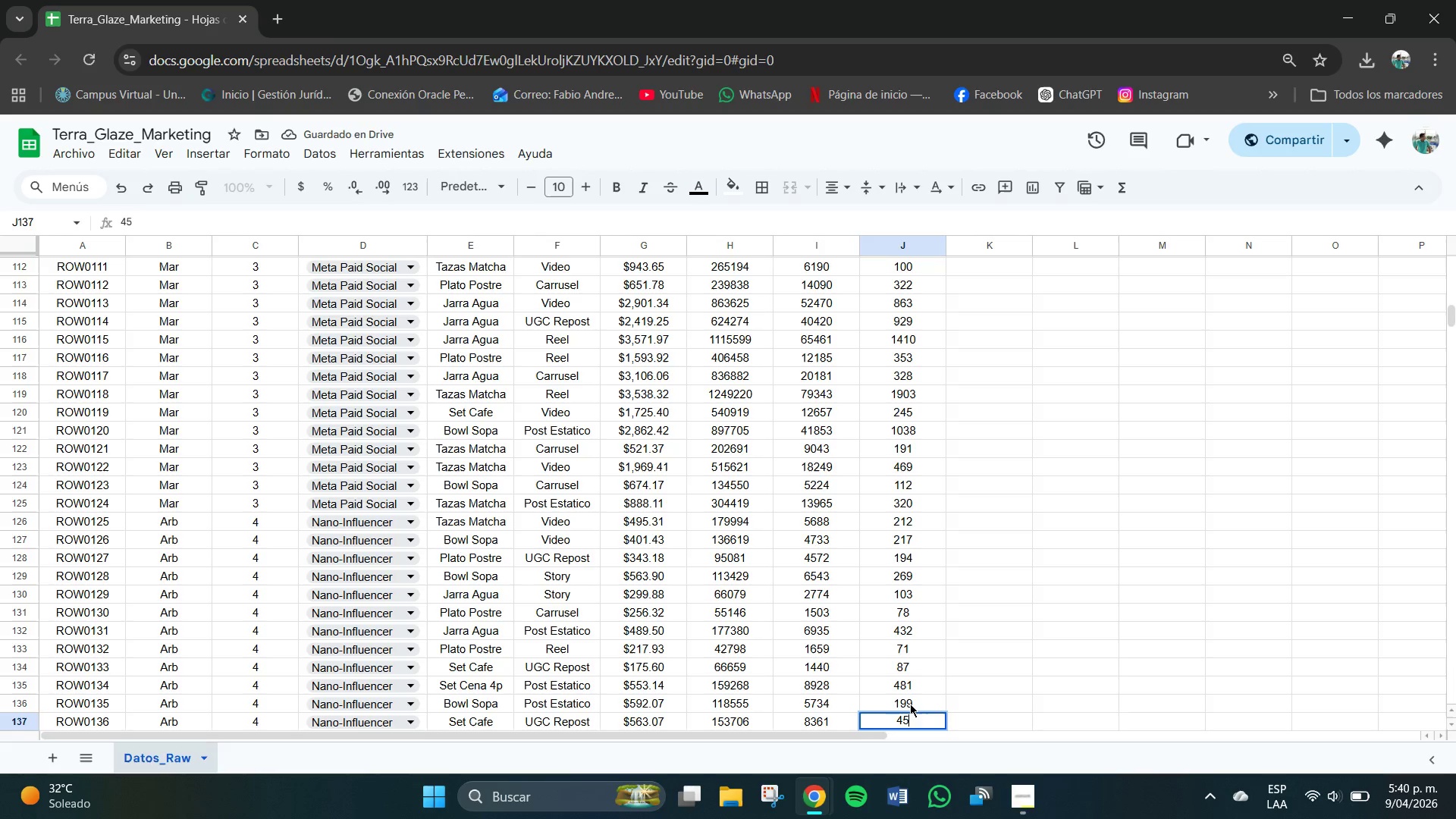 
key(Numpad8)
 